 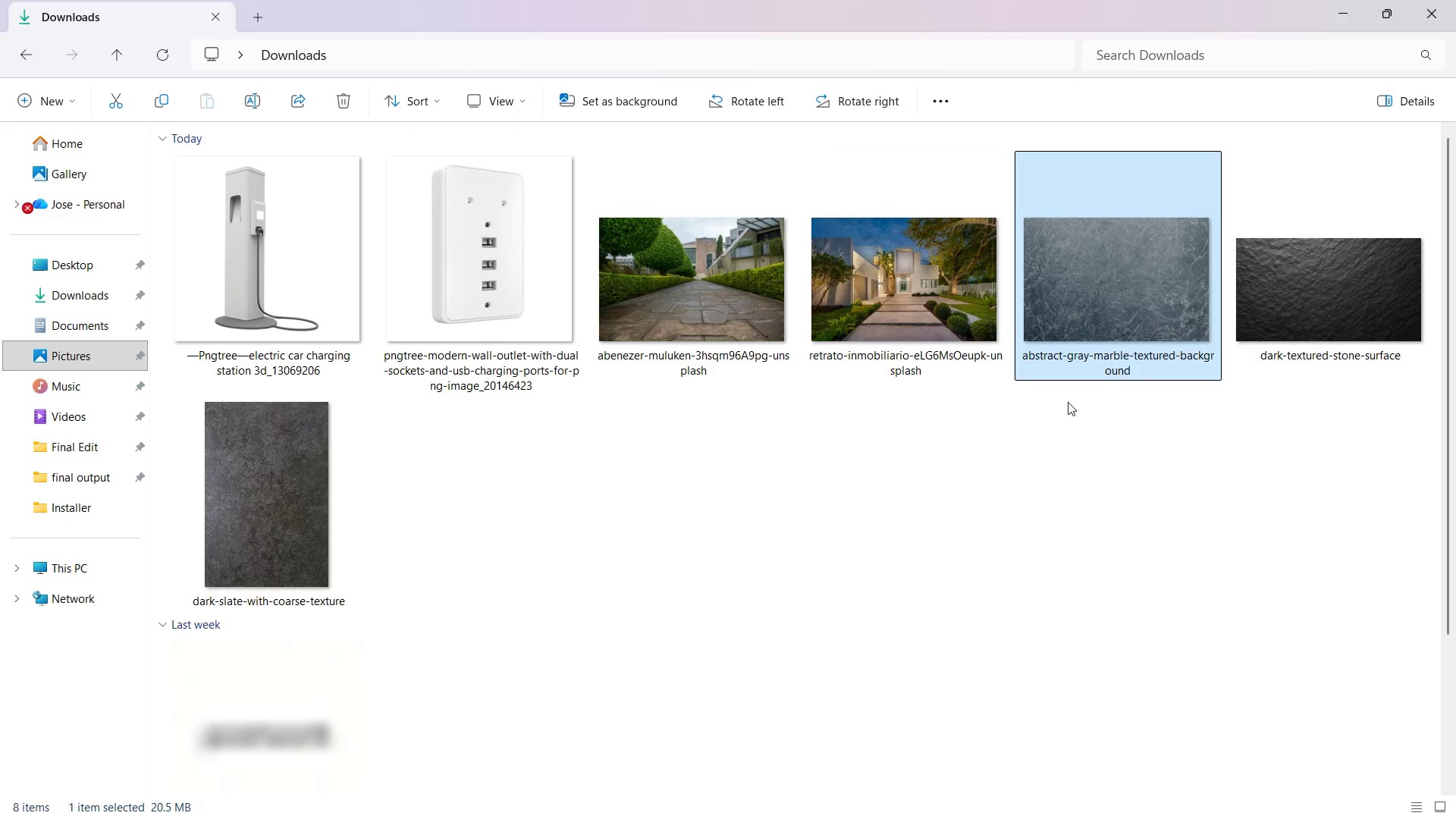 
left_click([240, 487])
 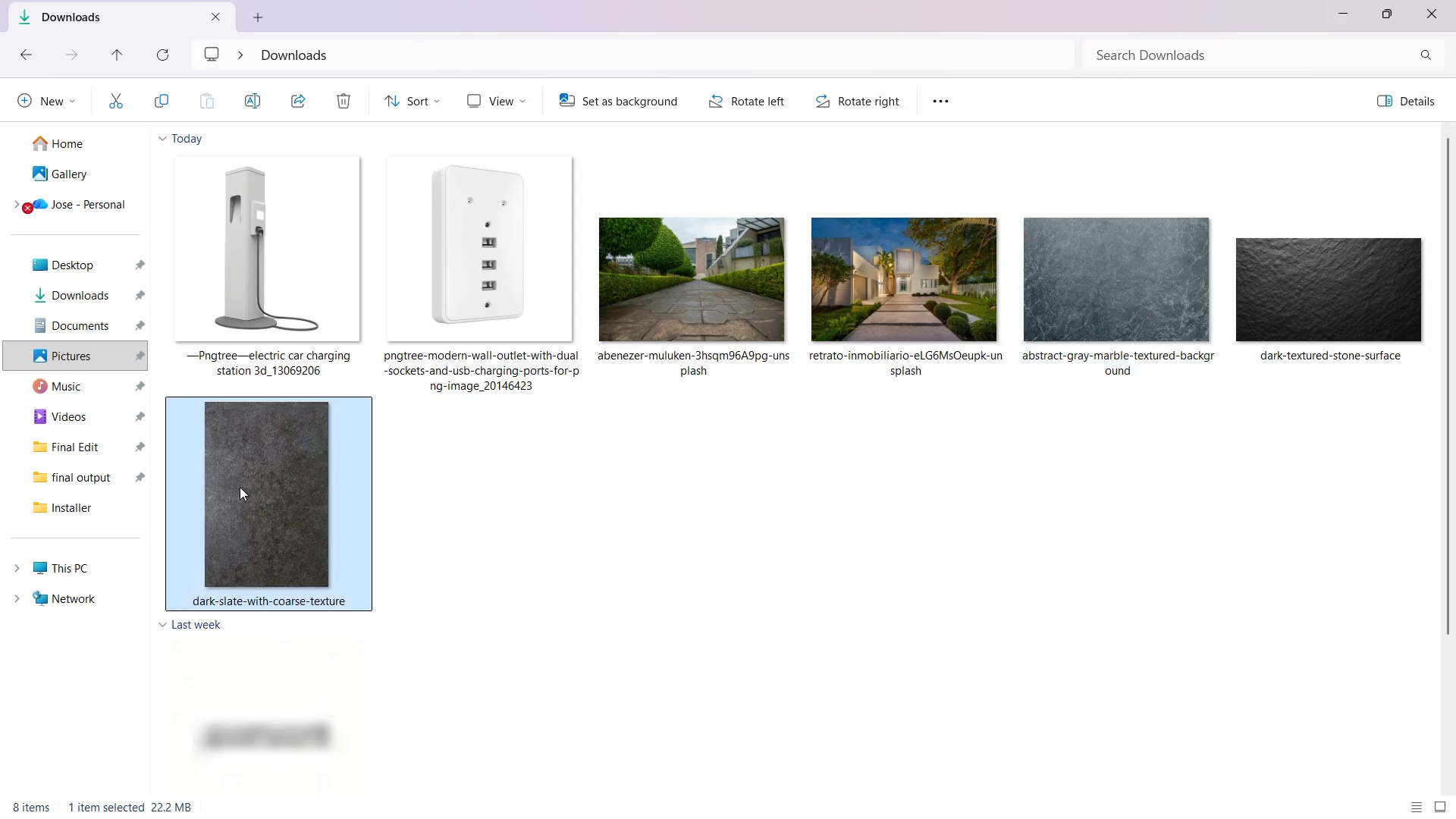 
right_click([240, 487])
 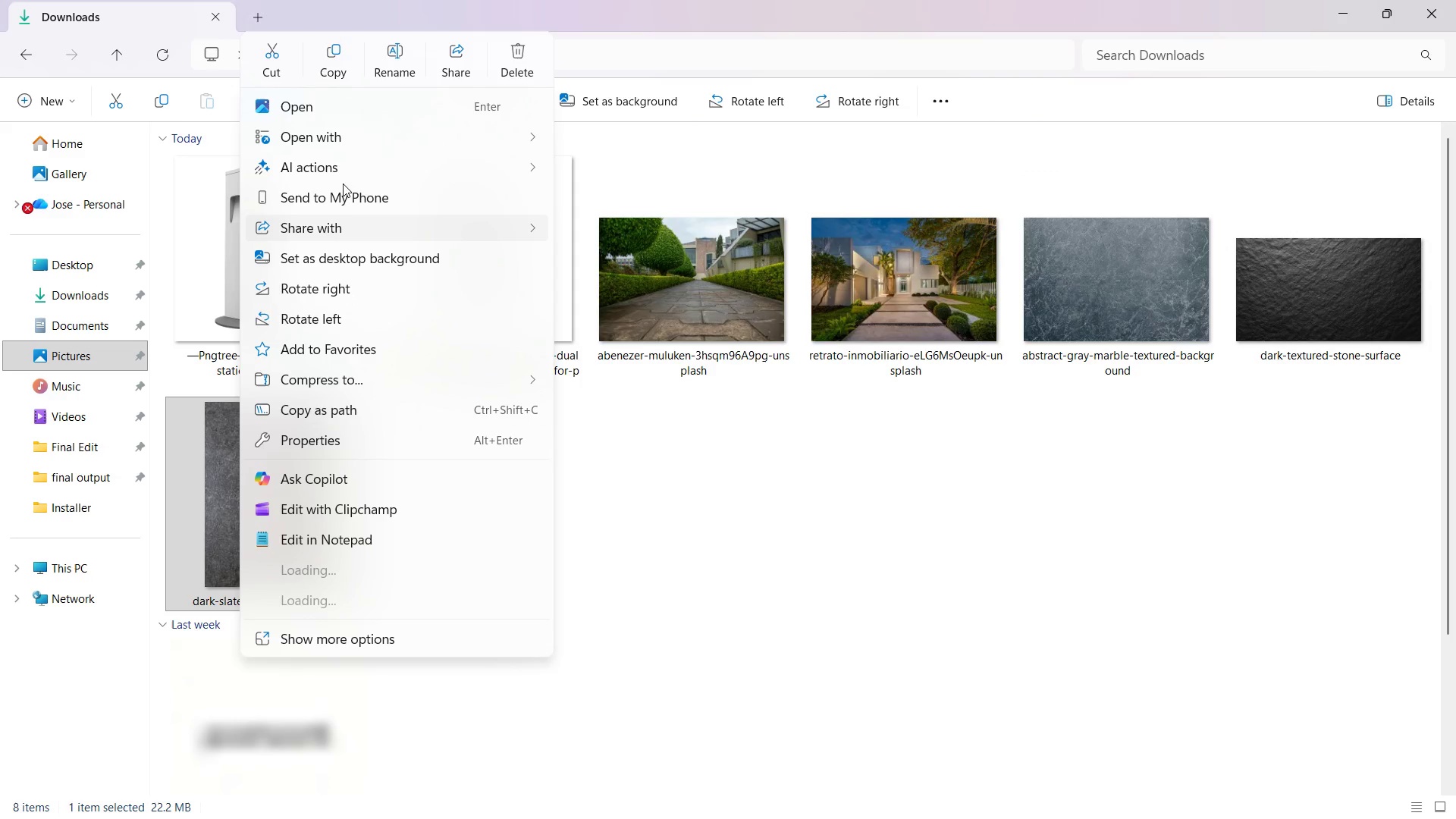 
left_click([331, 139])
 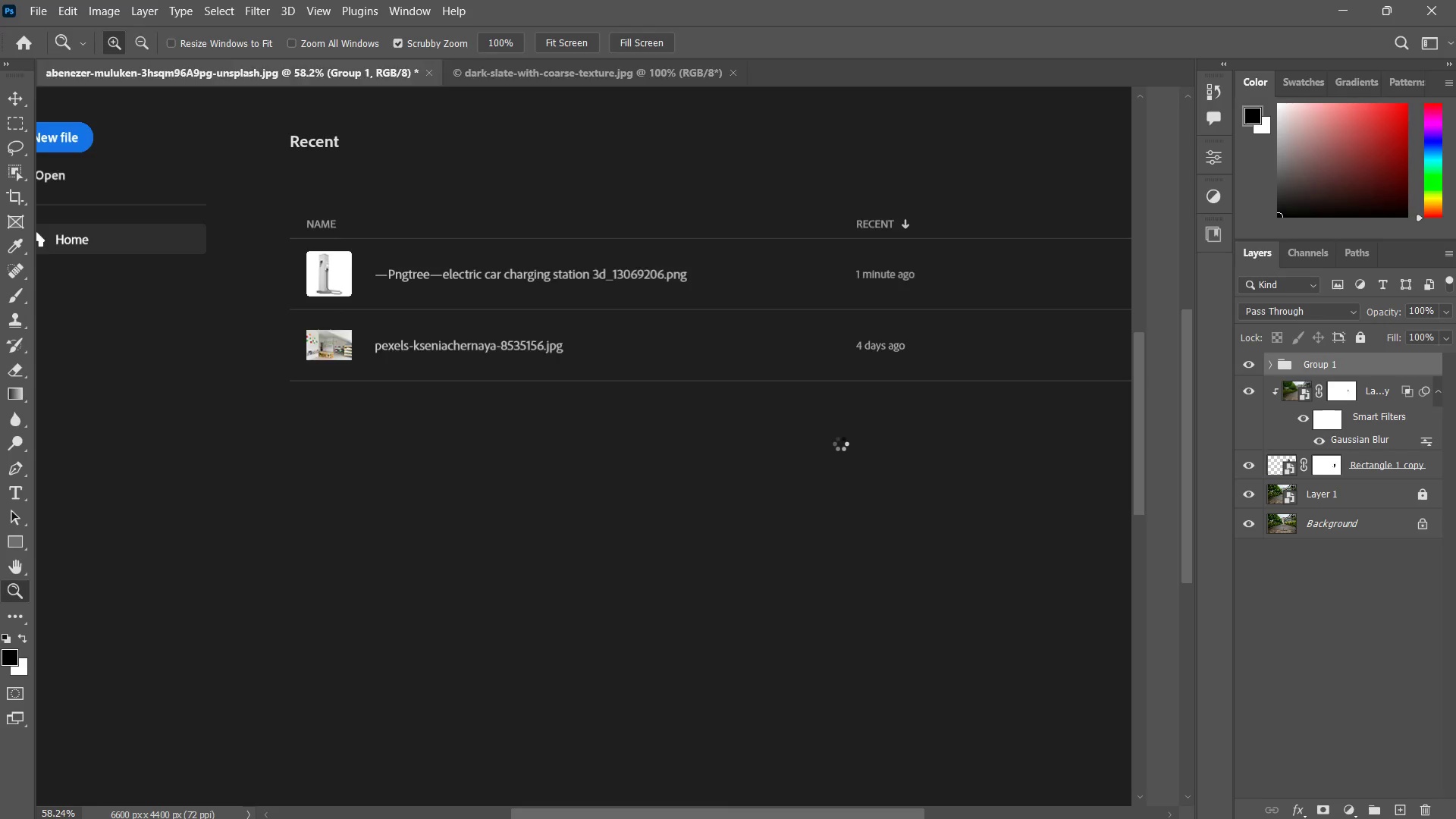 
wait(5.66)
 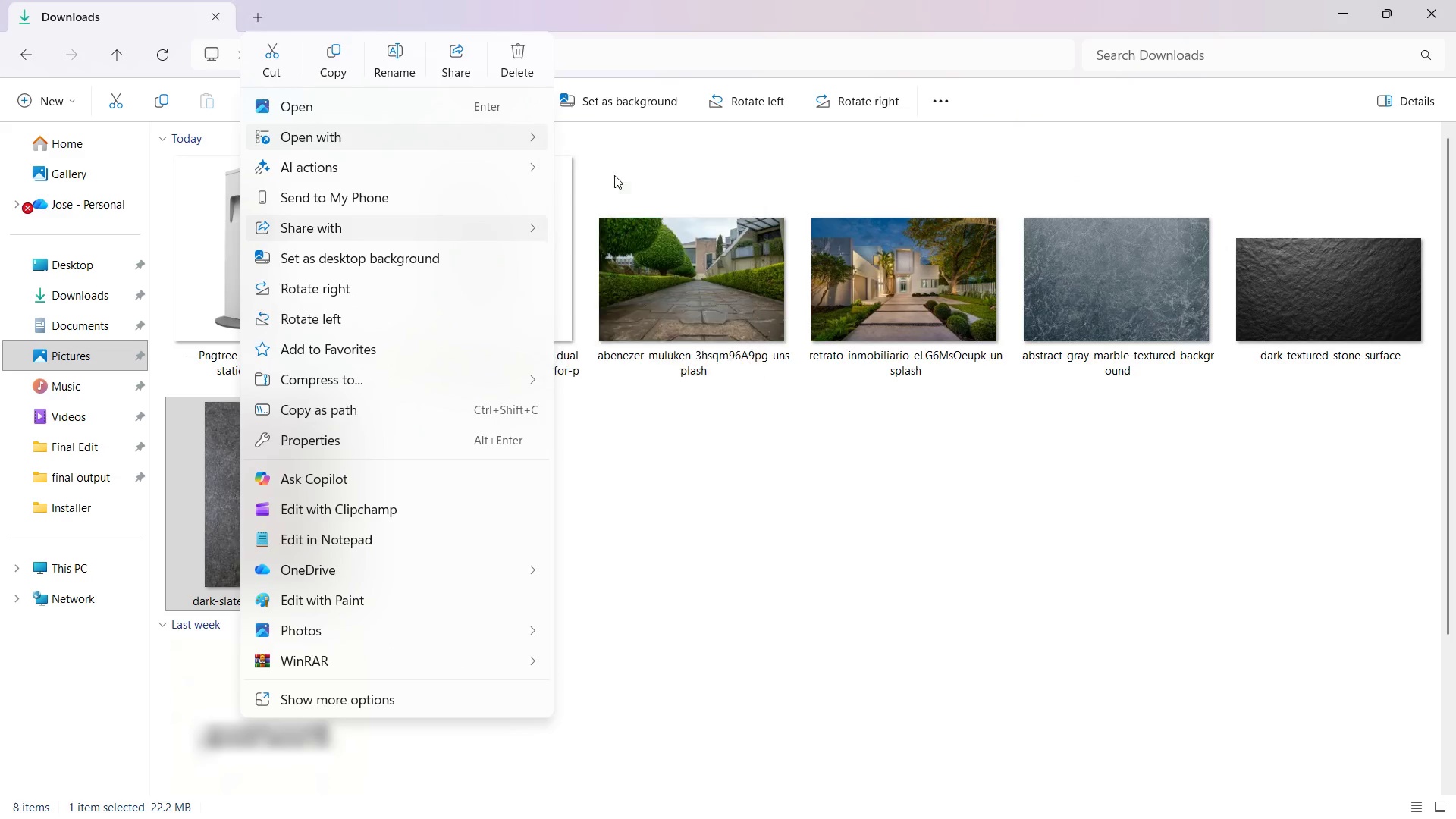 
key(V)
 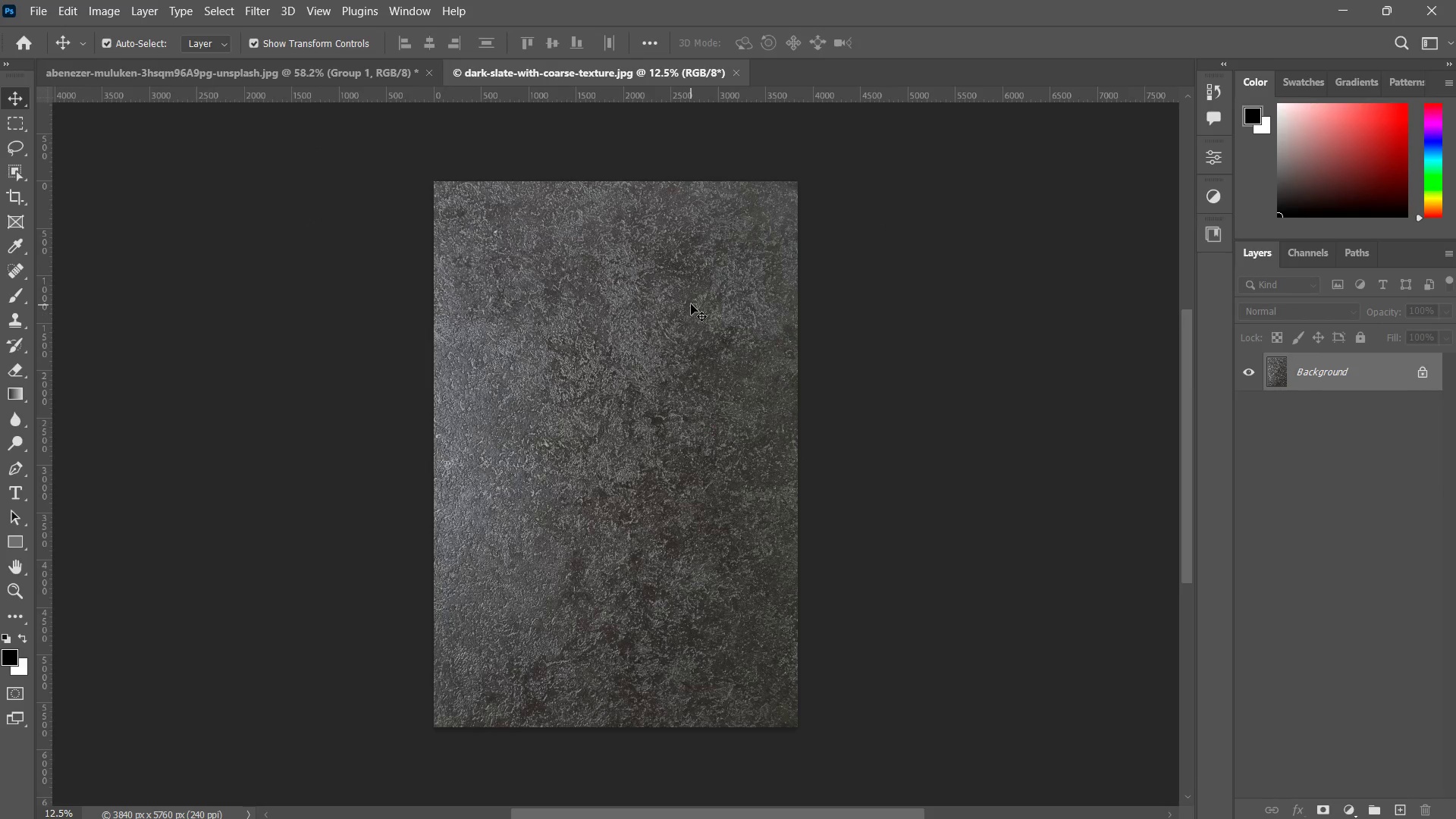 
left_click_drag(start_coordinate=[691, 304], to_coordinate=[633, 533])
 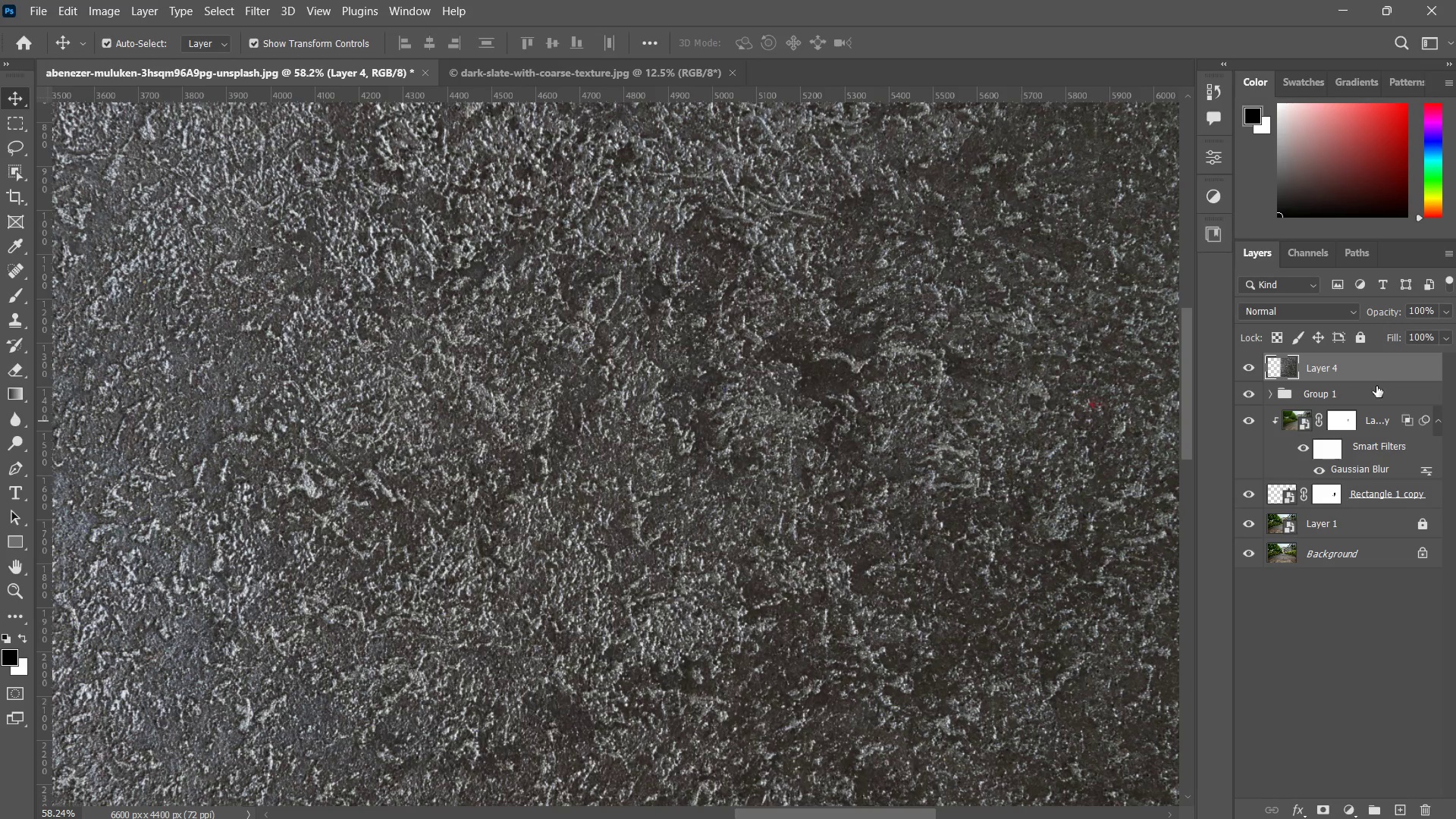 
right_click([1373, 372])
 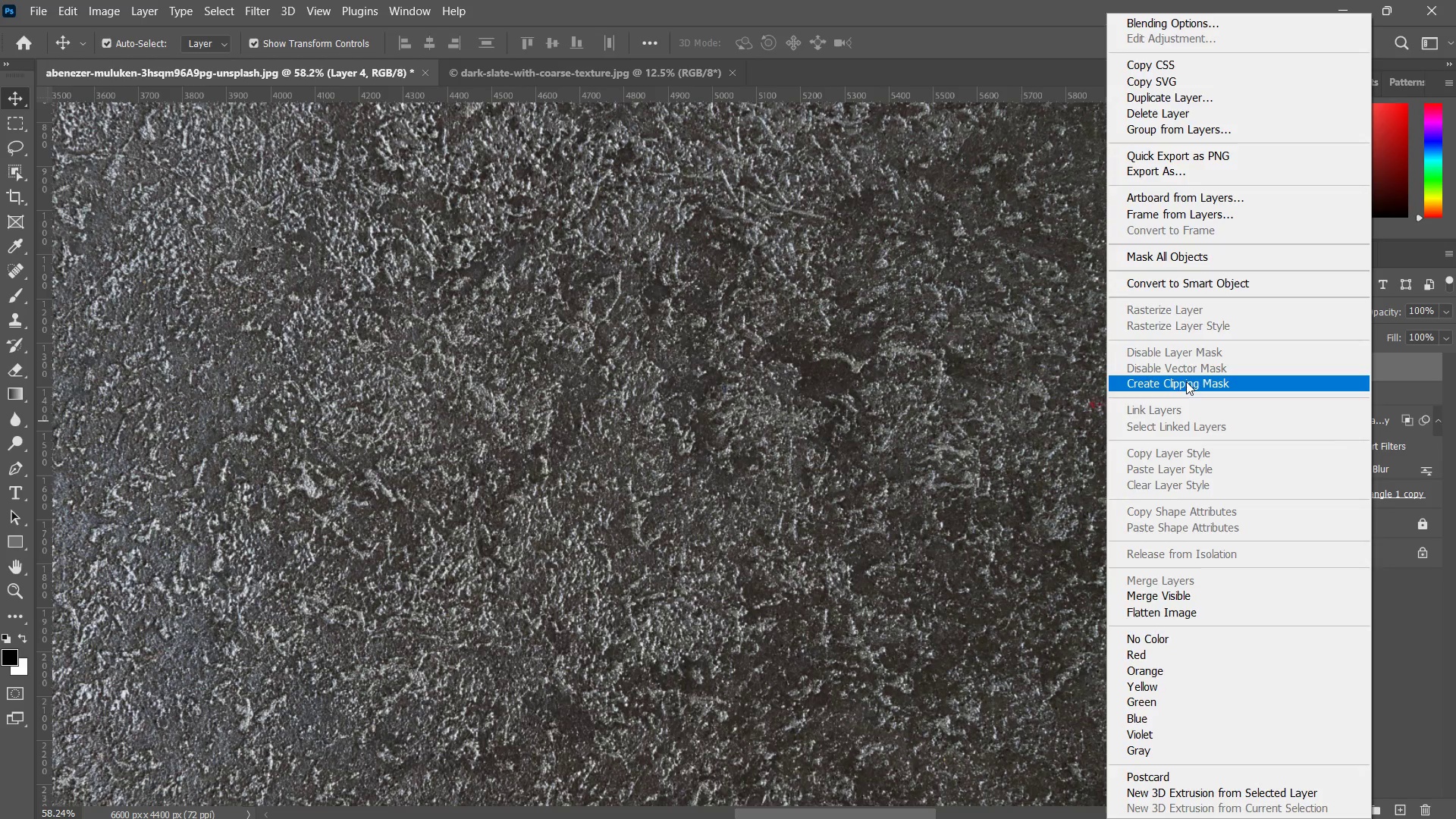 
left_click([1186, 381])
 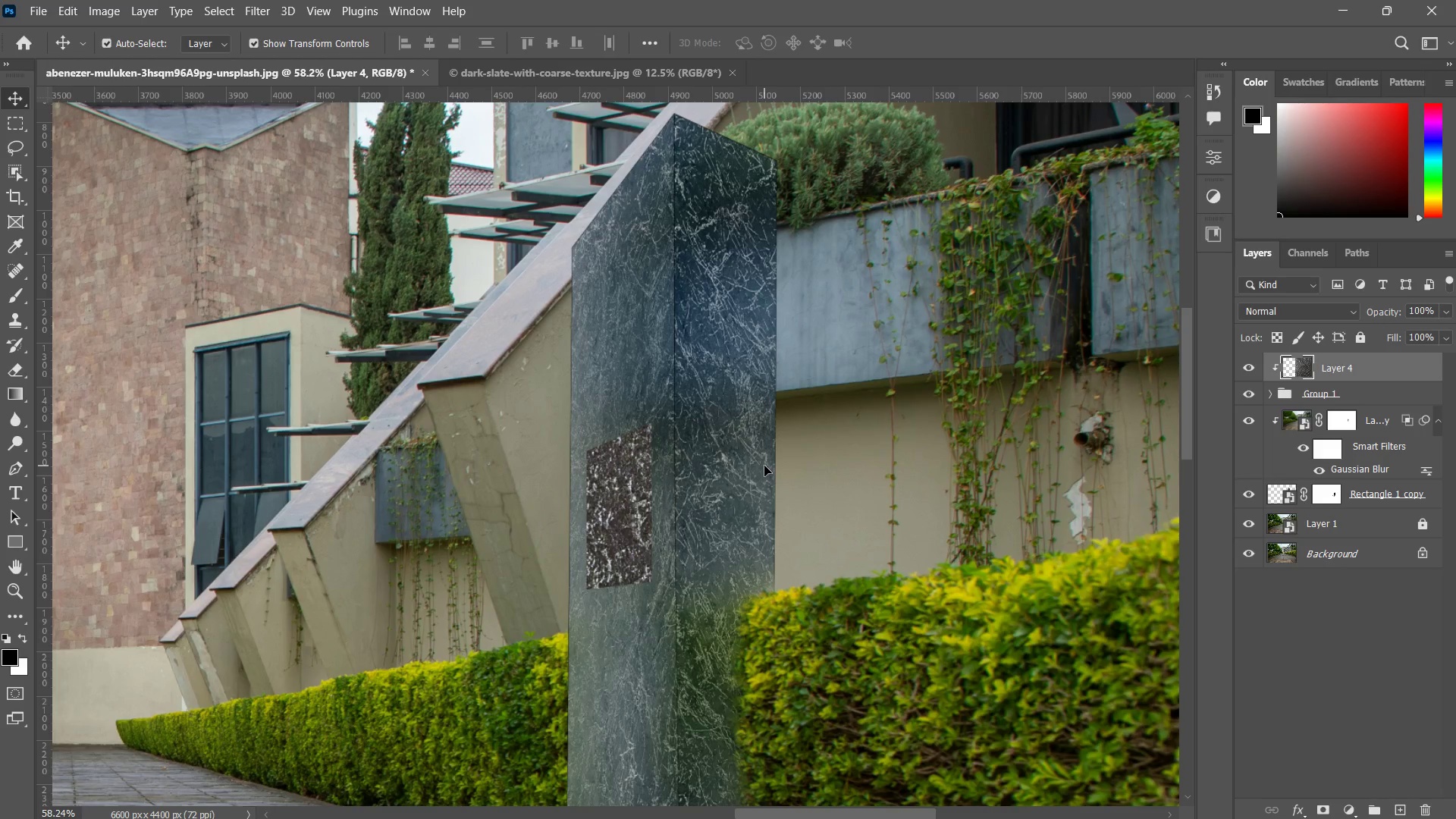 
hold_key(key=AltLeft, duration=1.0)
scroll: coordinate [764, 466], scroll_direction: down, amount: 11.0
 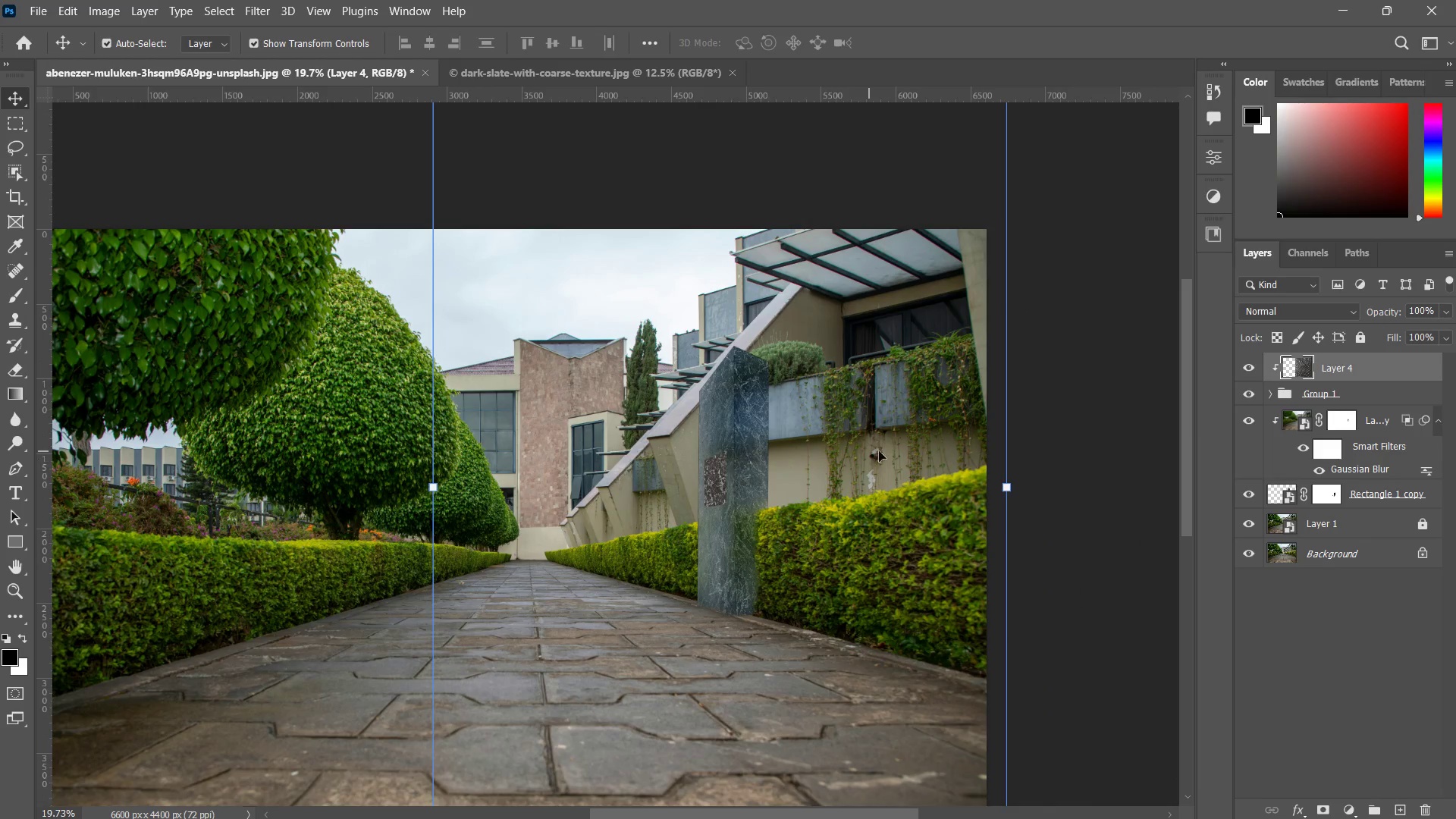 
hold_key(key=AltLeft, duration=3.86)
left_click_drag(start_coordinate=[1003, 479], to_coordinate=[760, 575])
 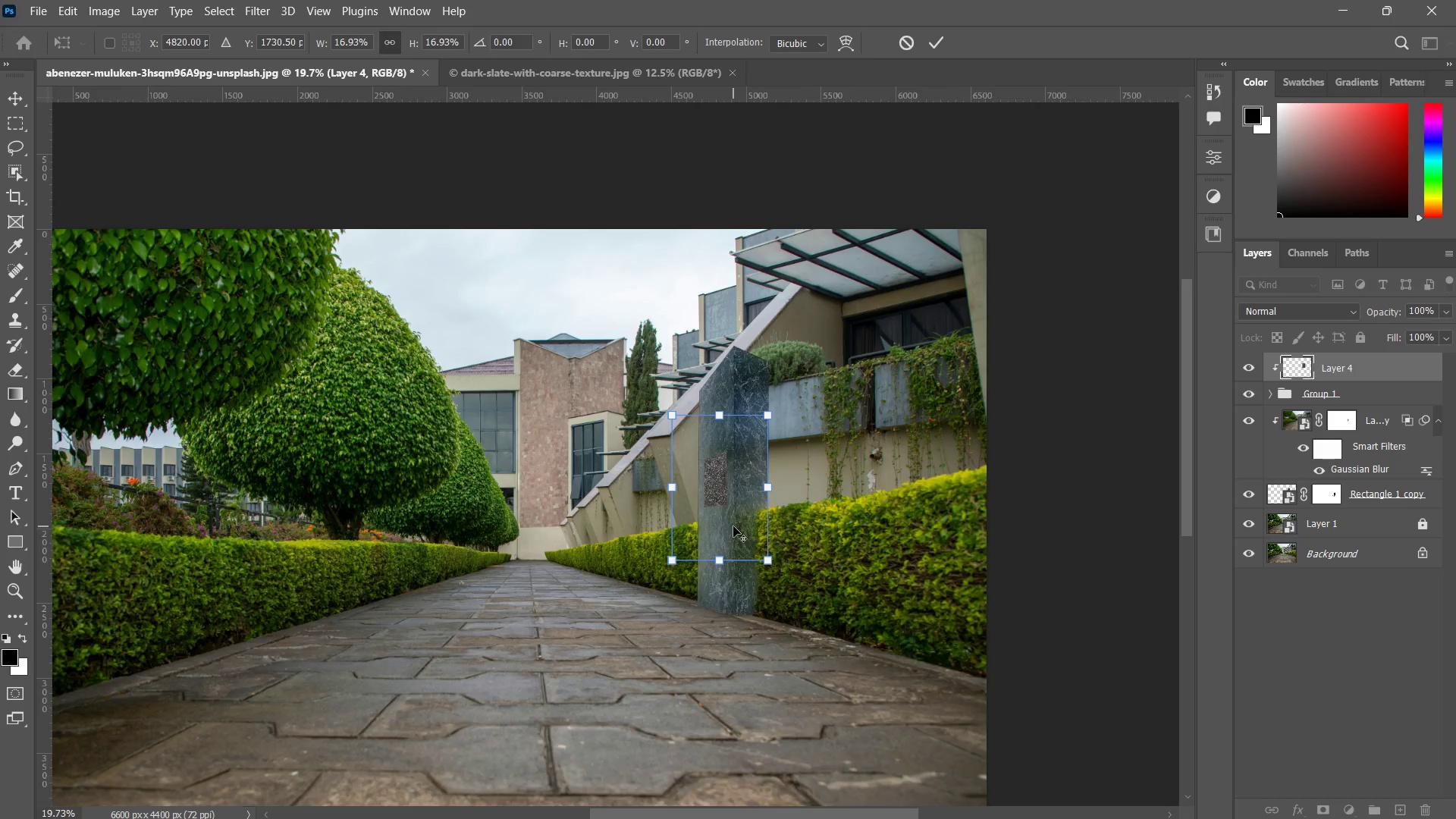 
scroll: coordinate [737, 483], scroll_direction: up, amount: 13.0
 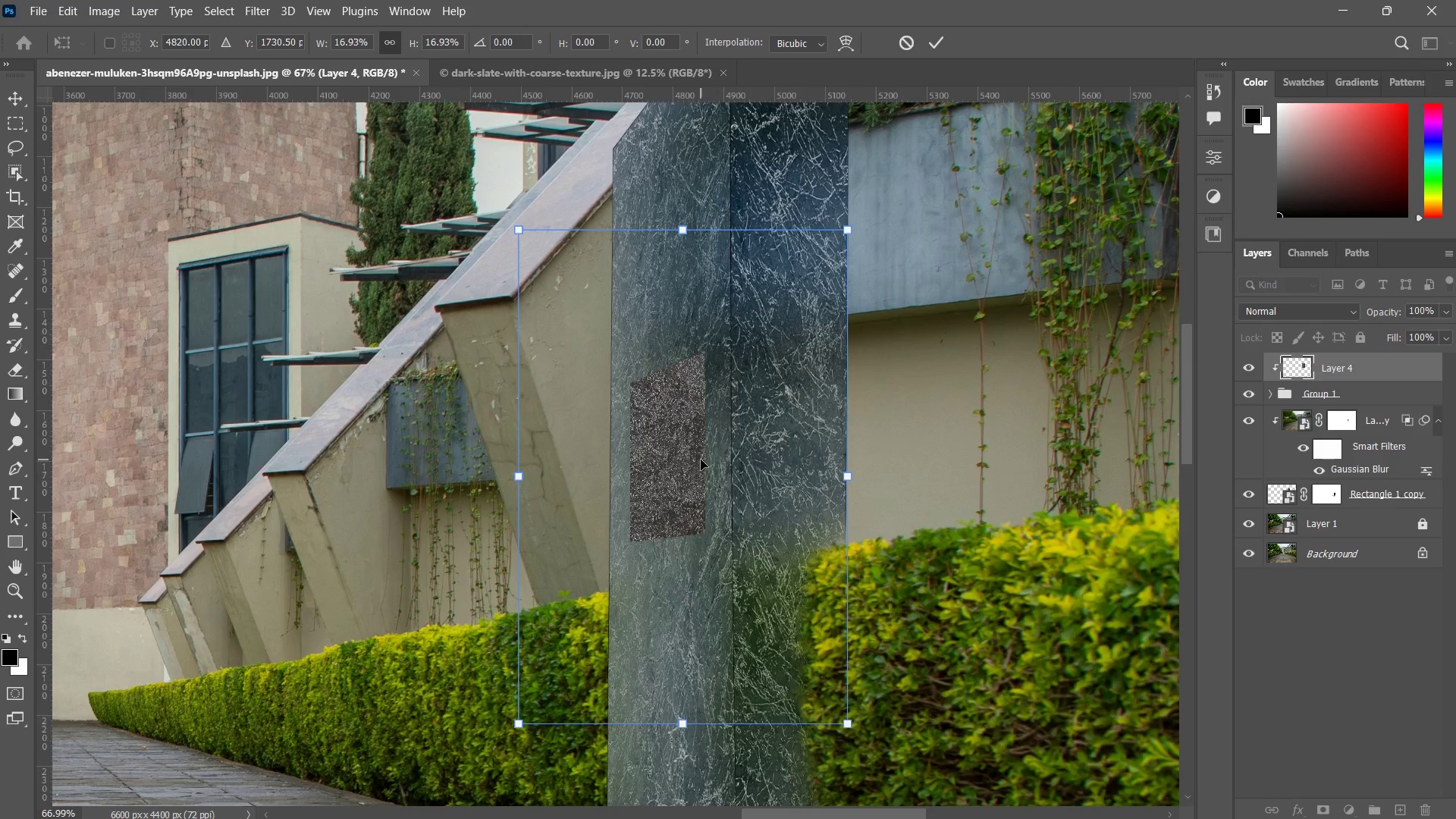 
left_click_drag(start_coordinate=[701, 460], to_coordinate=[821, 465])
 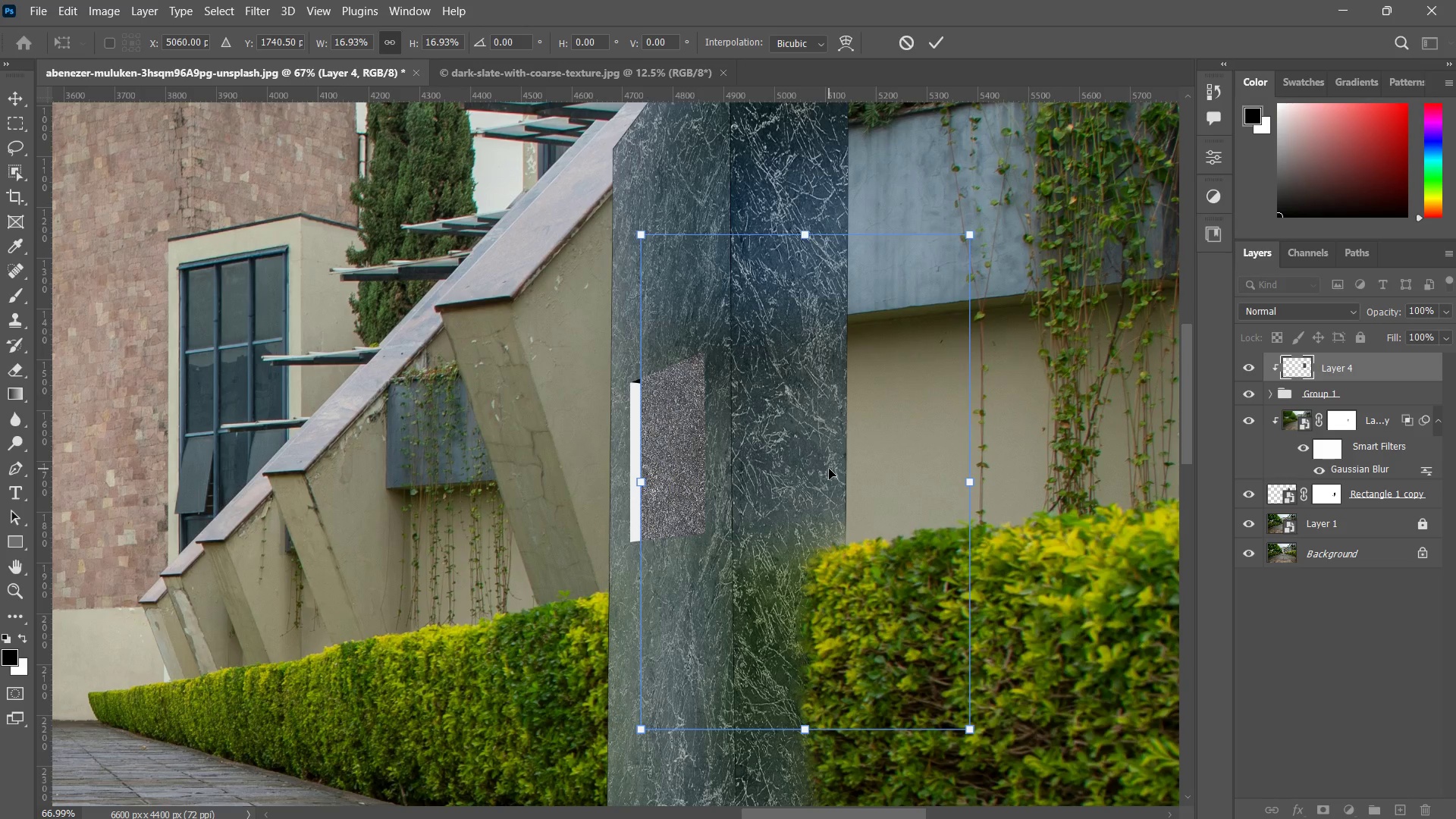 
key(Delete)
 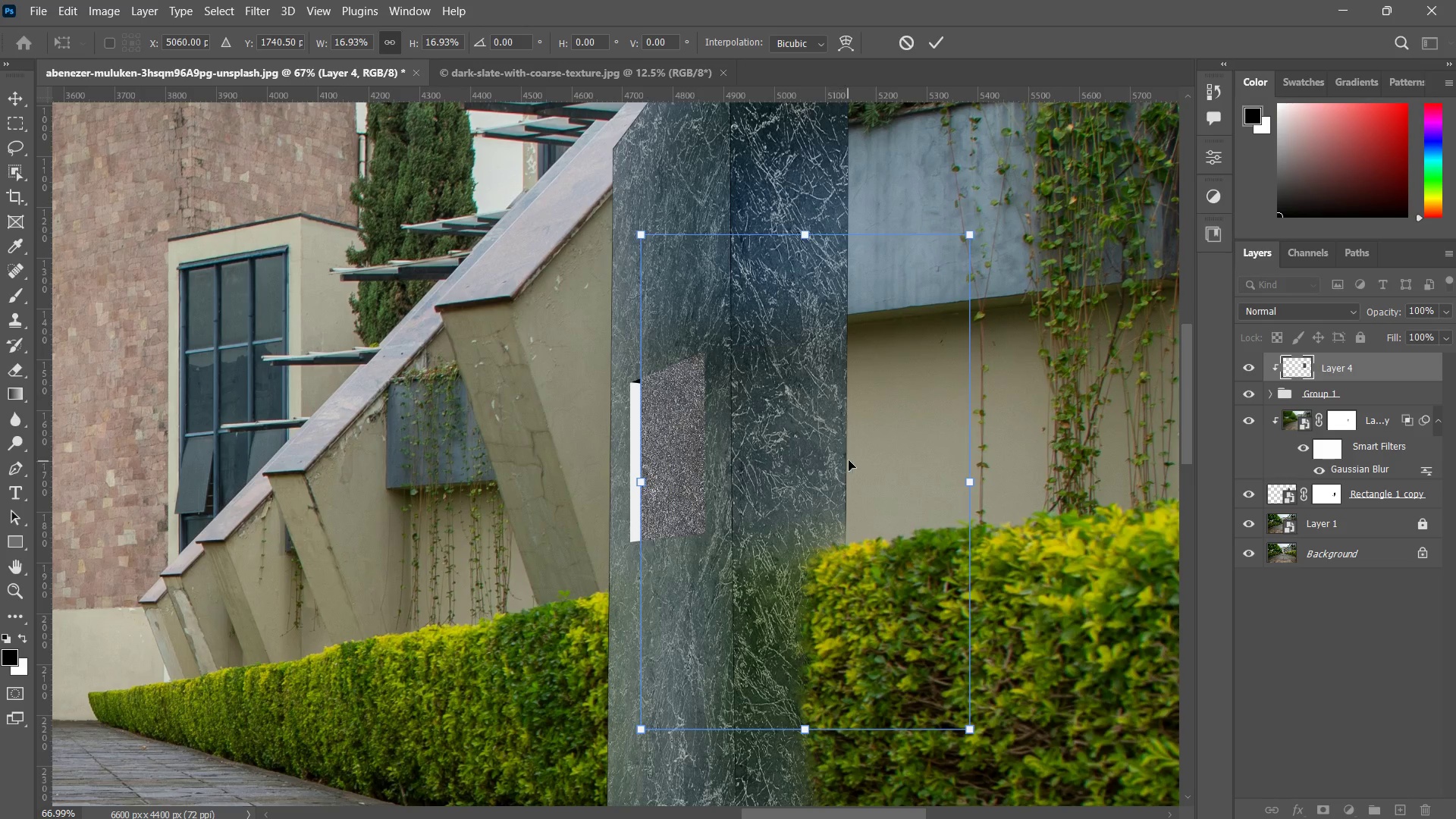 
key(Escape)
 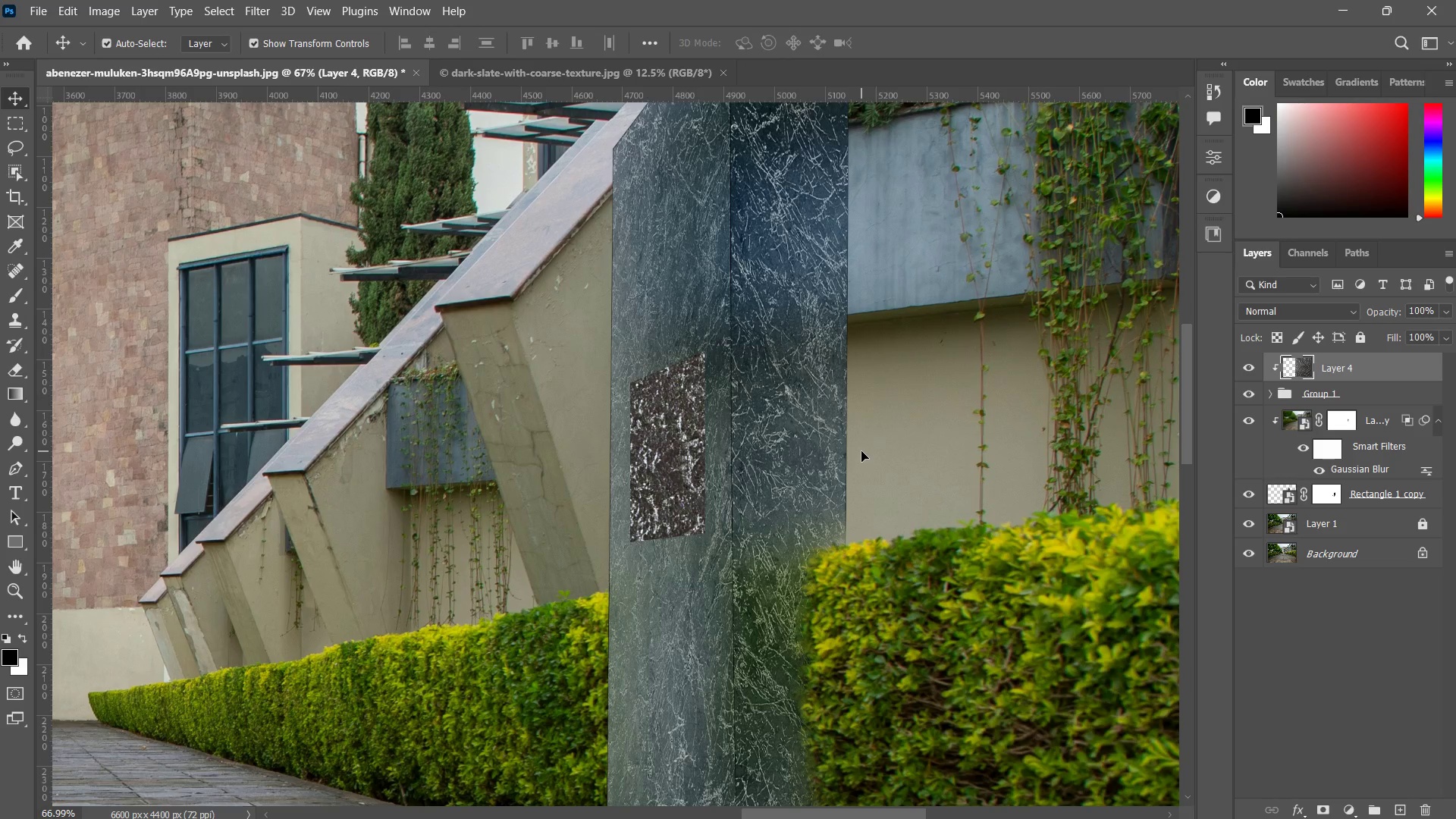 
key(Delete)
 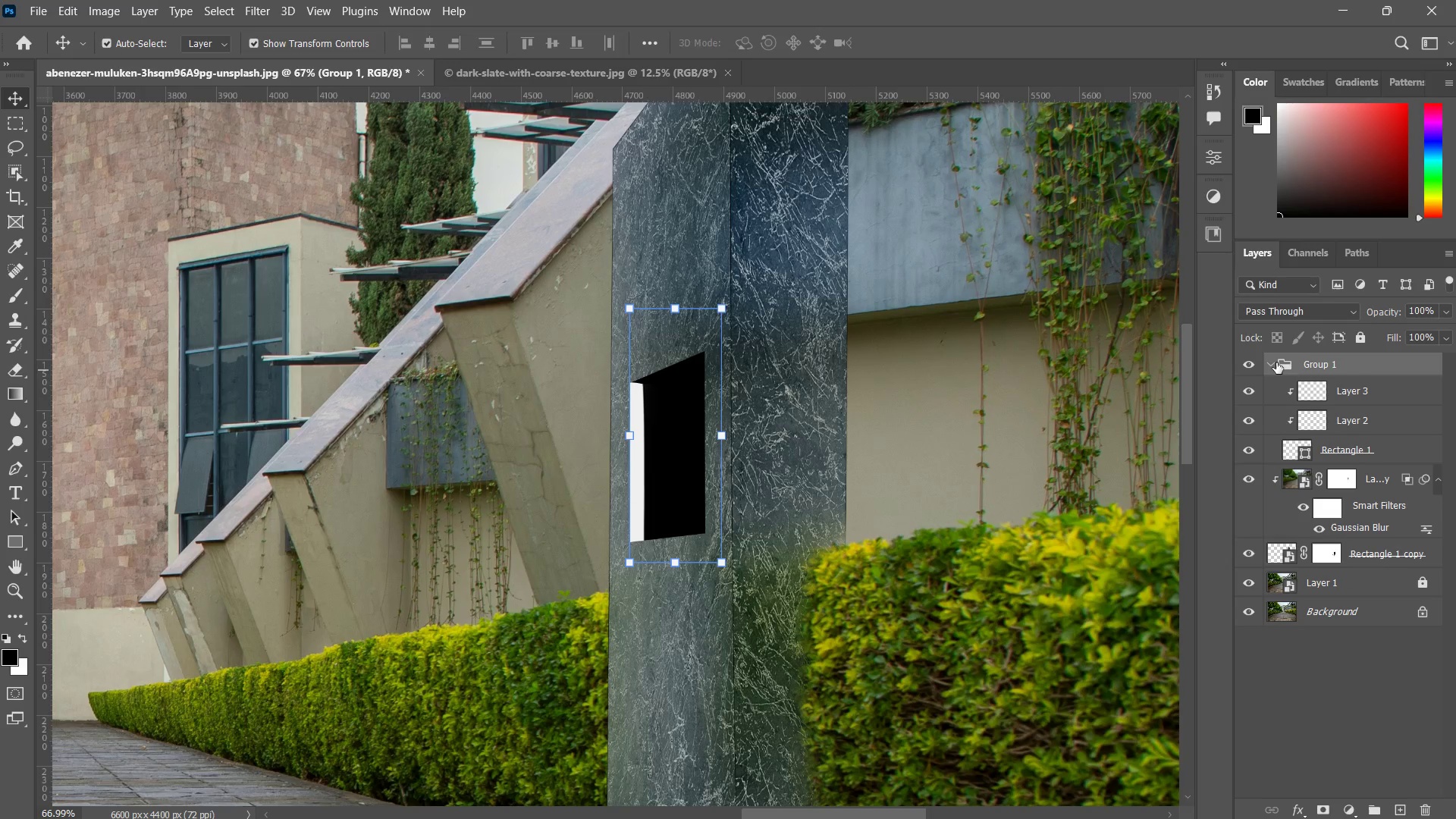 
left_click([1310, 394])
 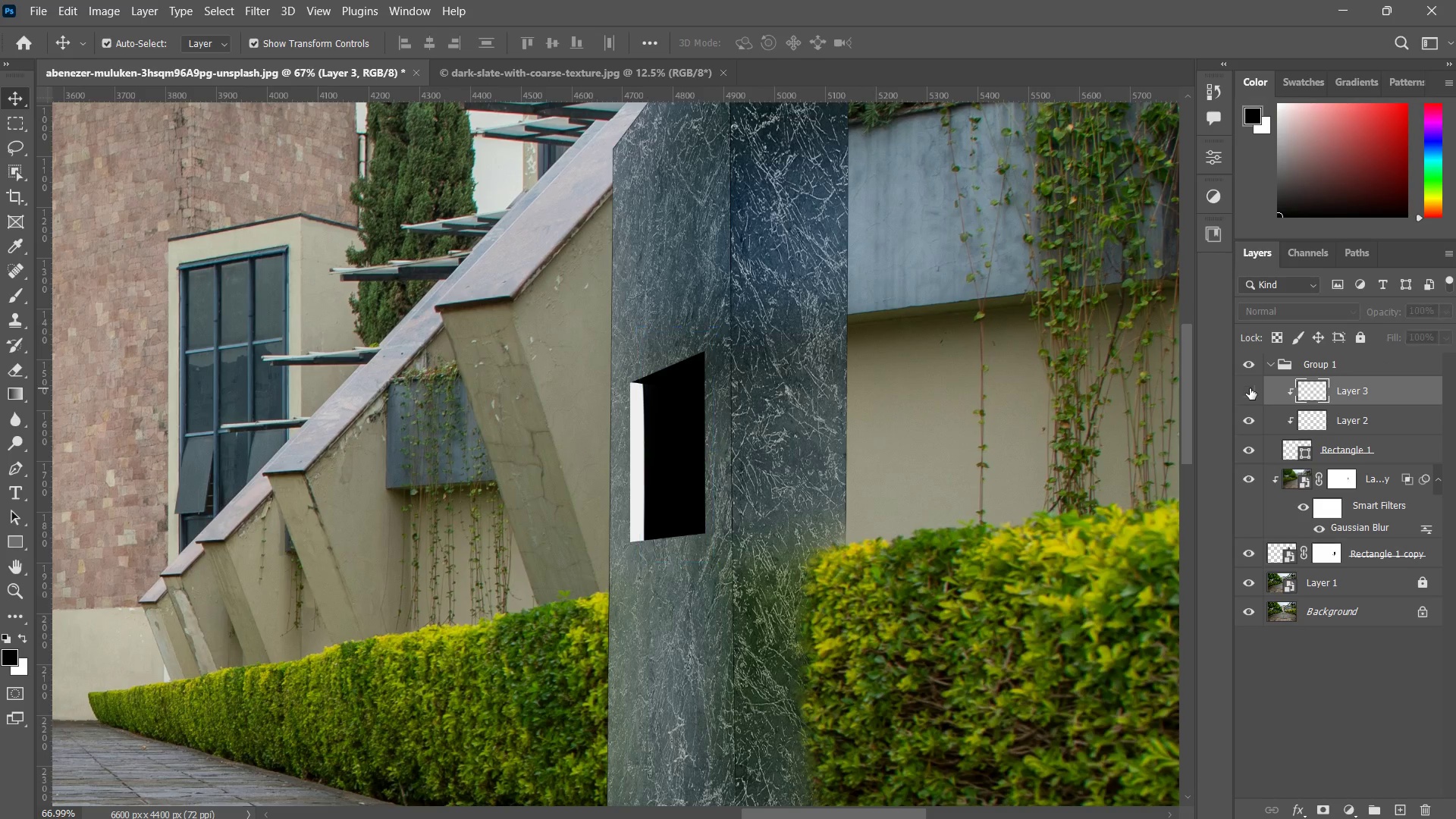 
left_click([1250, 388])
 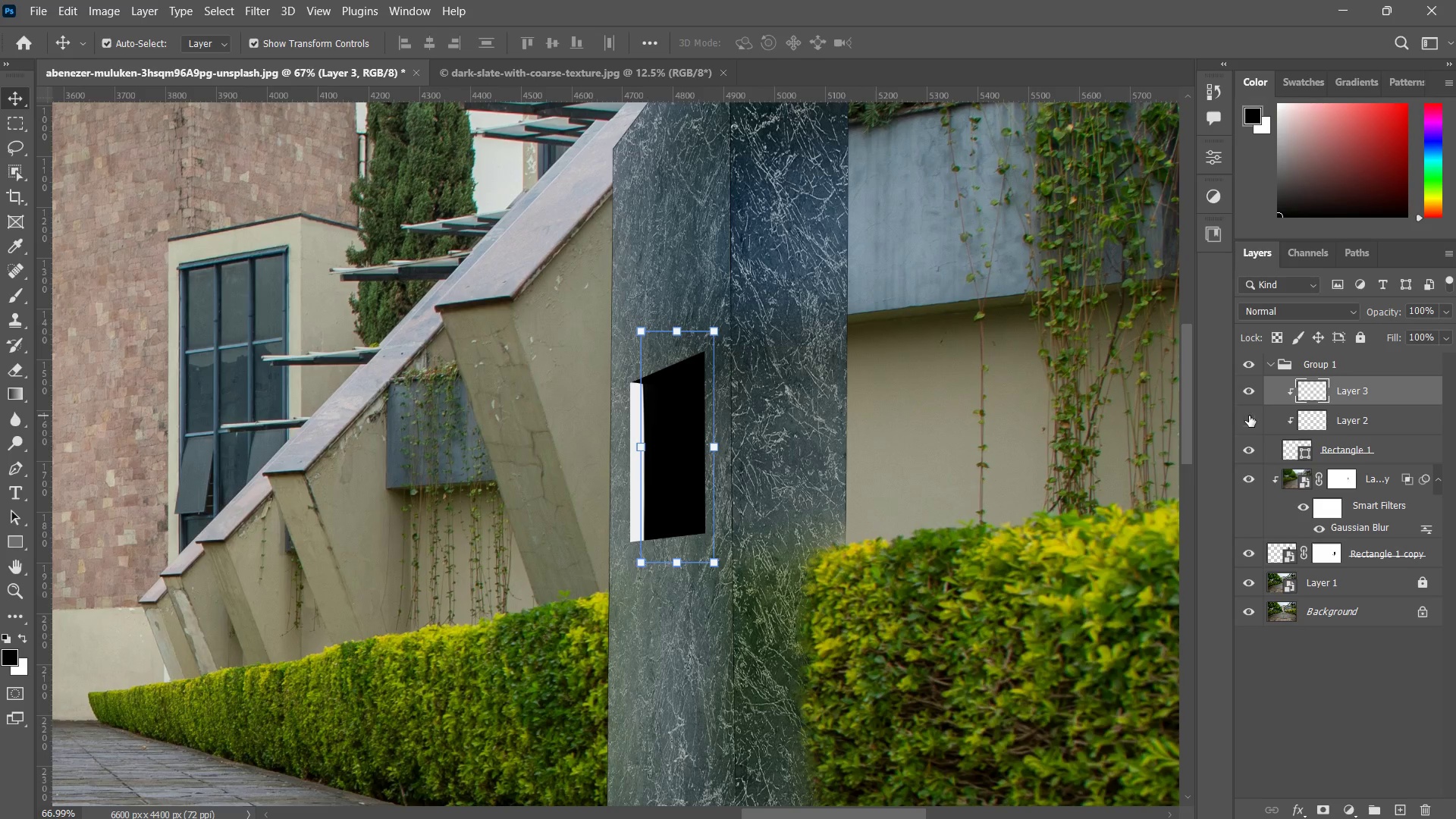 
left_click([1249, 416])
 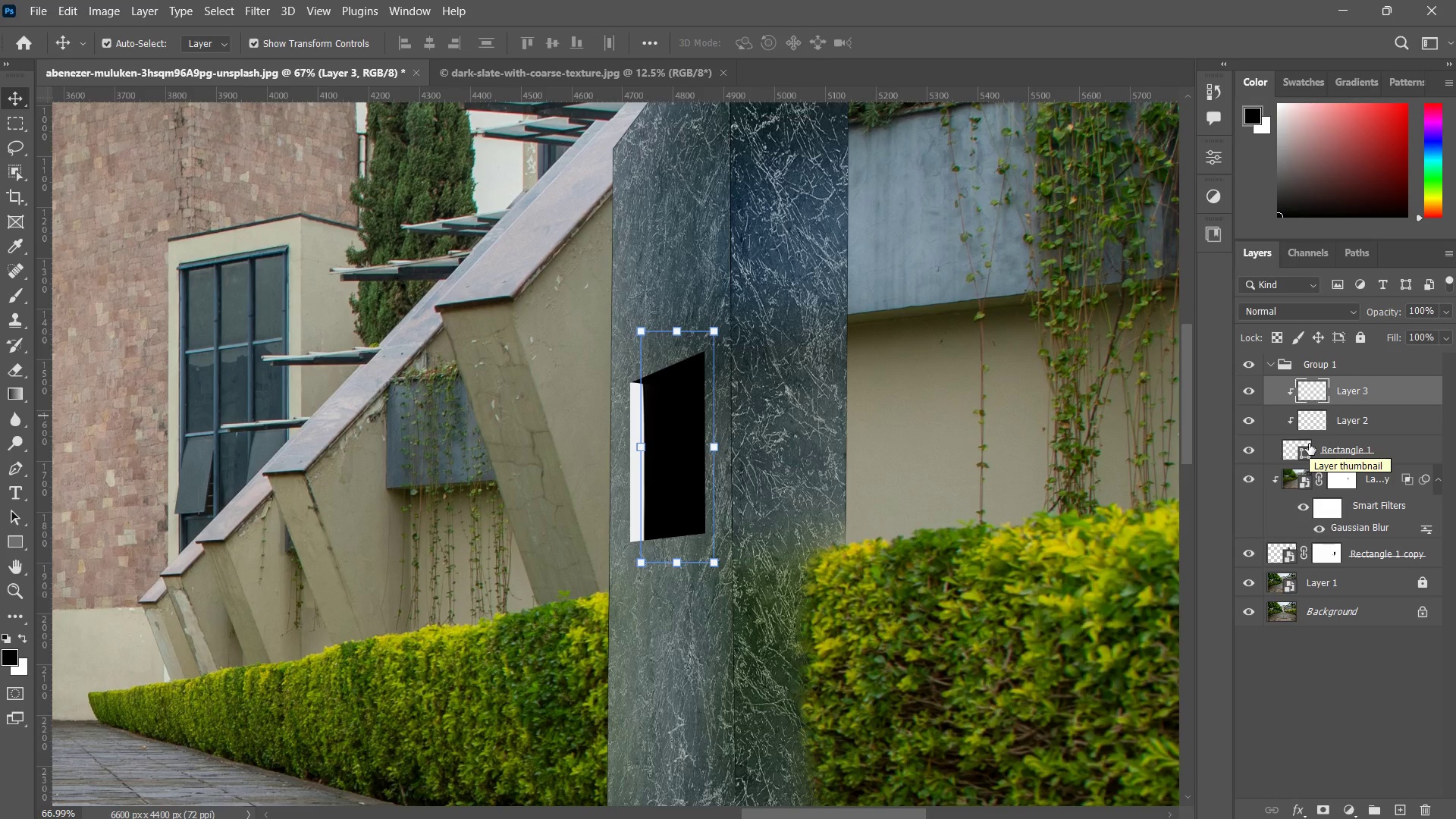 
left_click([1359, 422])
 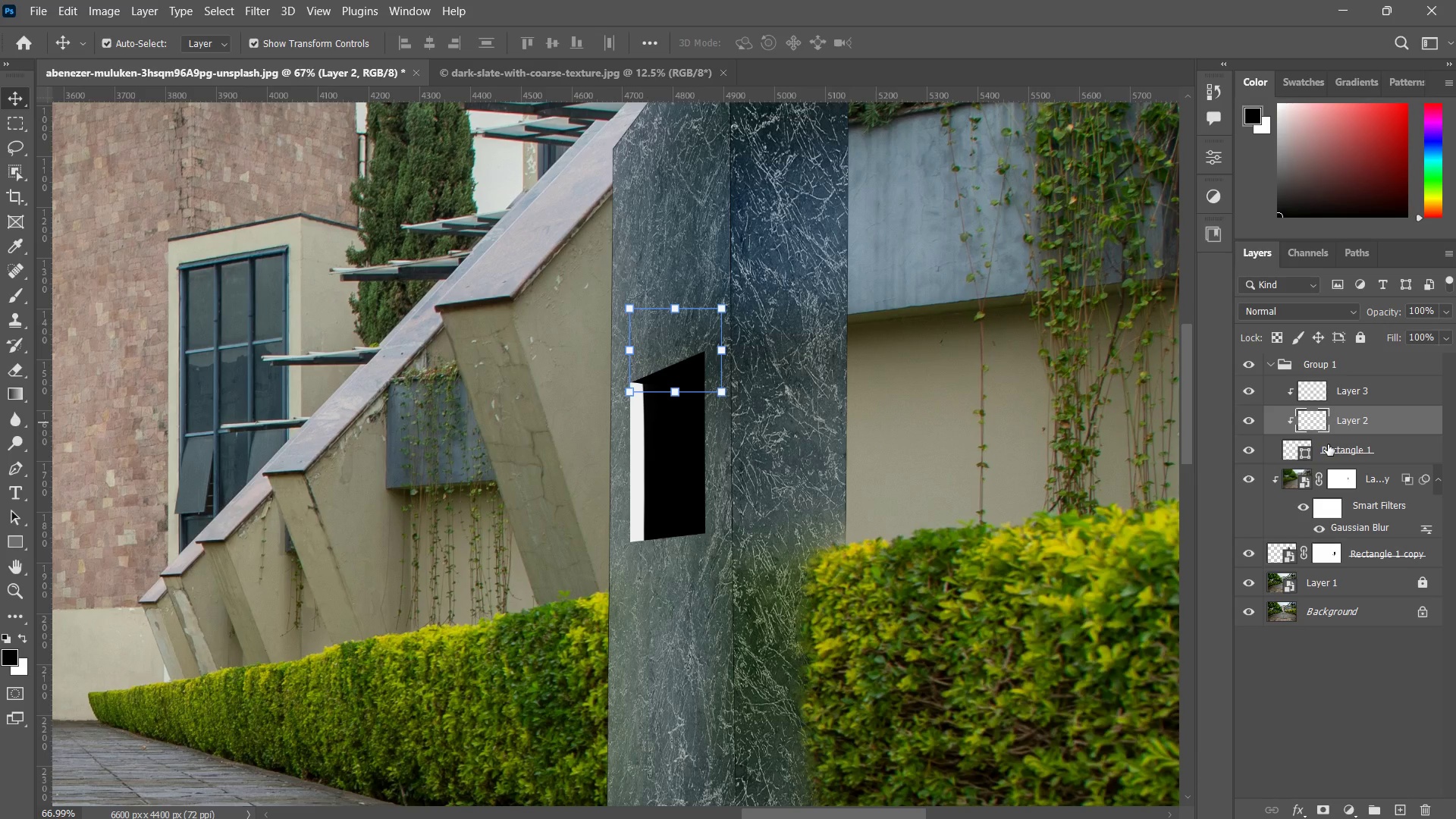 
wait(5.12)
 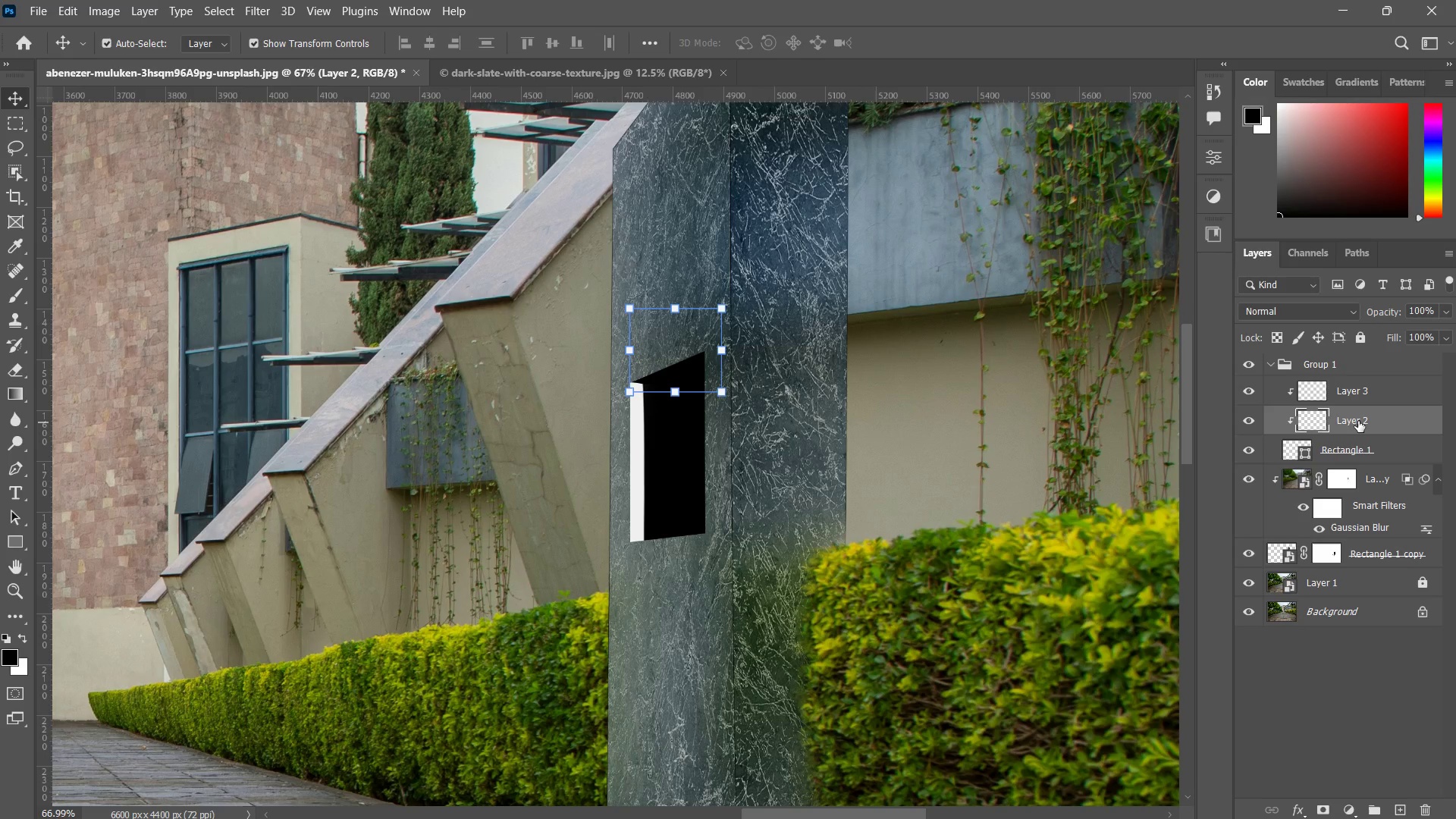 
left_click([932, 413])
 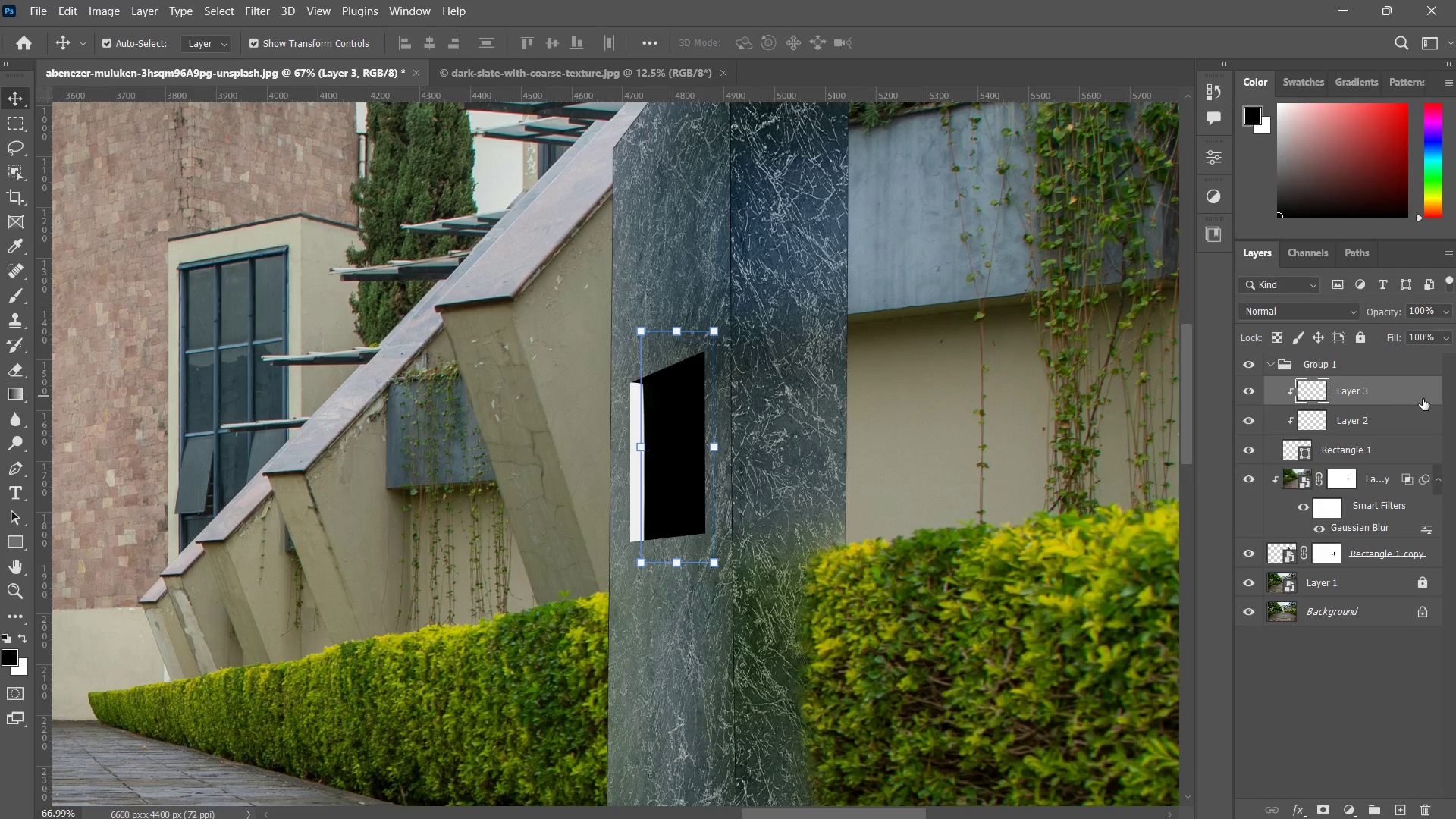 
left_click([1249, 389])
 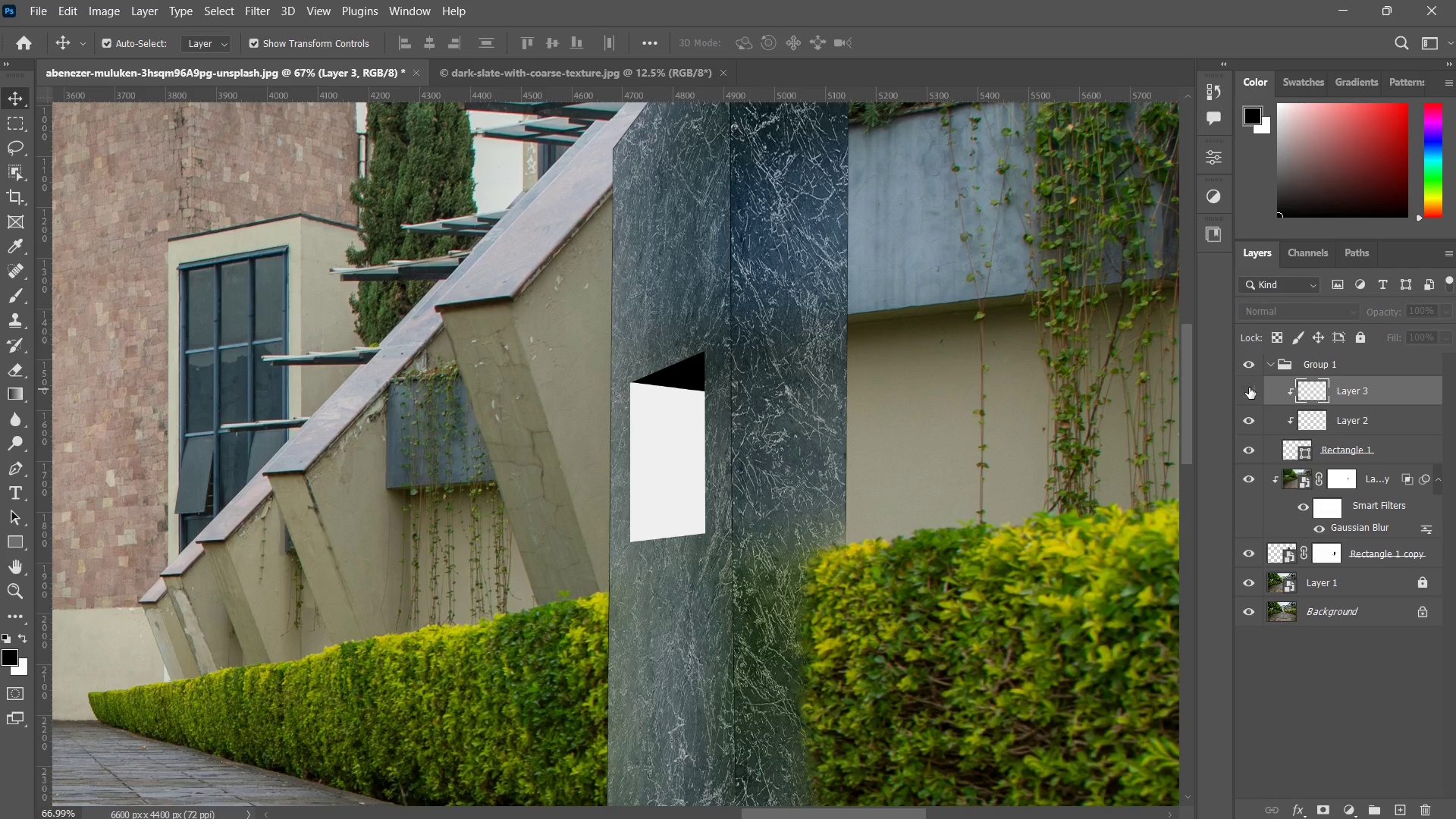 
left_click([1249, 388])
 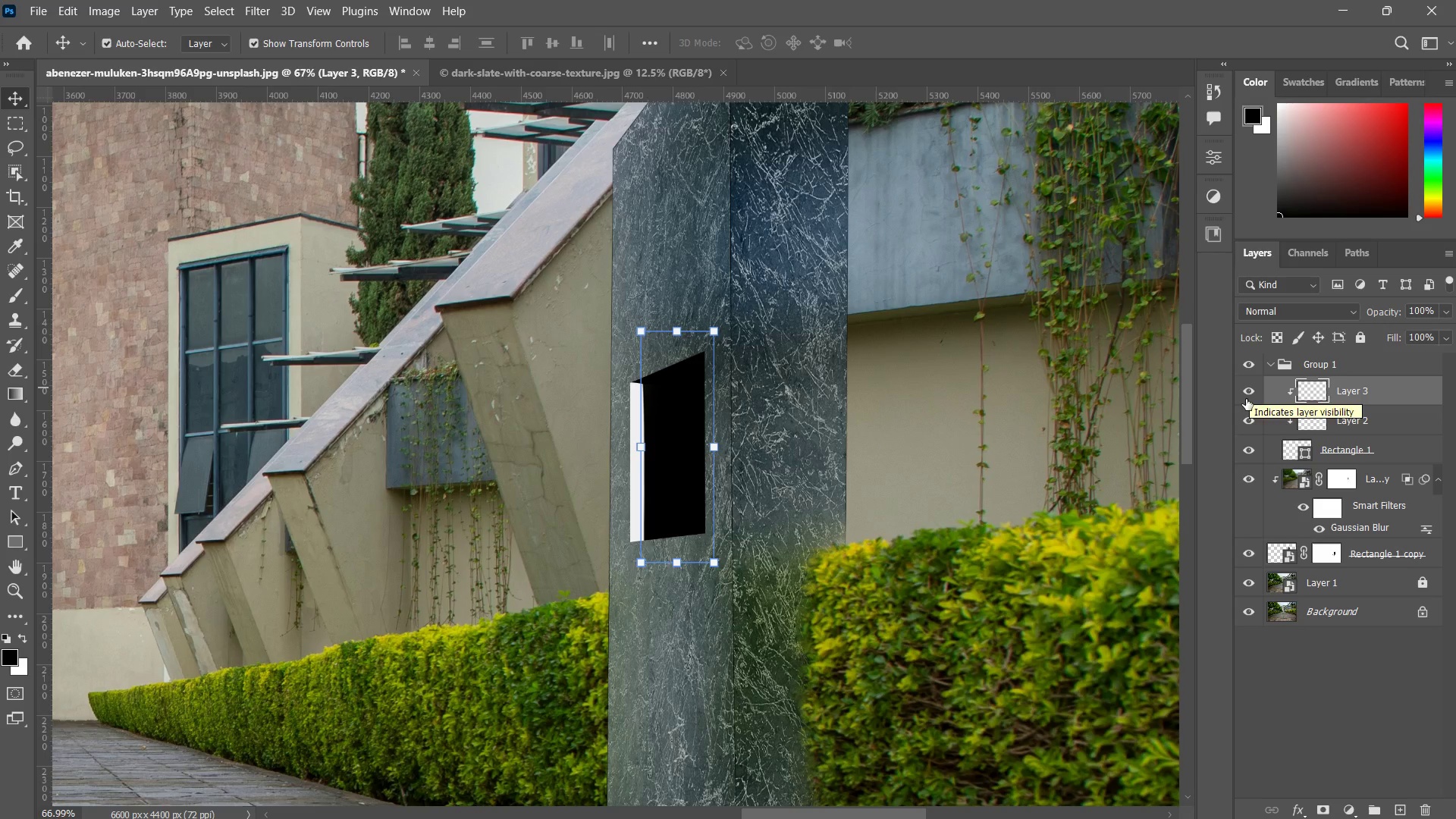 
wait(7.95)
 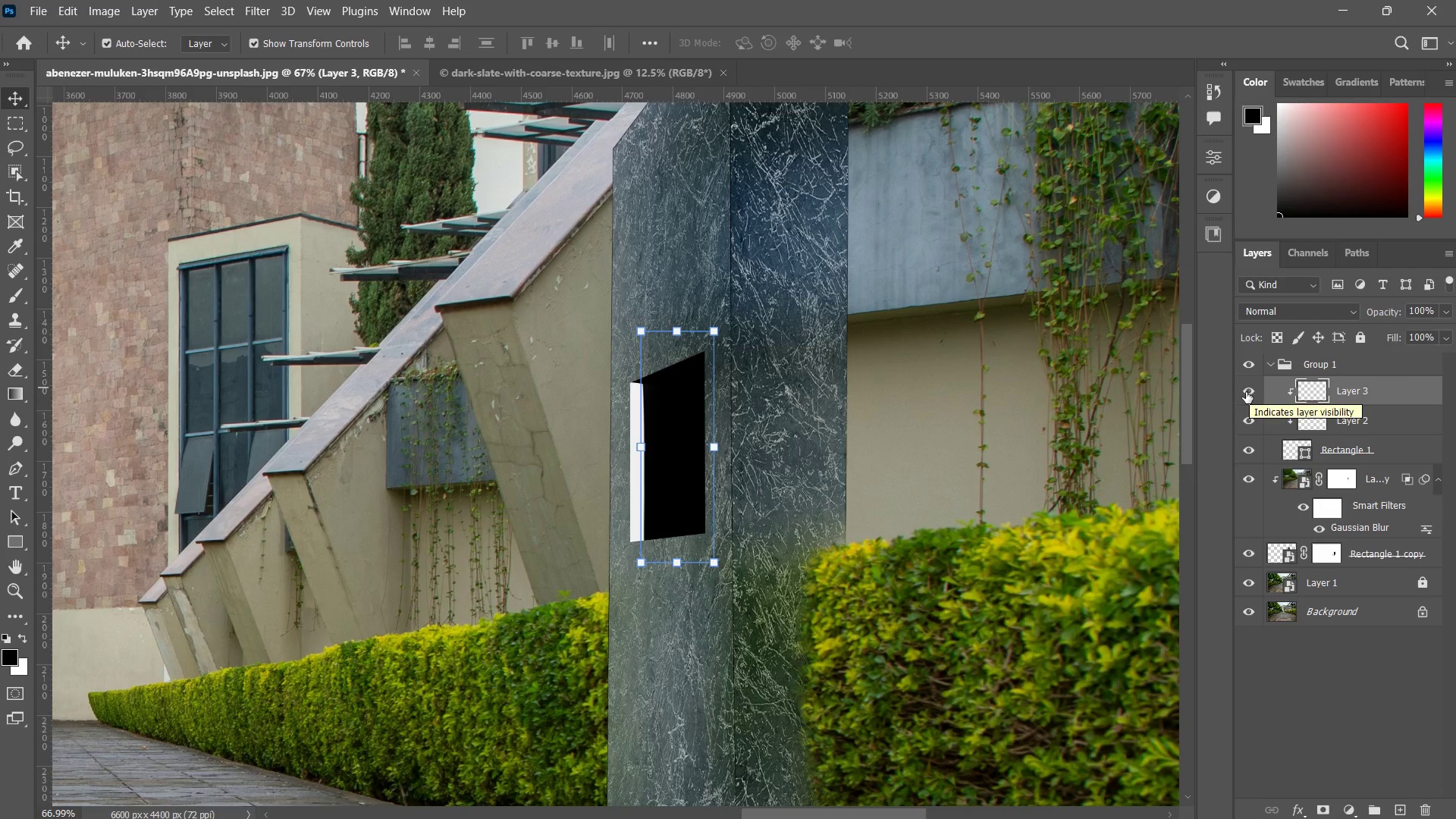 
left_click([827, 415])
 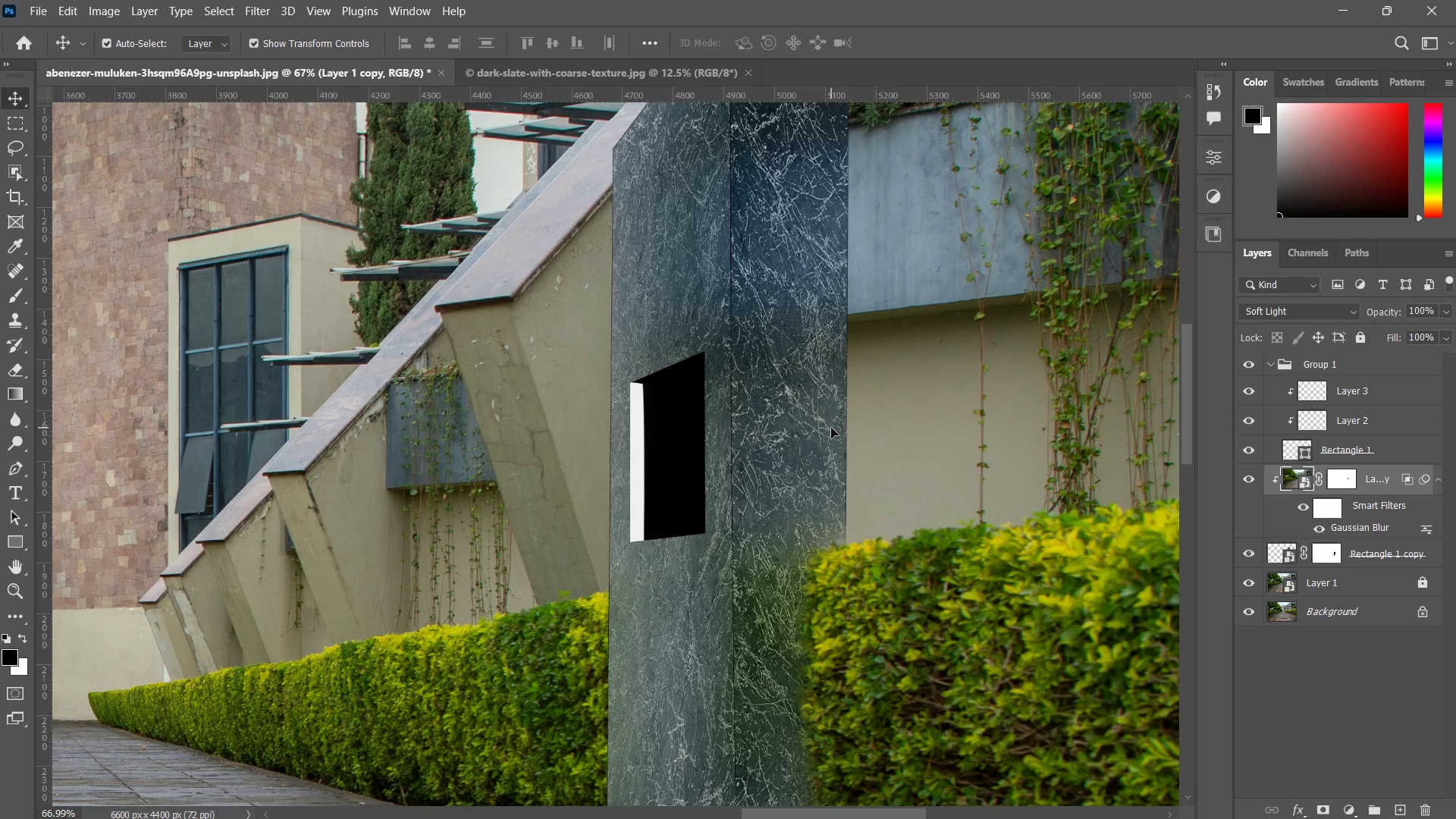 
key(Z)
 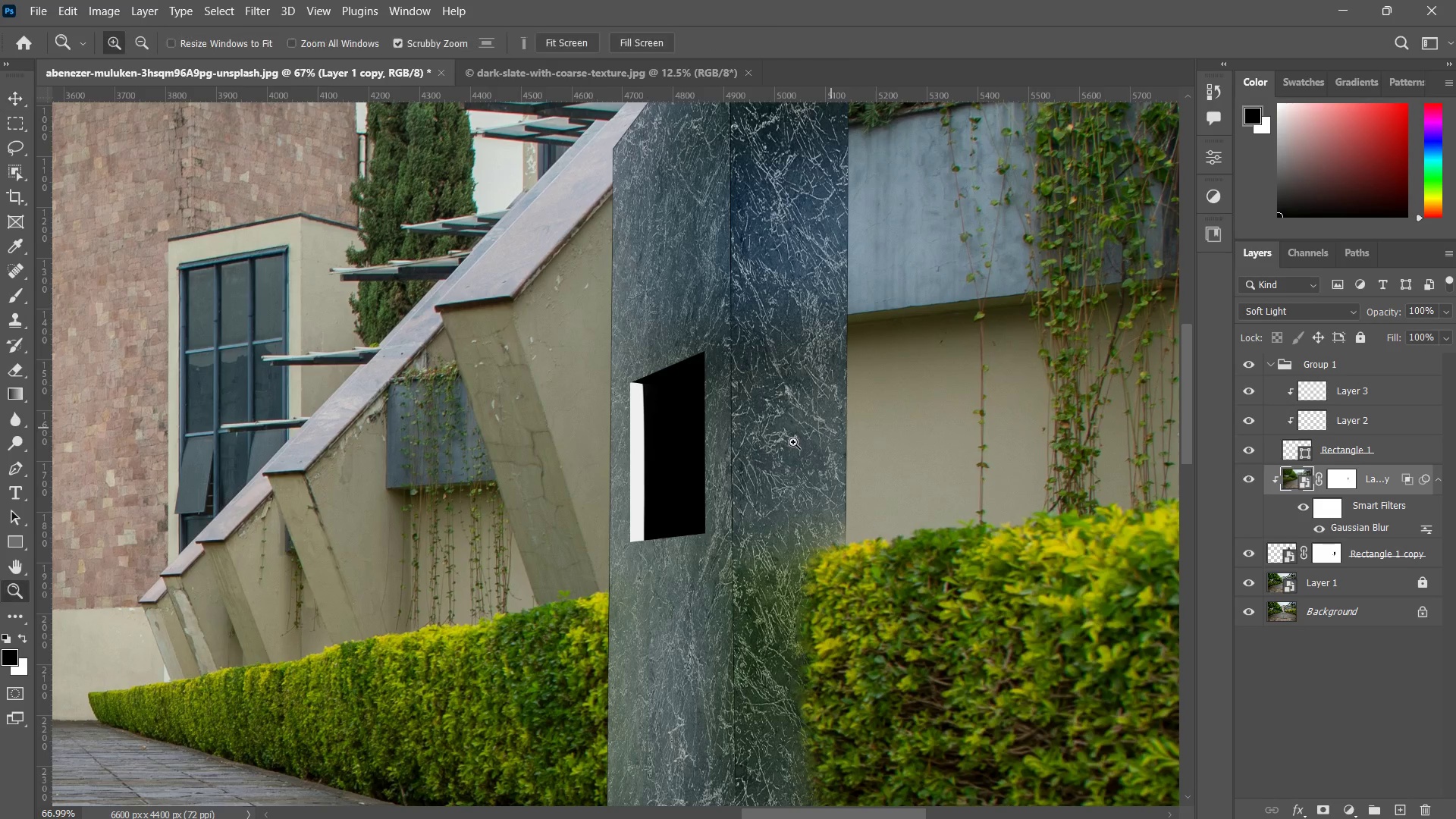 
key(Z)
 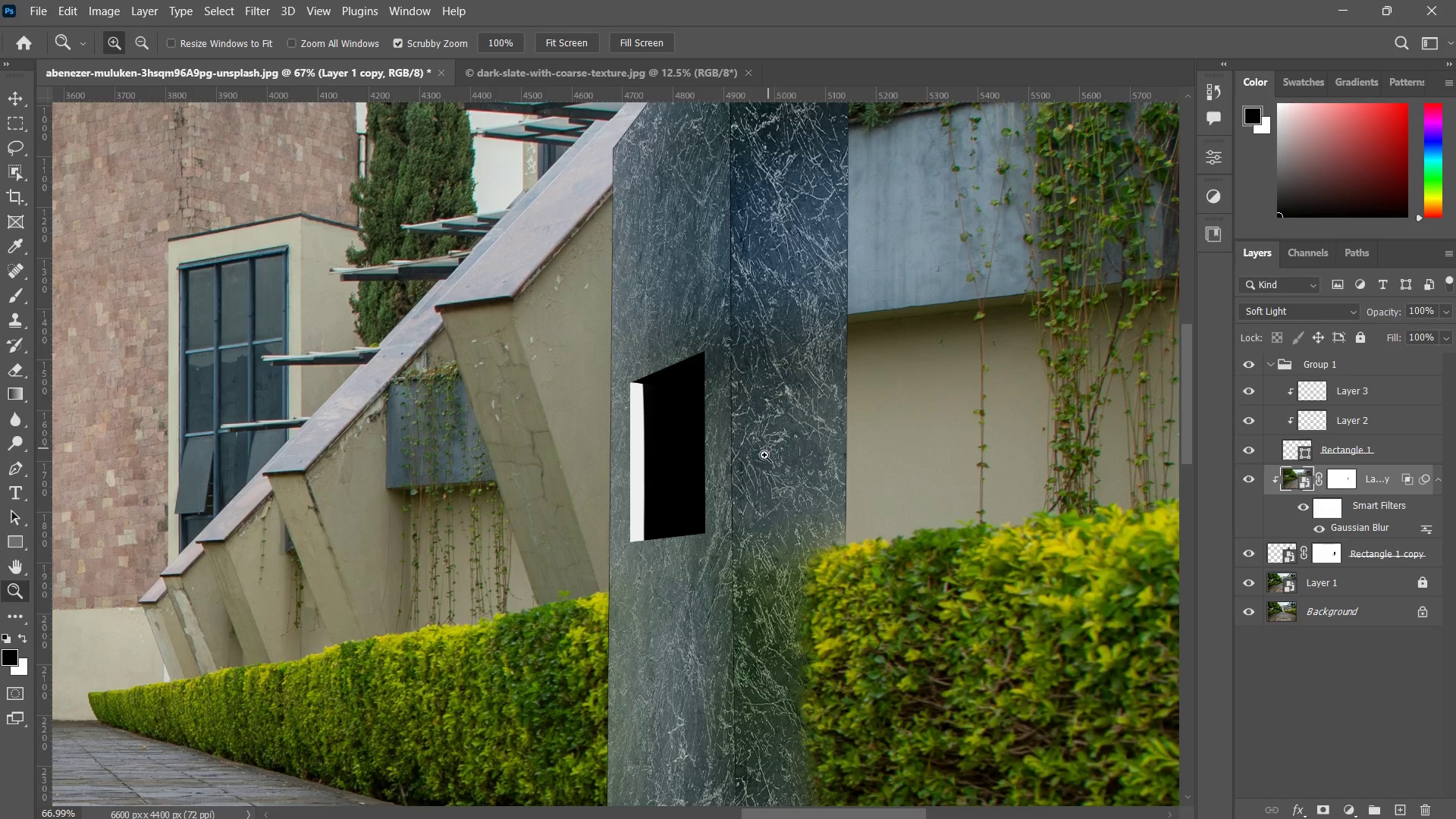 
left_click_drag(start_coordinate=[765, 451], to_coordinate=[749, 504])
 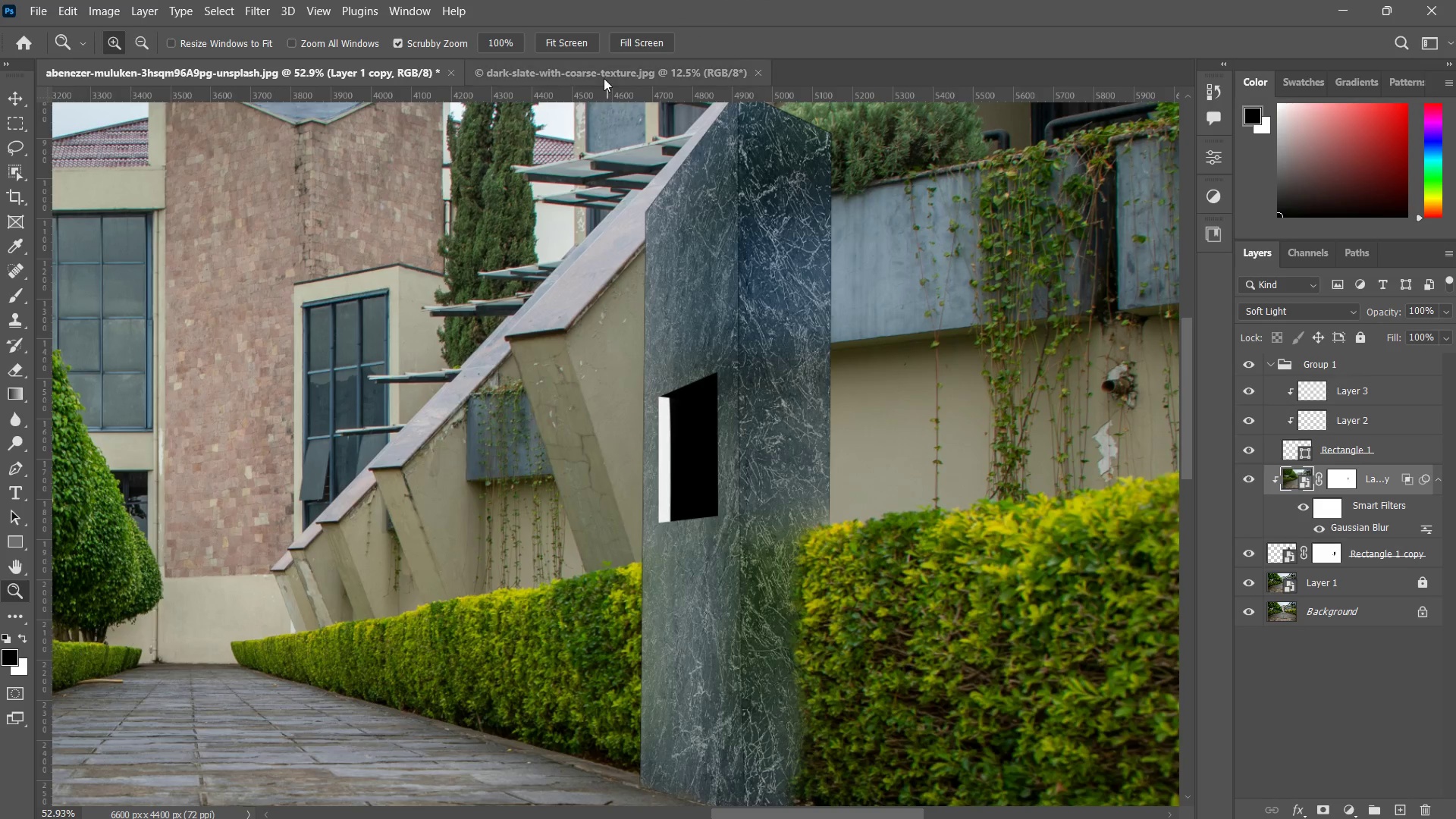 
key(Control+Z)
 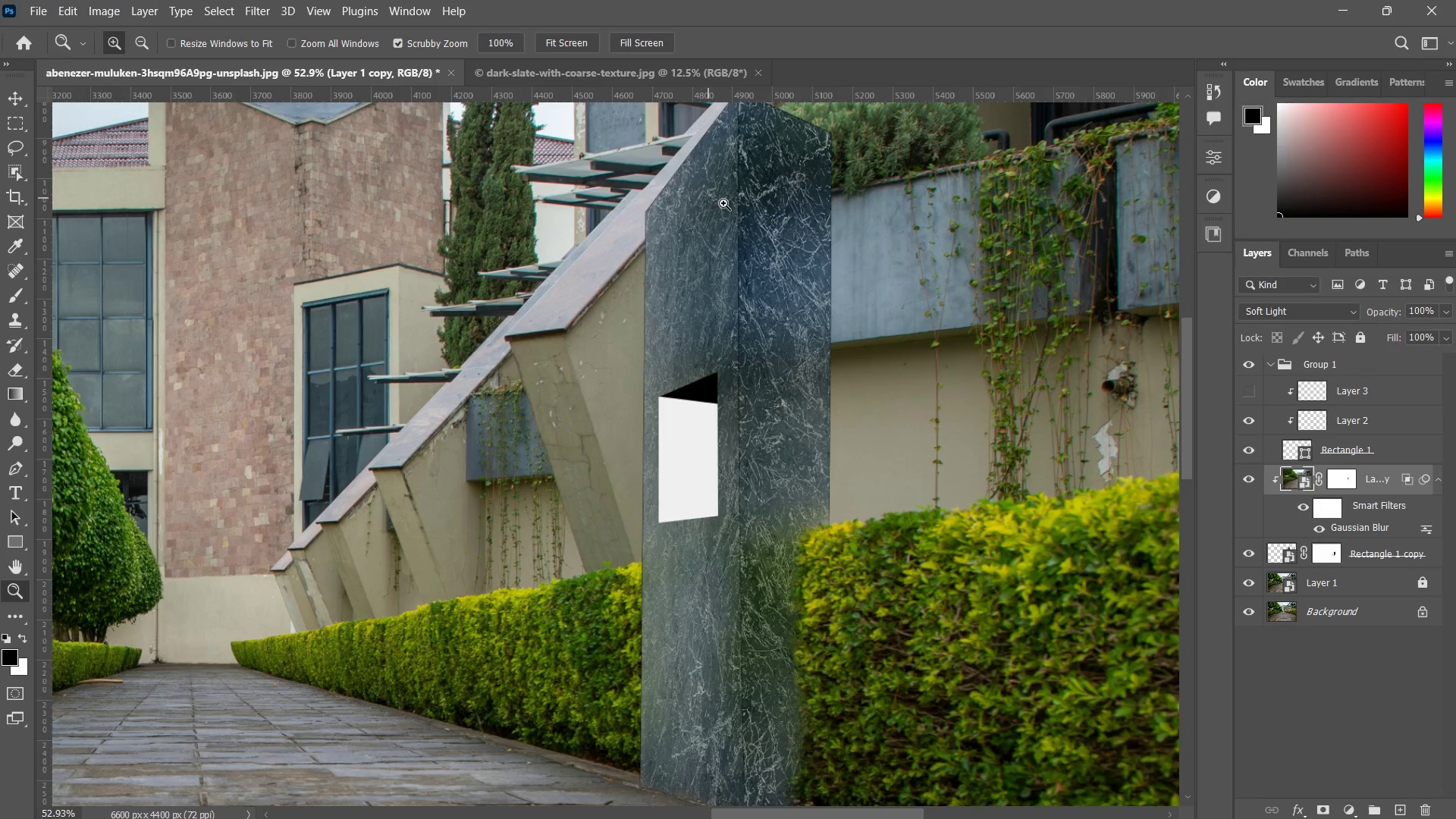 
key(Control+ControlLeft)
 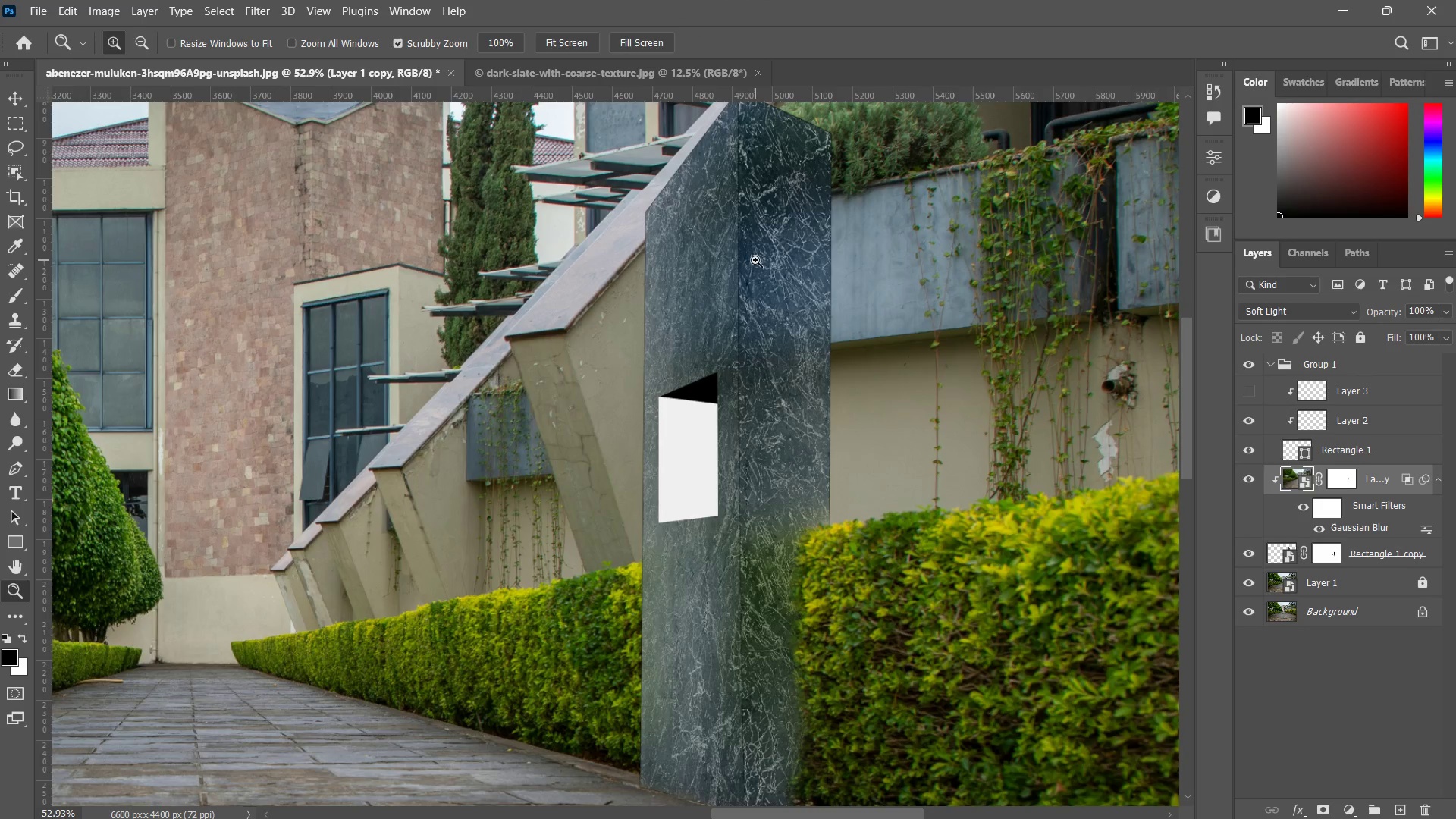 
key(Control+Z)
 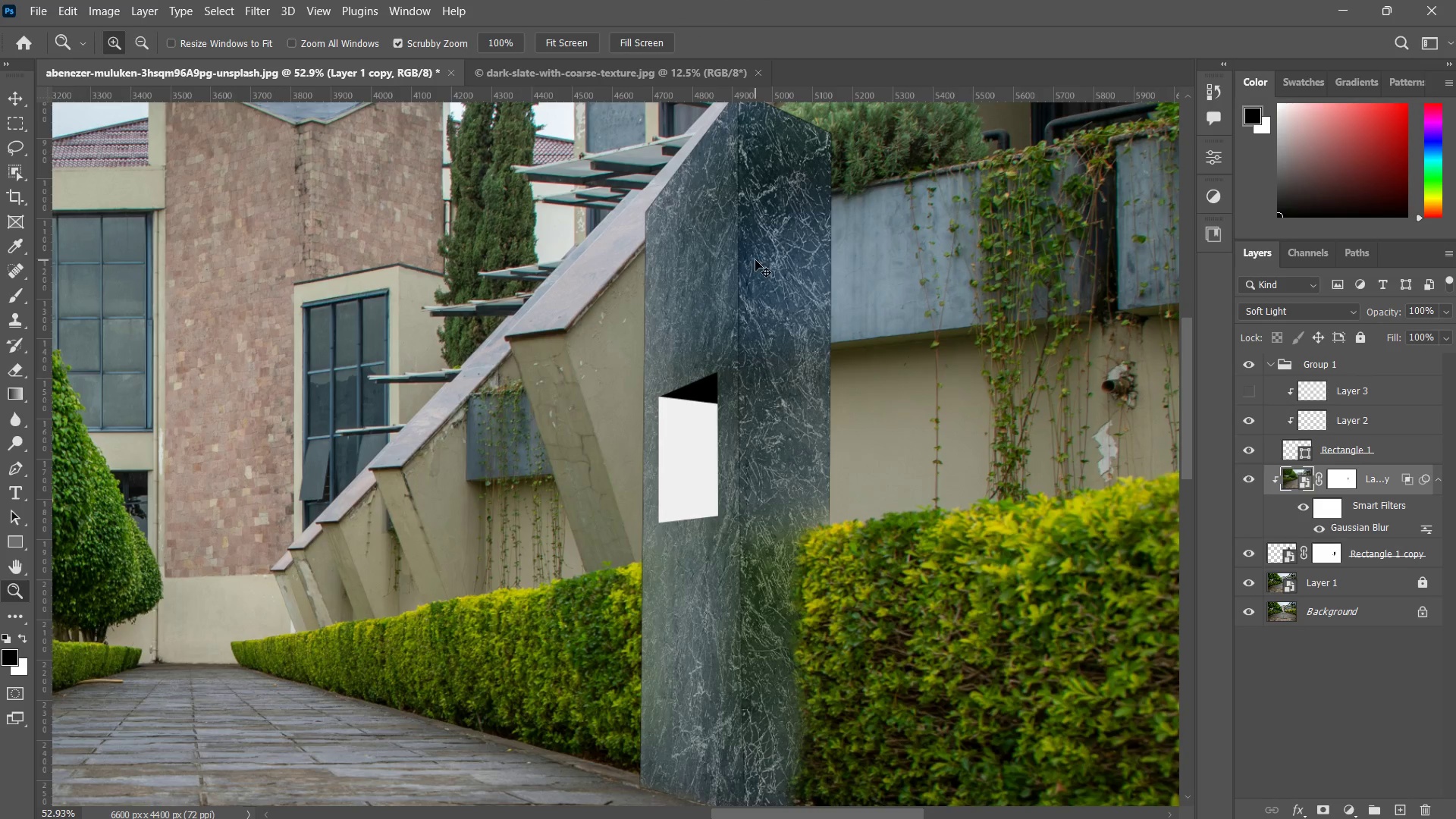 
key(Control+Z)
 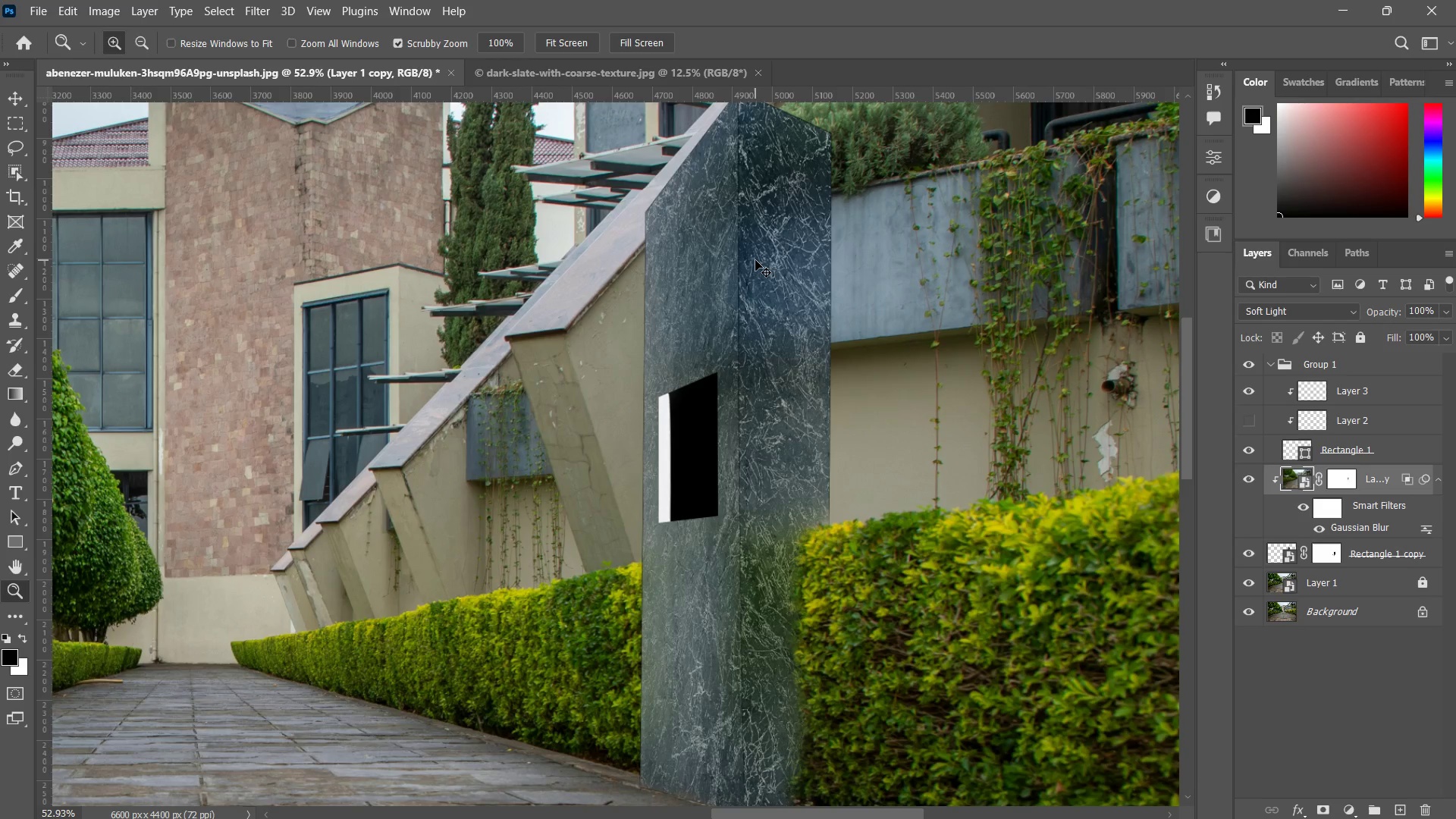 
key(Control+Z)
 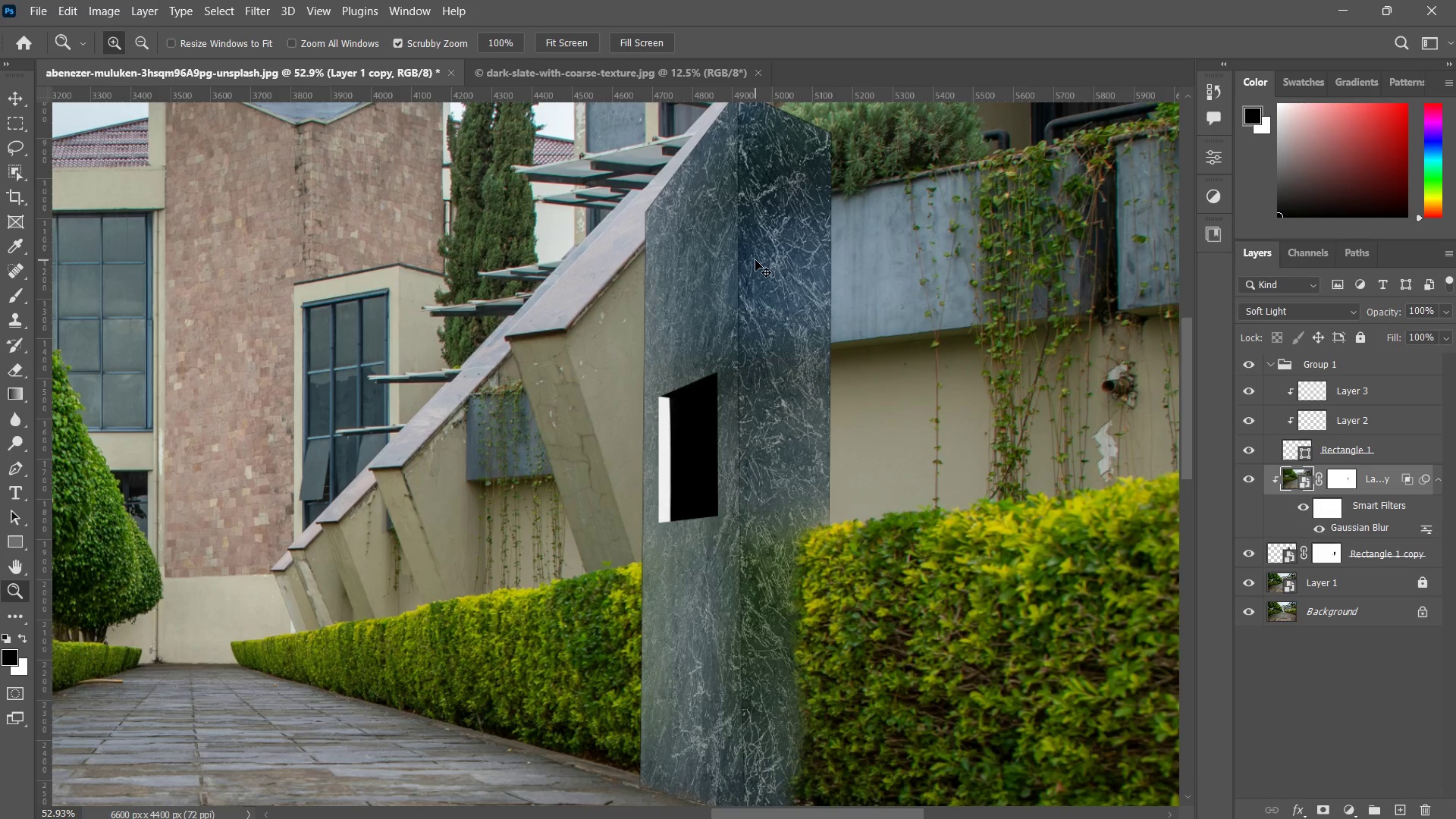 
key(Control+Z)
 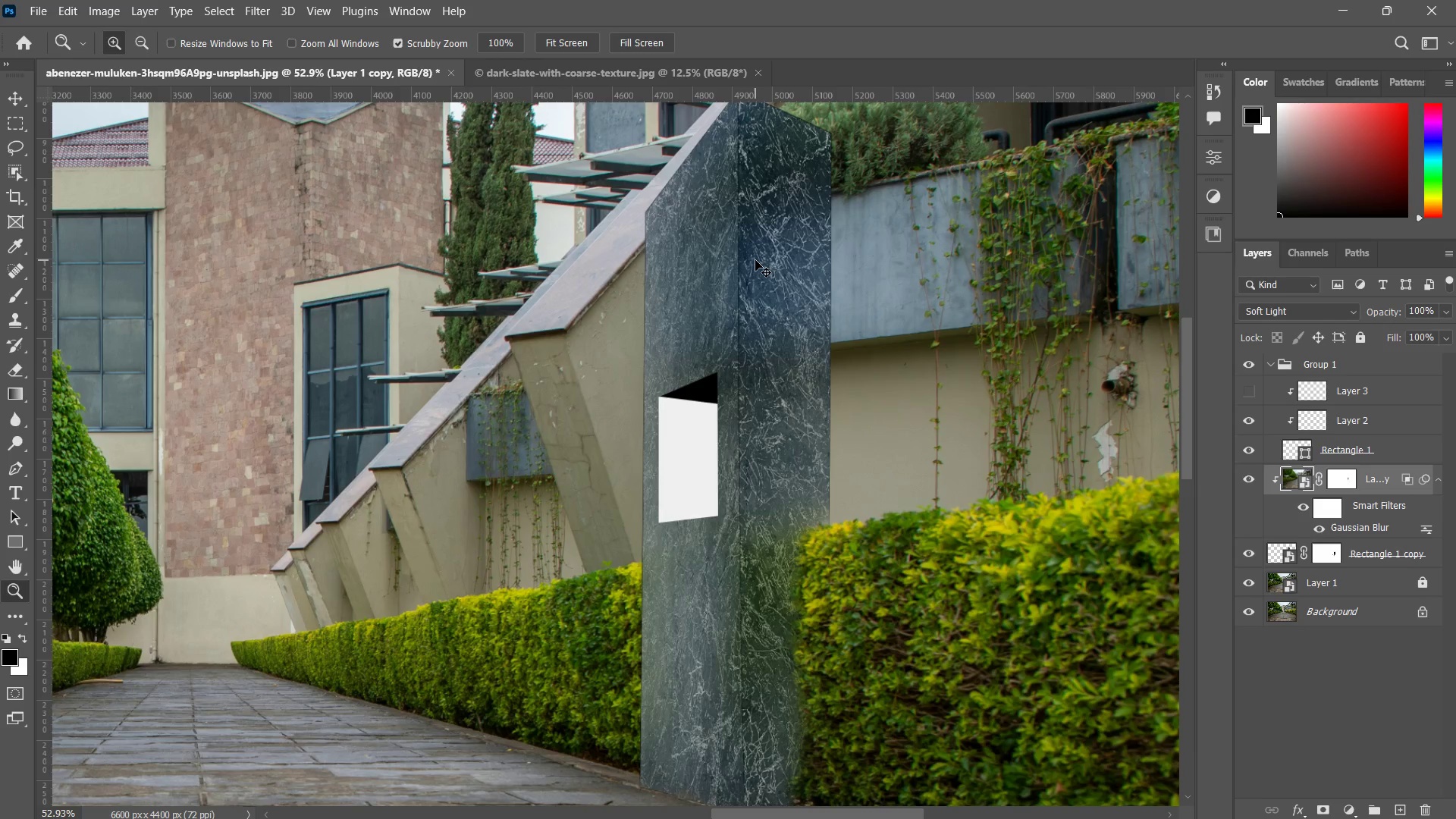 
key(Control+Z)
 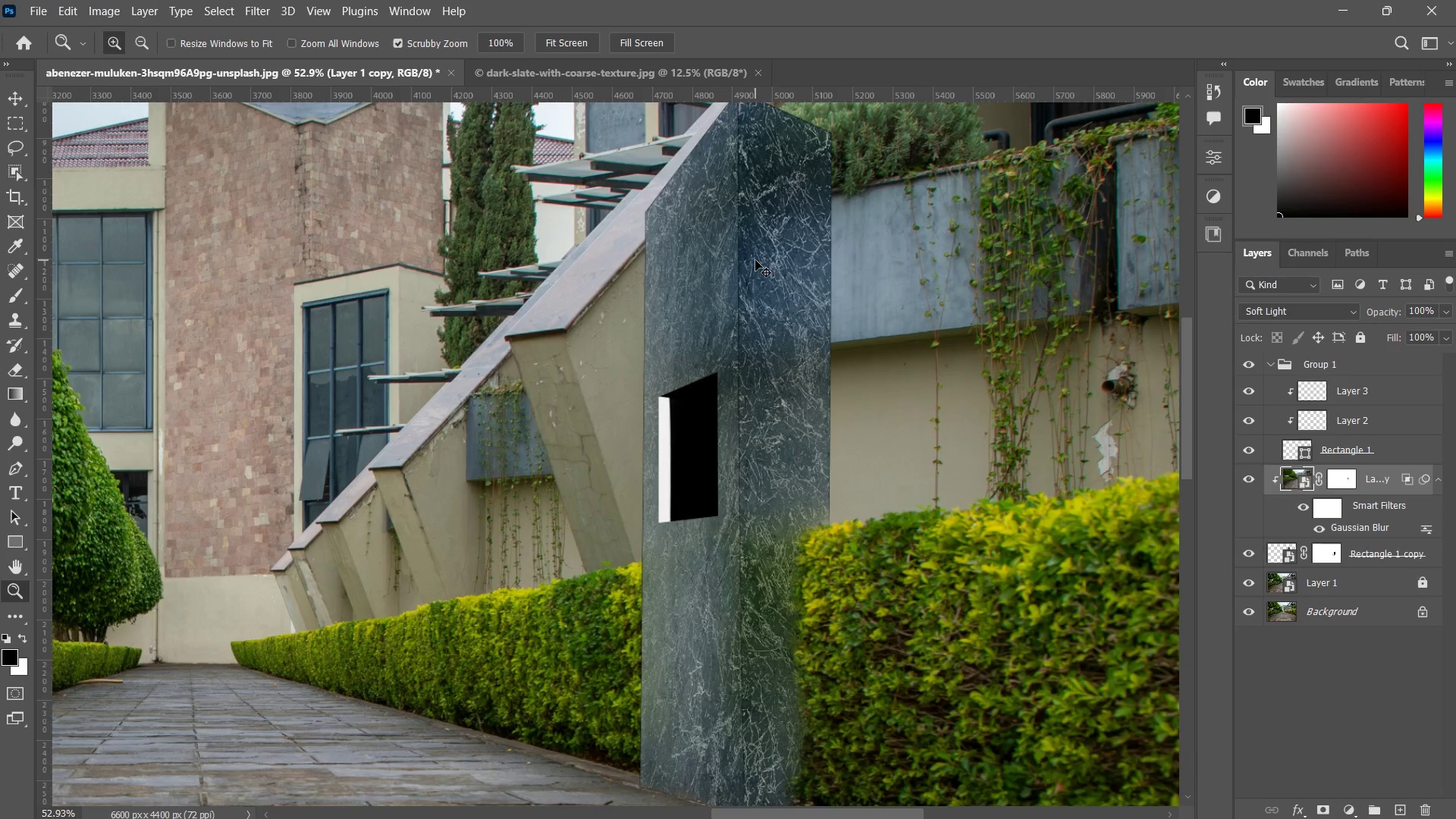 
key(Control+Z)
 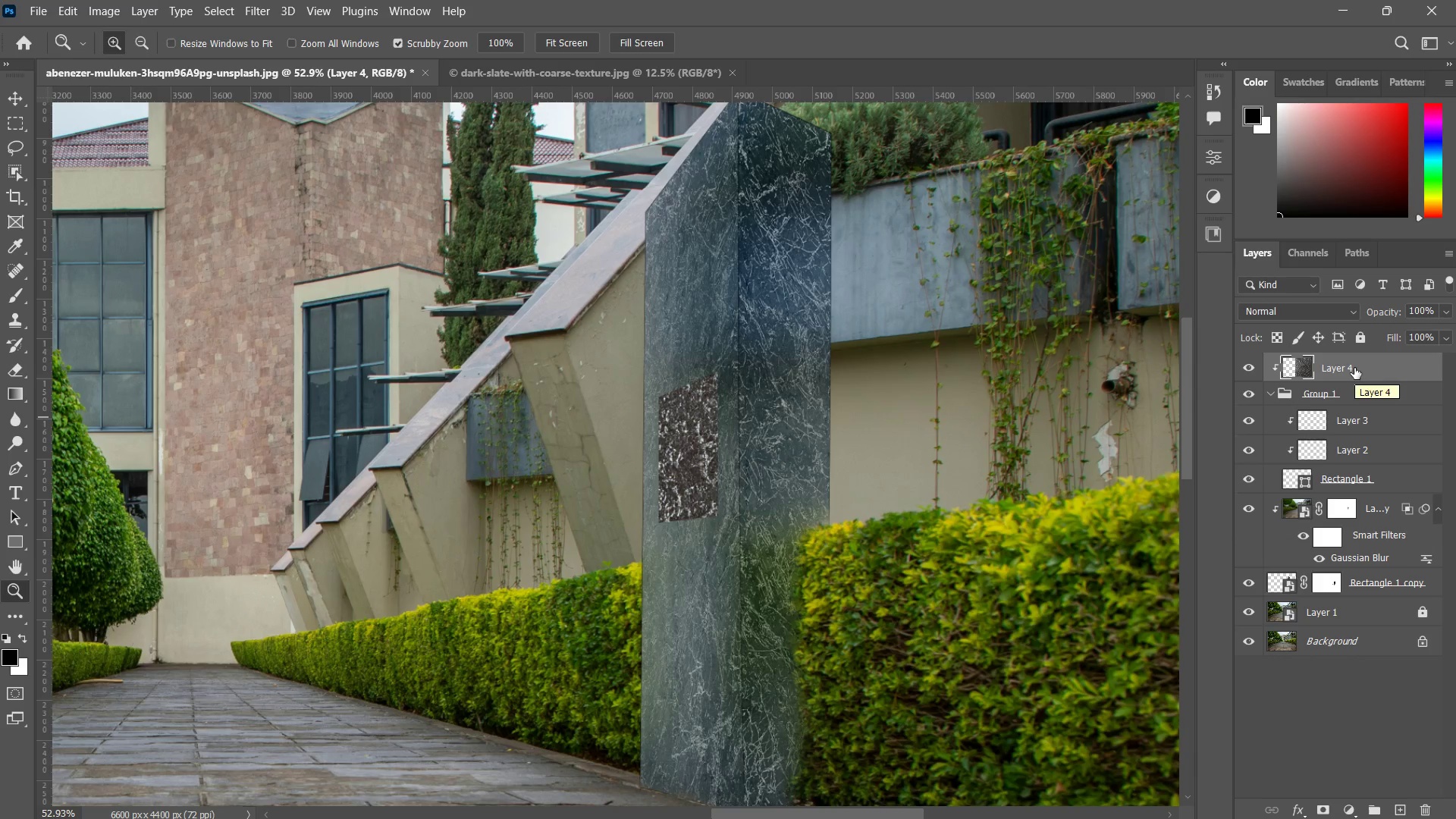 
type(vv)
 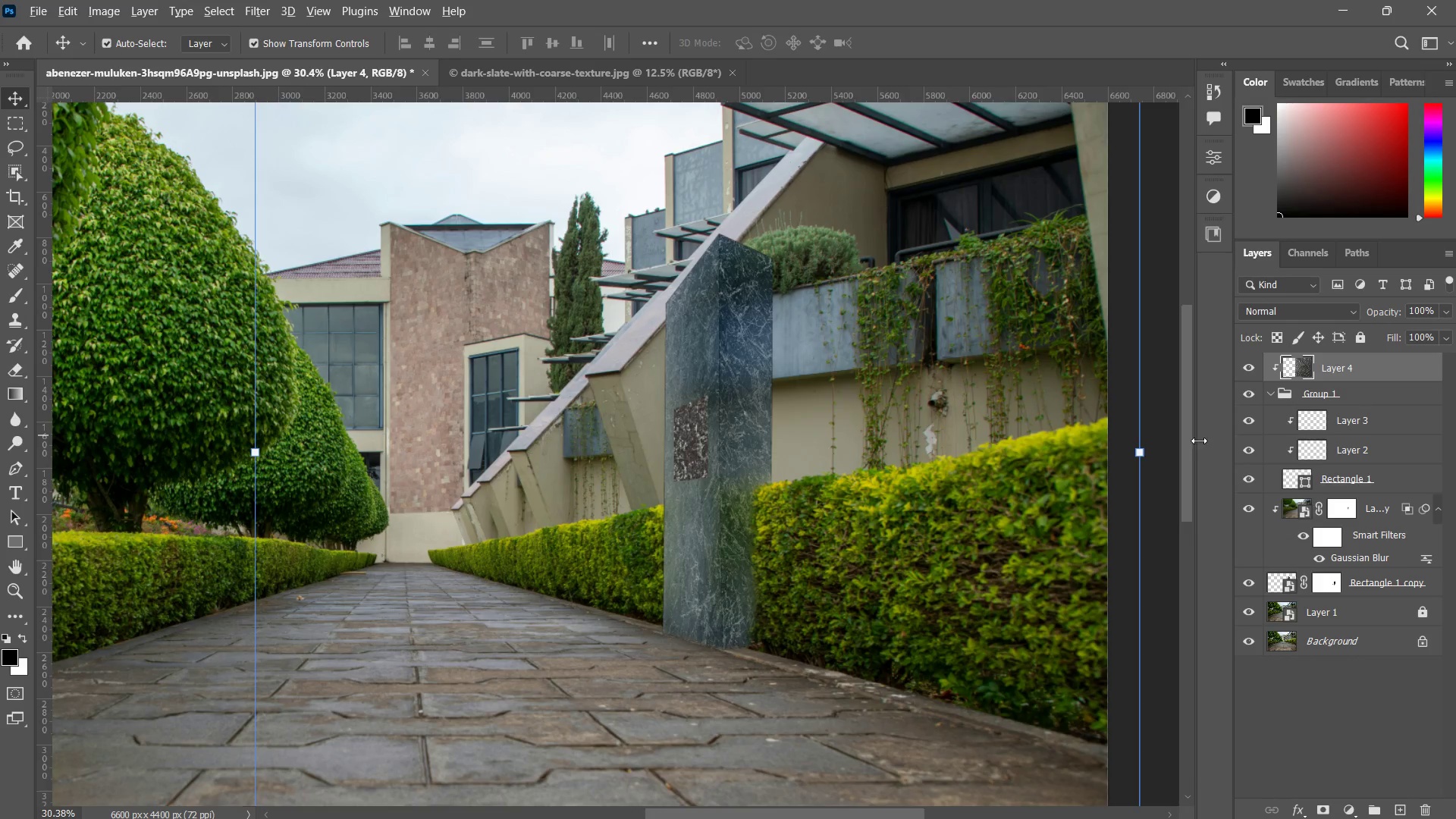 
hold_key(key=AltLeft, duration=0.72)
scroll: coordinate [697, 427], scroll_direction: down, amount: 5.0
 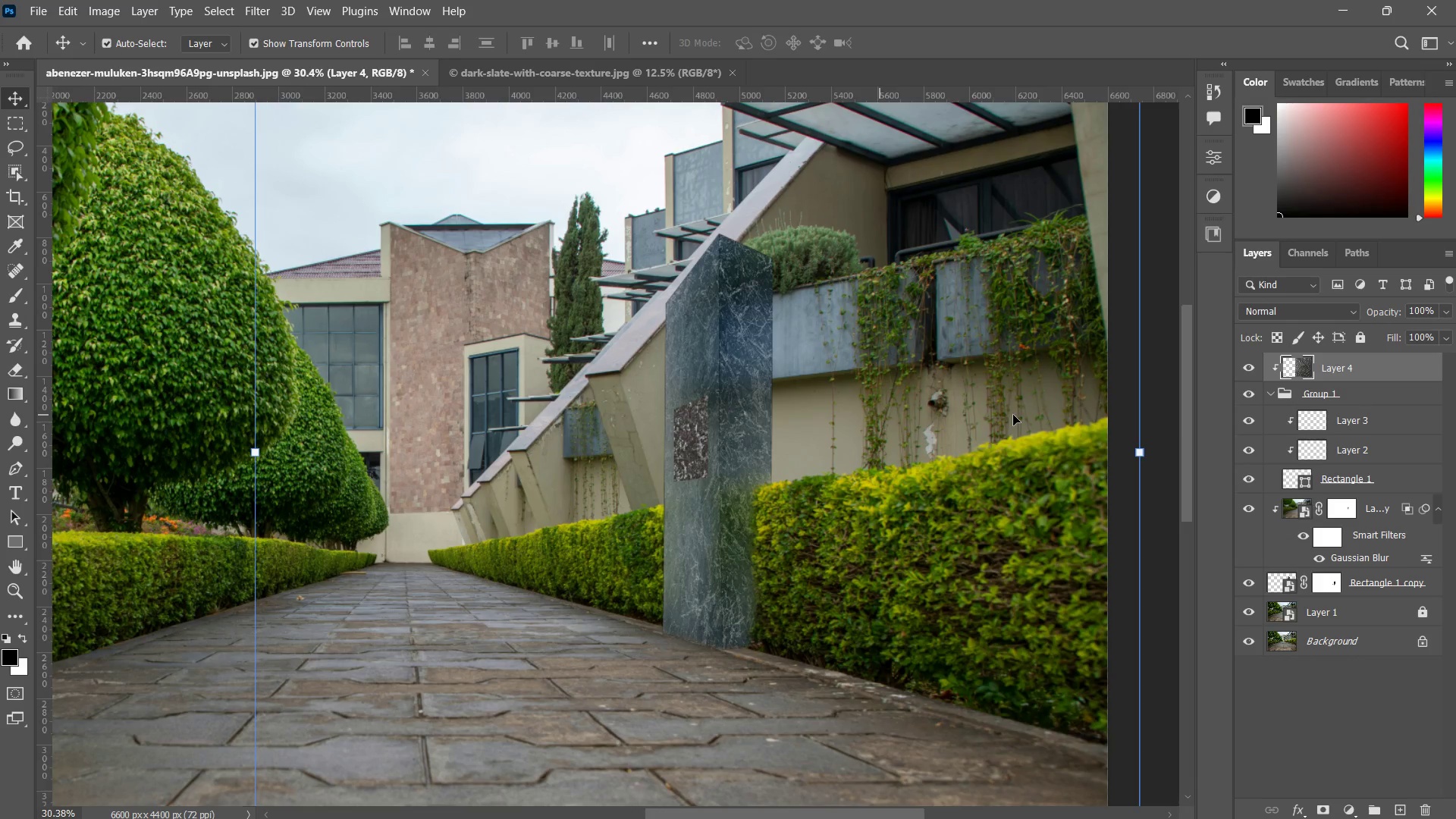 
hold_key(key=AltLeft, duration=2.58)
left_click_drag(start_coordinate=[1143, 451], to_coordinate=[745, 529])
 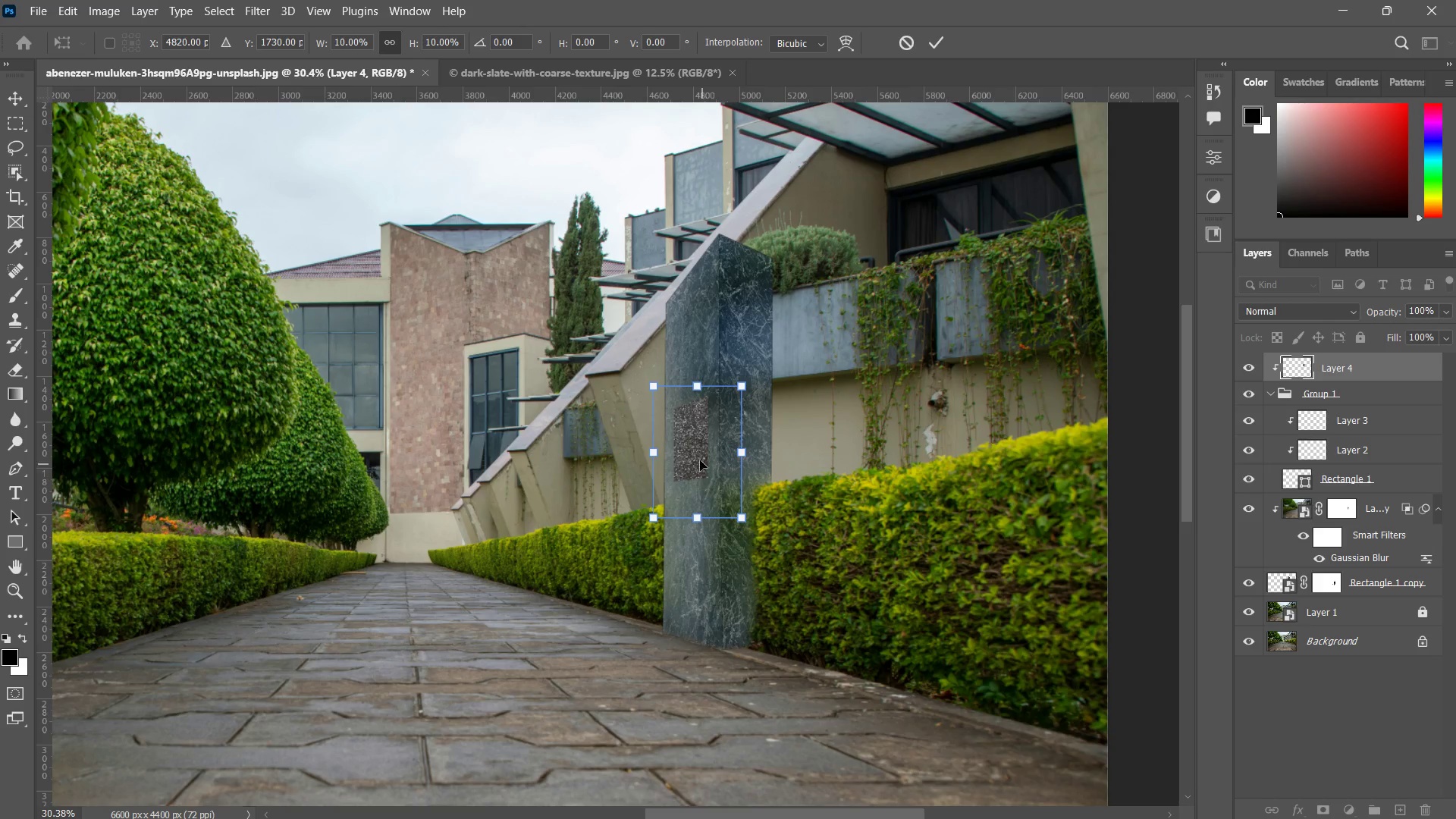 
left_click_drag(start_coordinate=[700, 460], to_coordinate=[724, 460])
 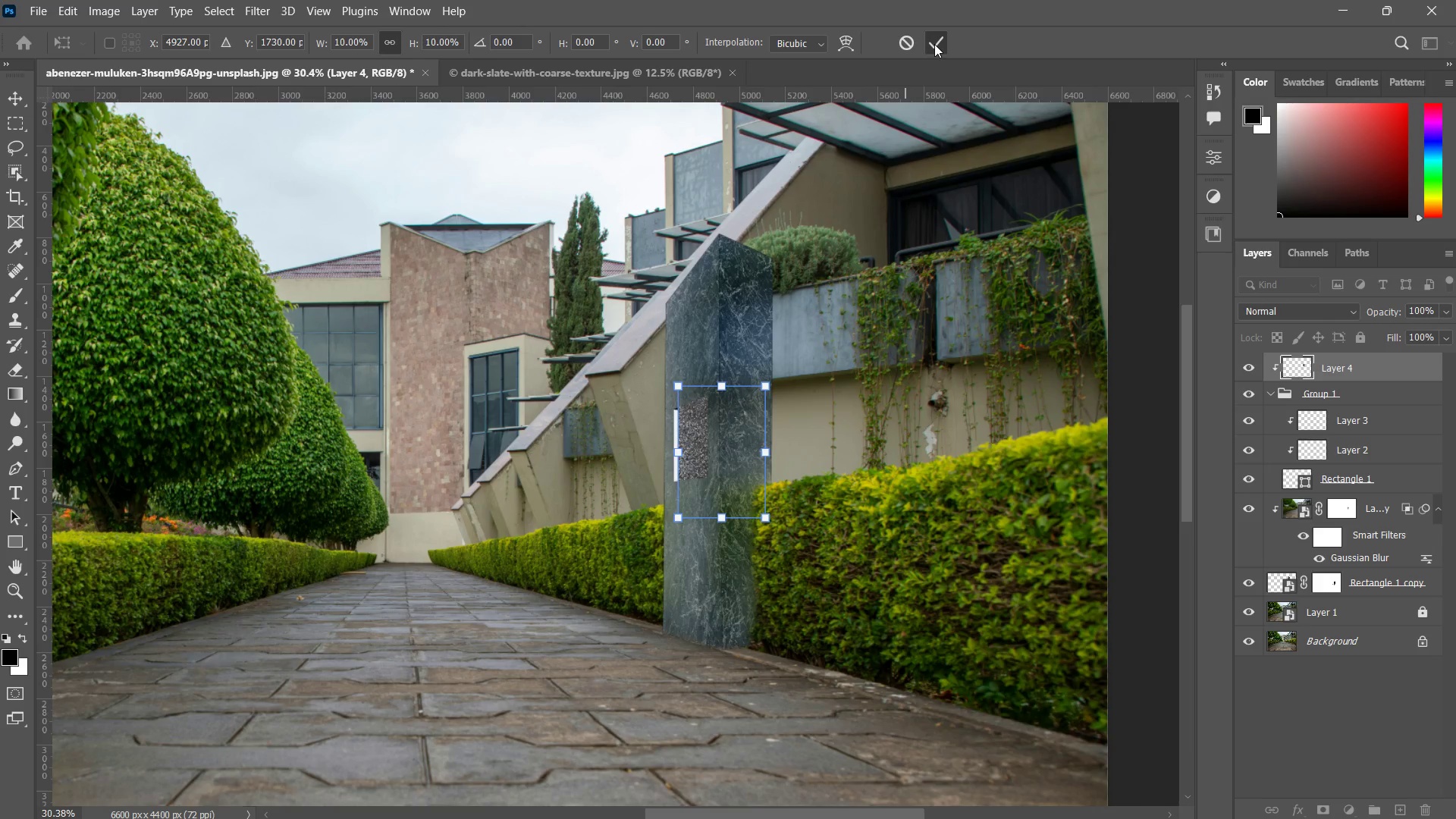 
type(zzz)
 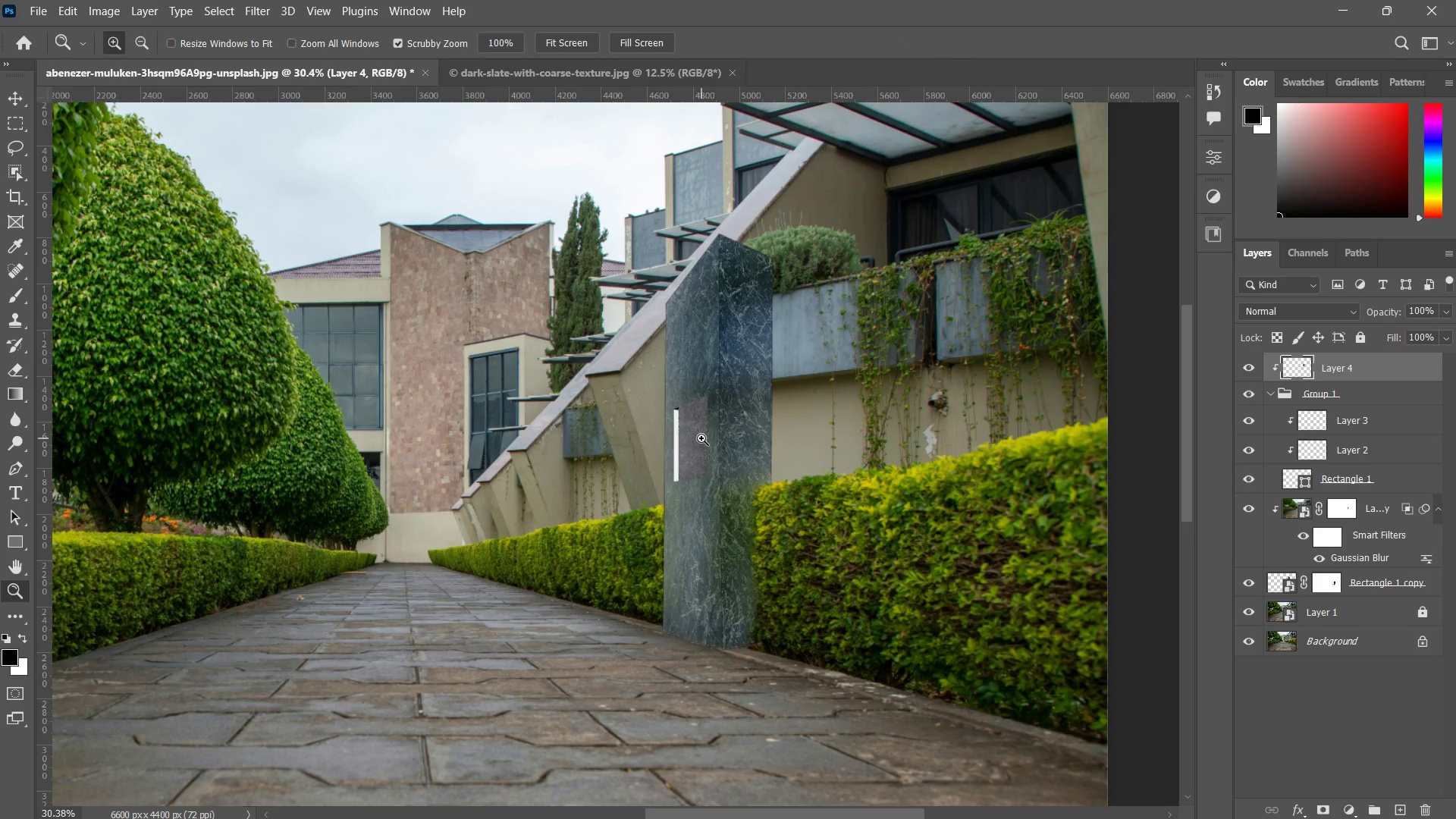 
left_click_drag(start_coordinate=[704, 438], to_coordinate=[807, 304])
 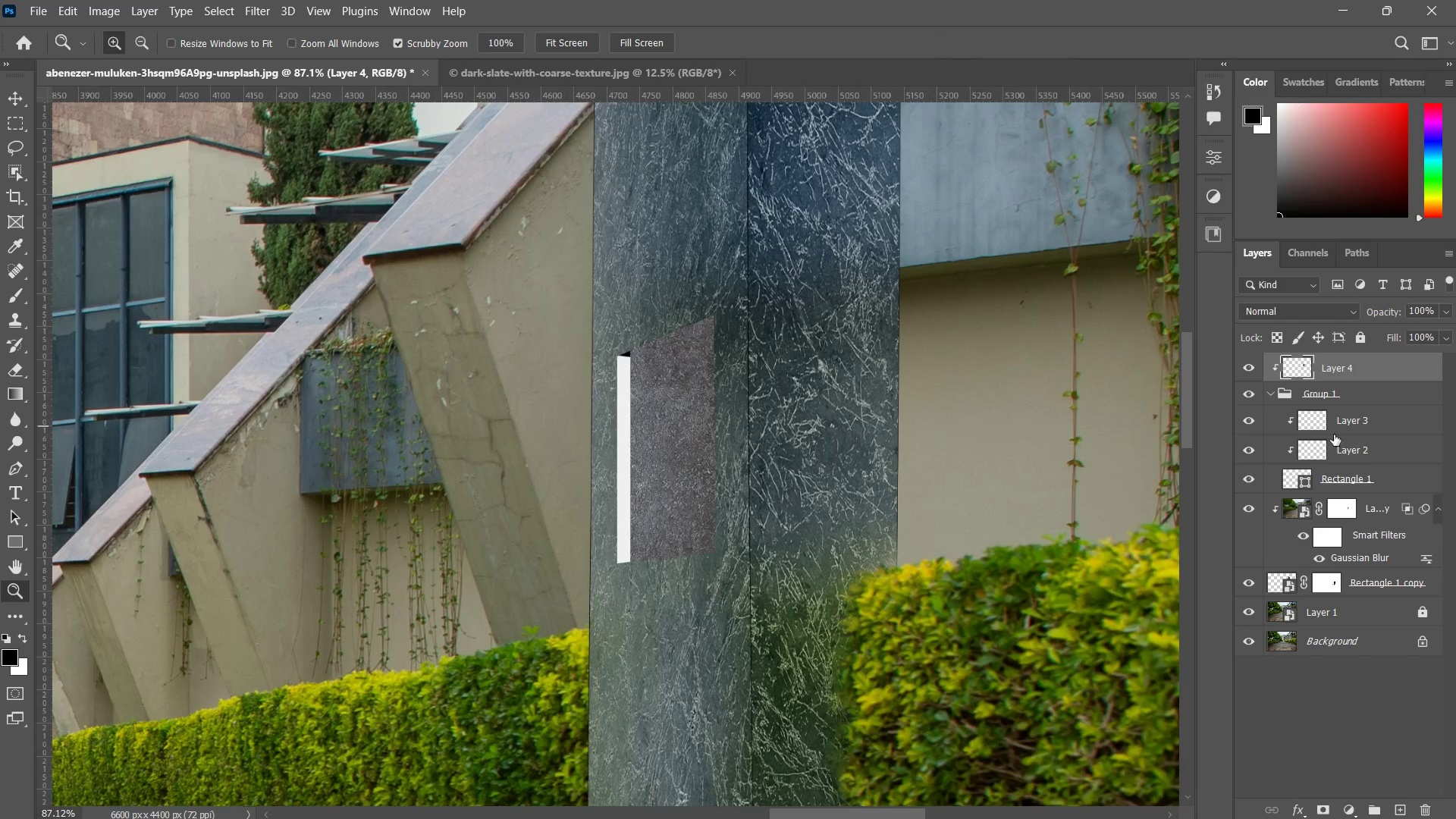 
hold_key(key=ControlLeft, duration=2.5)
 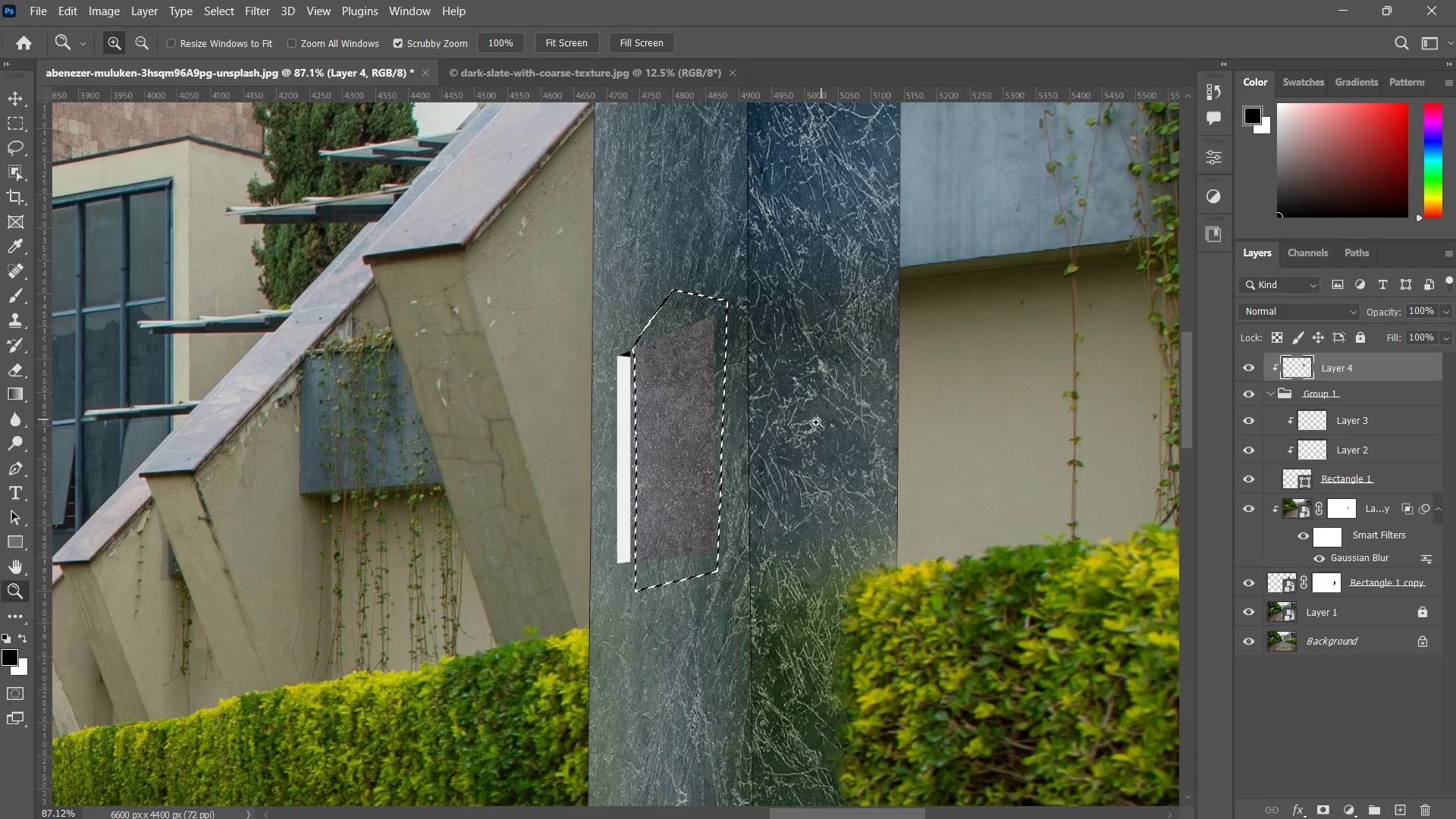 
type(mbb)
 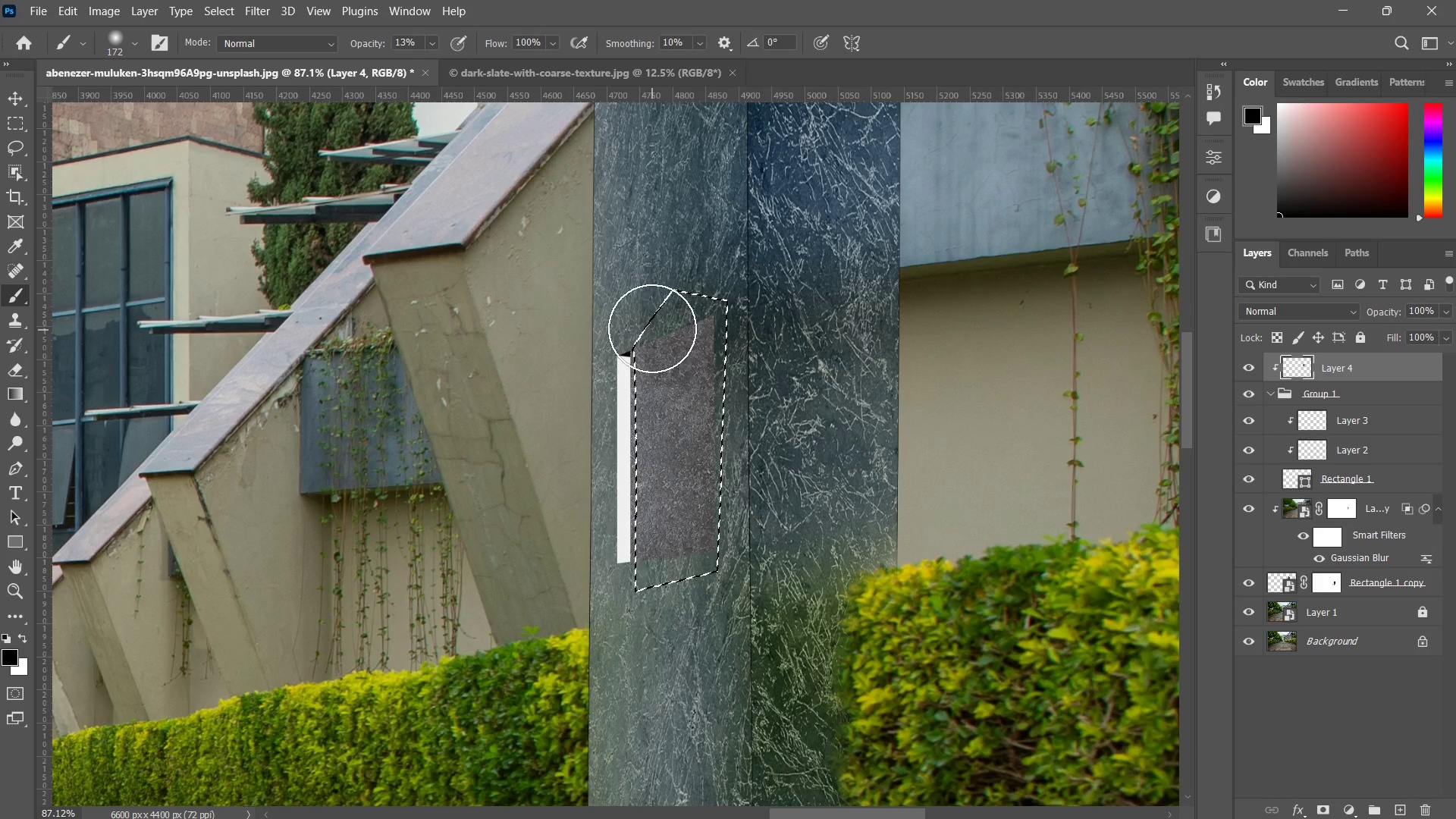 
left_click_drag(start_coordinate=[651, 328], to_coordinate=[788, 282])
 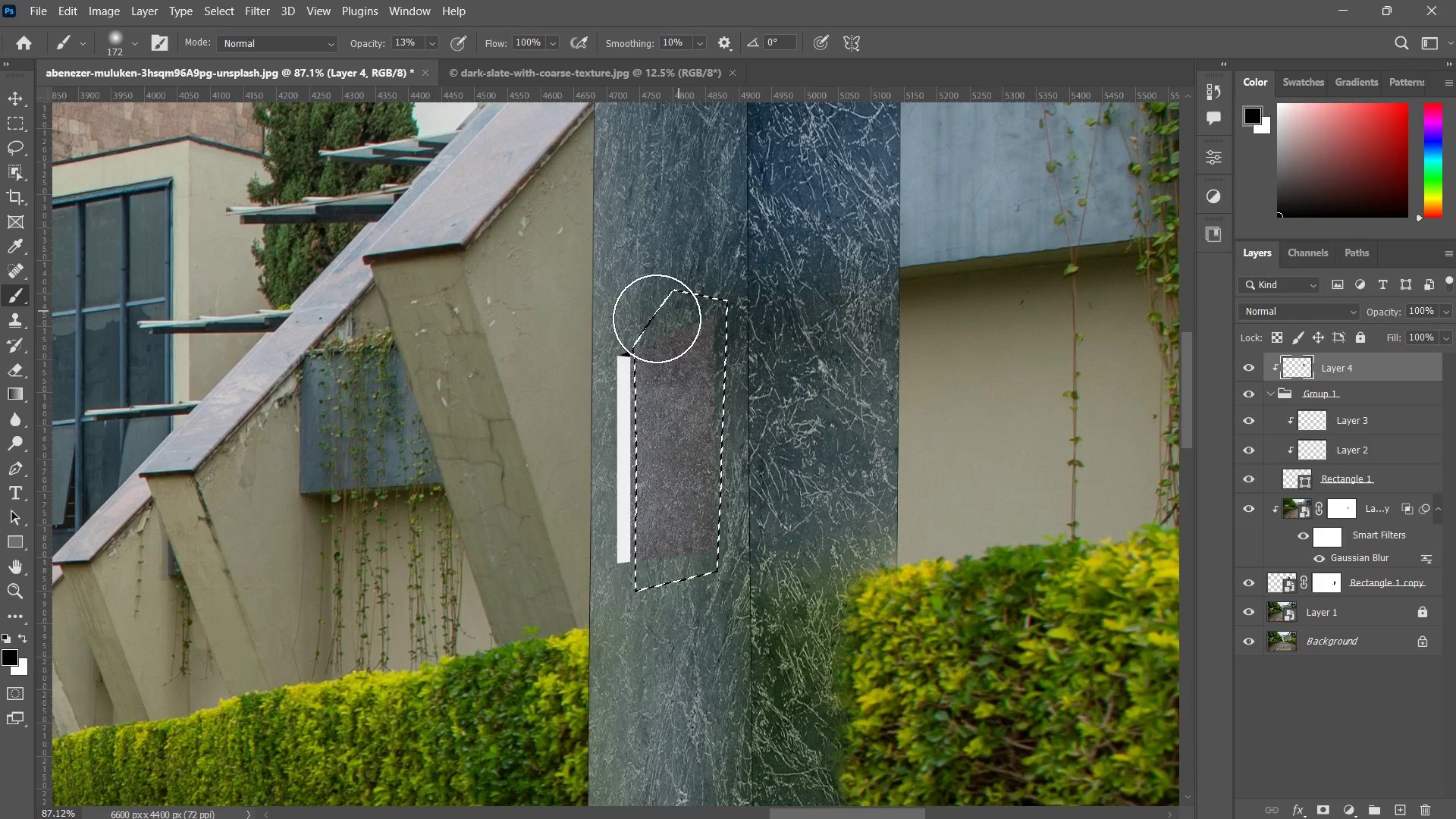 
left_click_drag(start_coordinate=[647, 322], to_coordinate=[729, 300])
 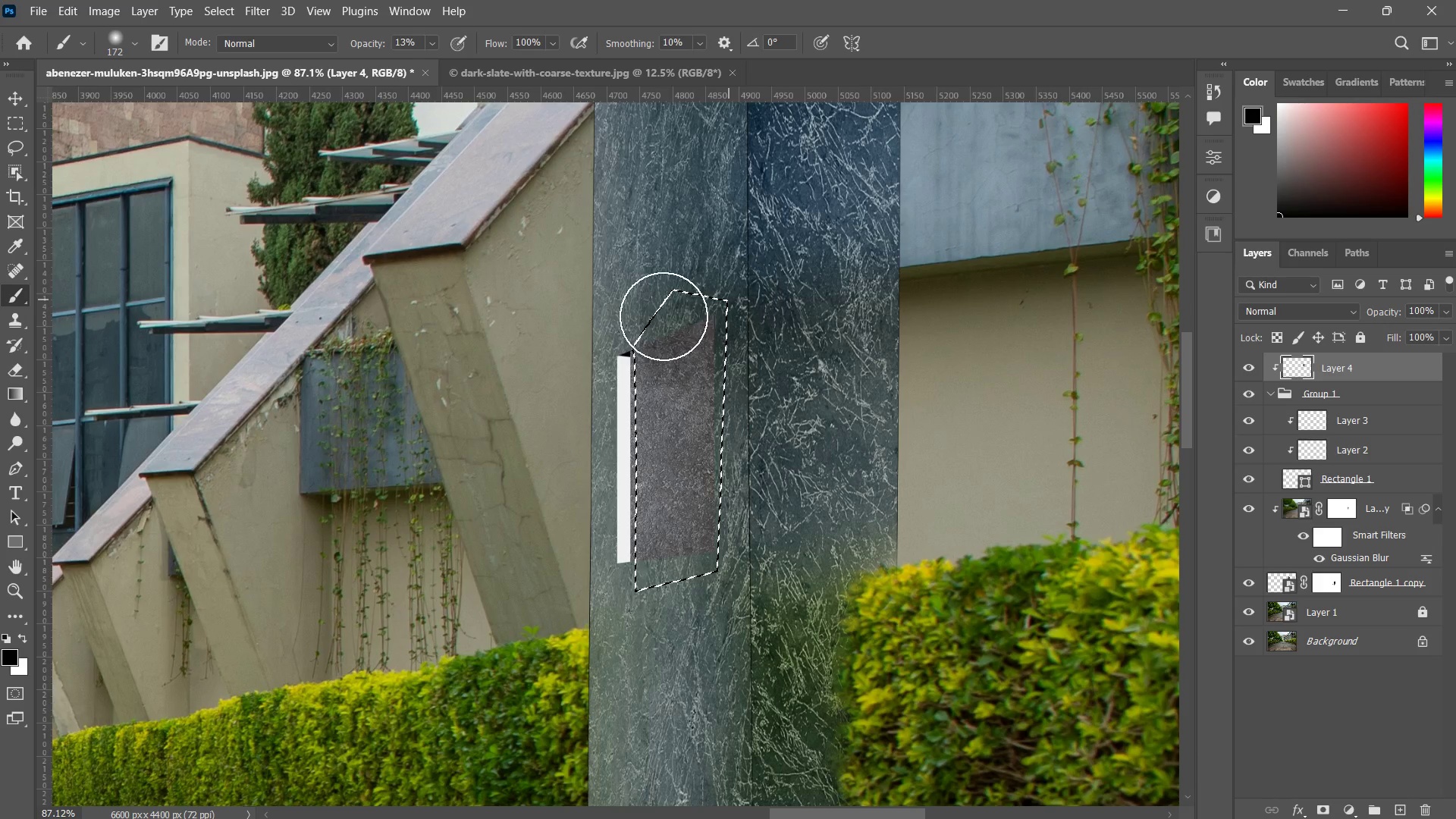 
left_click_drag(start_coordinate=[664, 316], to_coordinate=[724, 301])
 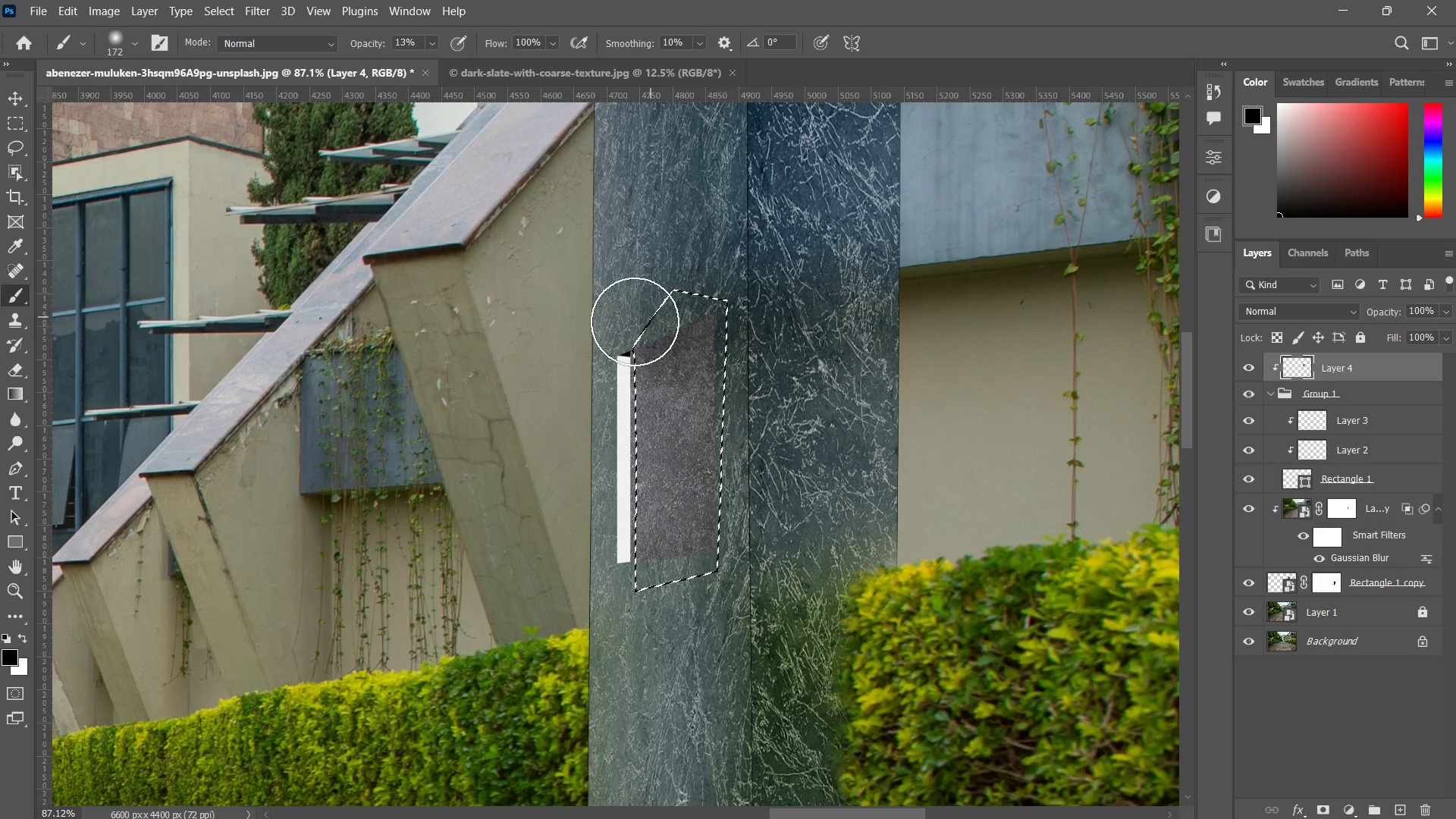 
left_click_drag(start_coordinate=[632, 323], to_coordinate=[673, 312])
 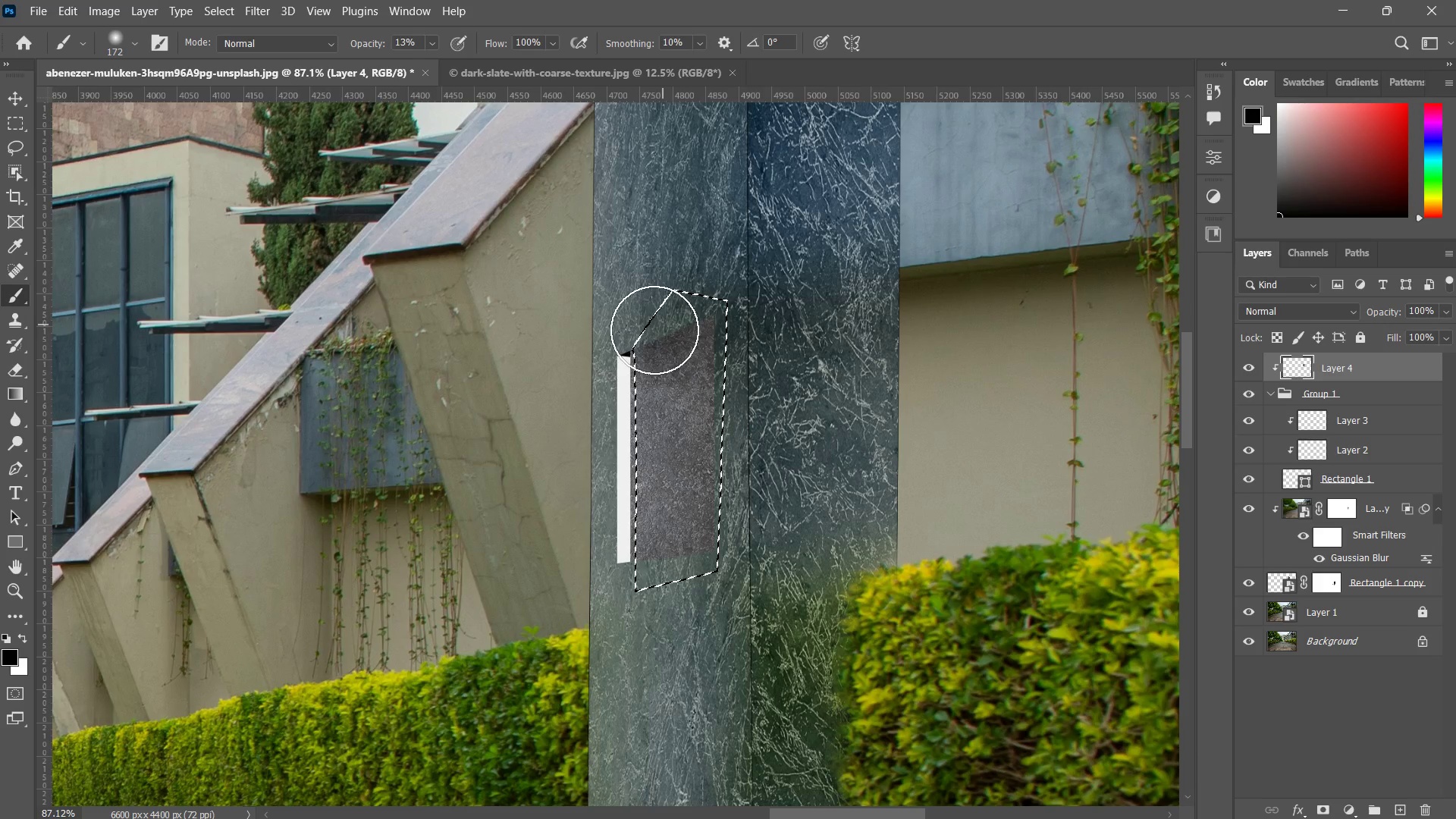 
left_click_drag(start_coordinate=[668, 321], to_coordinate=[651, 331])
 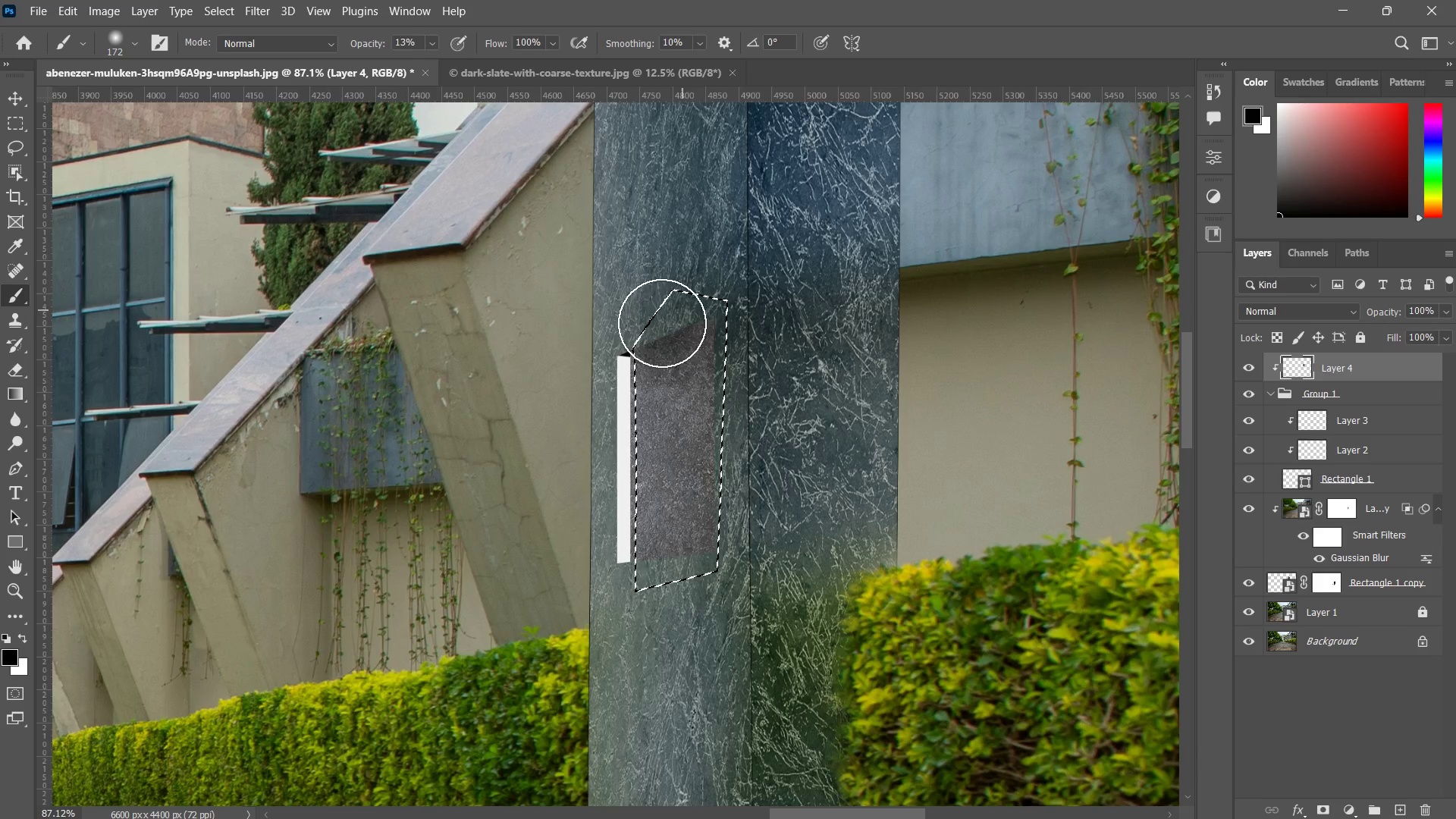 
left_click_drag(start_coordinate=[682, 310], to_coordinate=[626, 341])
 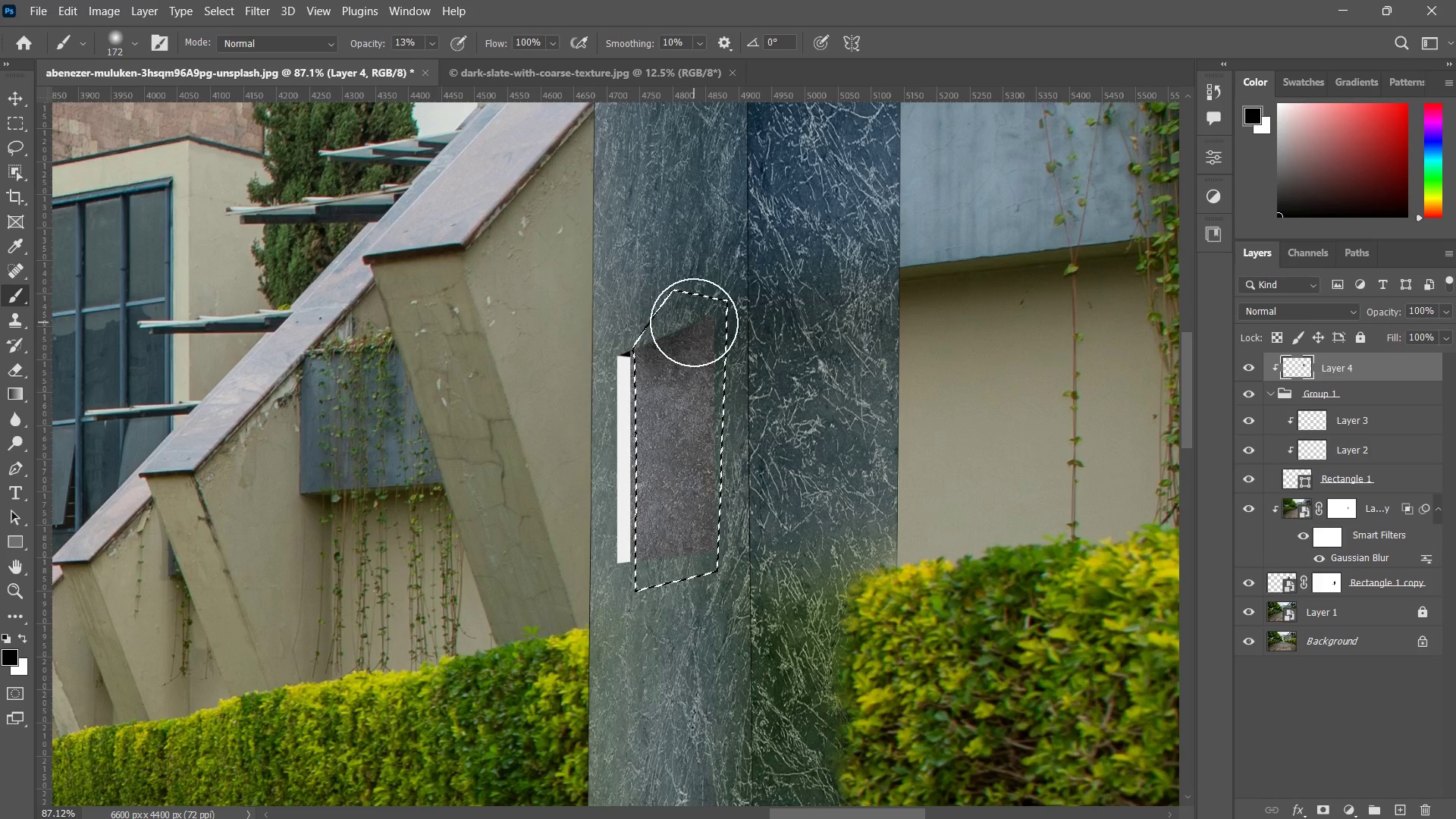 
left_click_drag(start_coordinate=[696, 319], to_coordinate=[643, 346])
 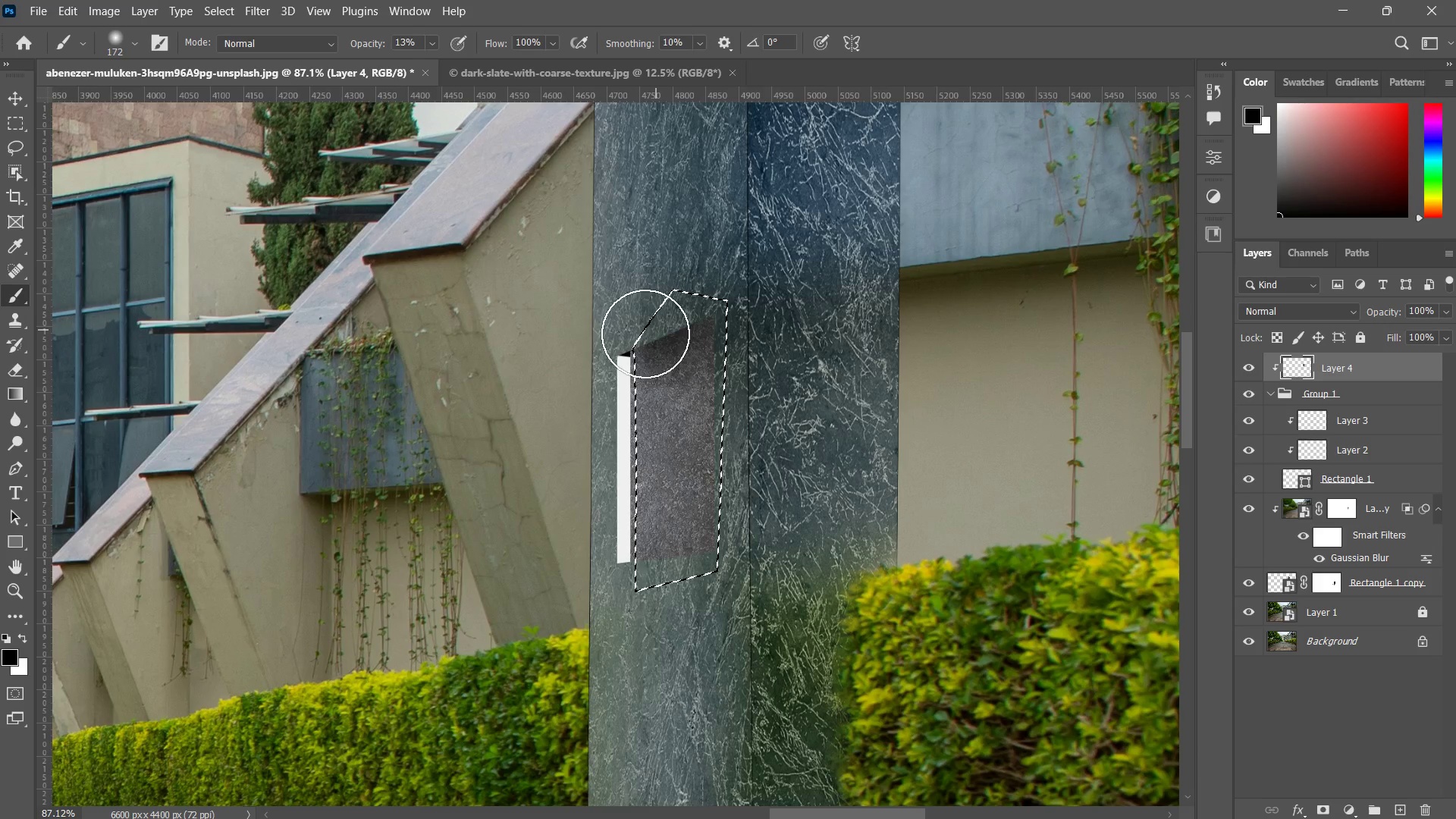 
left_click_drag(start_coordinate=[676, 318], to_coordinate=[637, 334])
 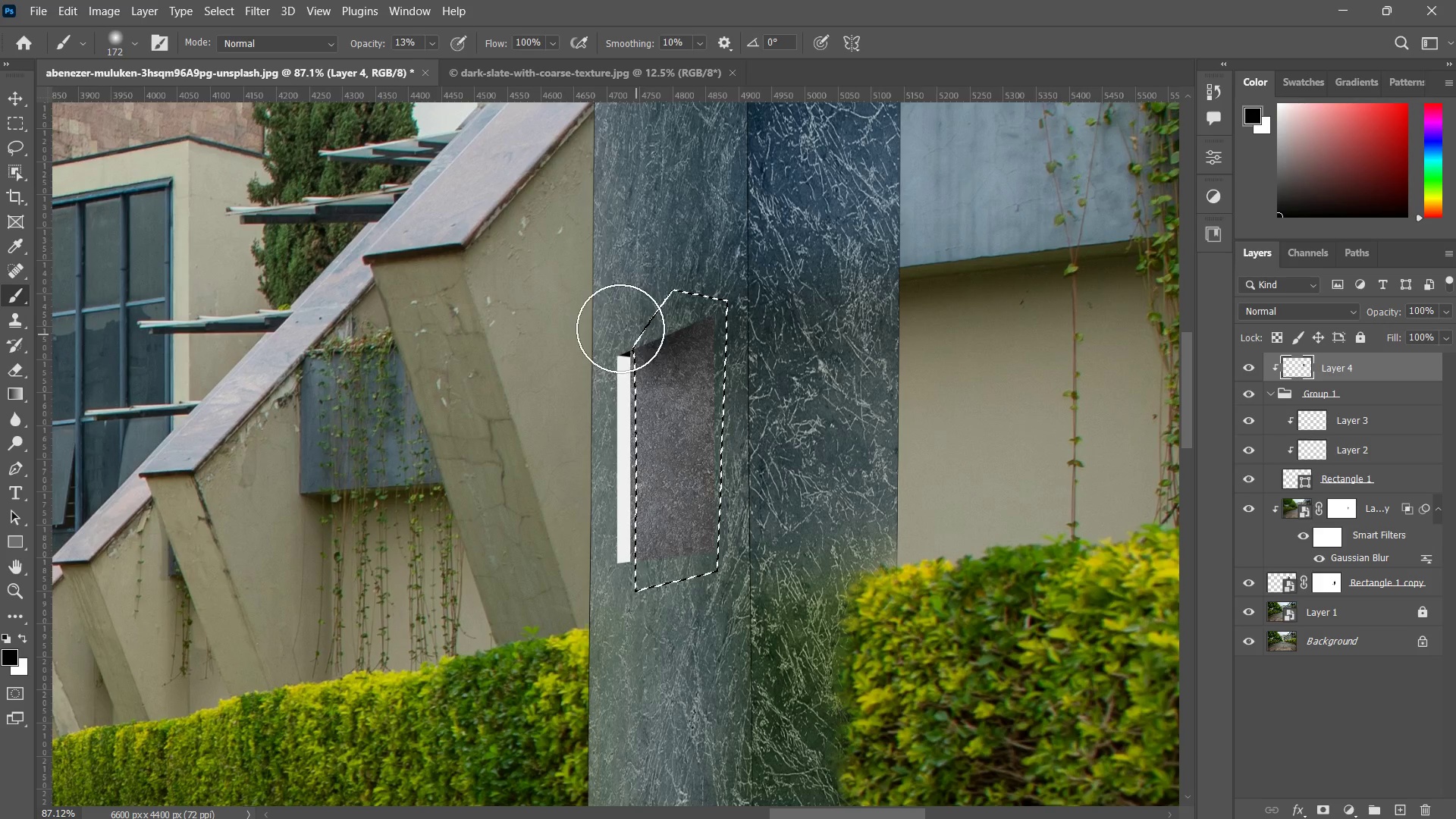 
left_click_drag(start_coordinate=[620, 328], to_coordinate=[693, 309])
 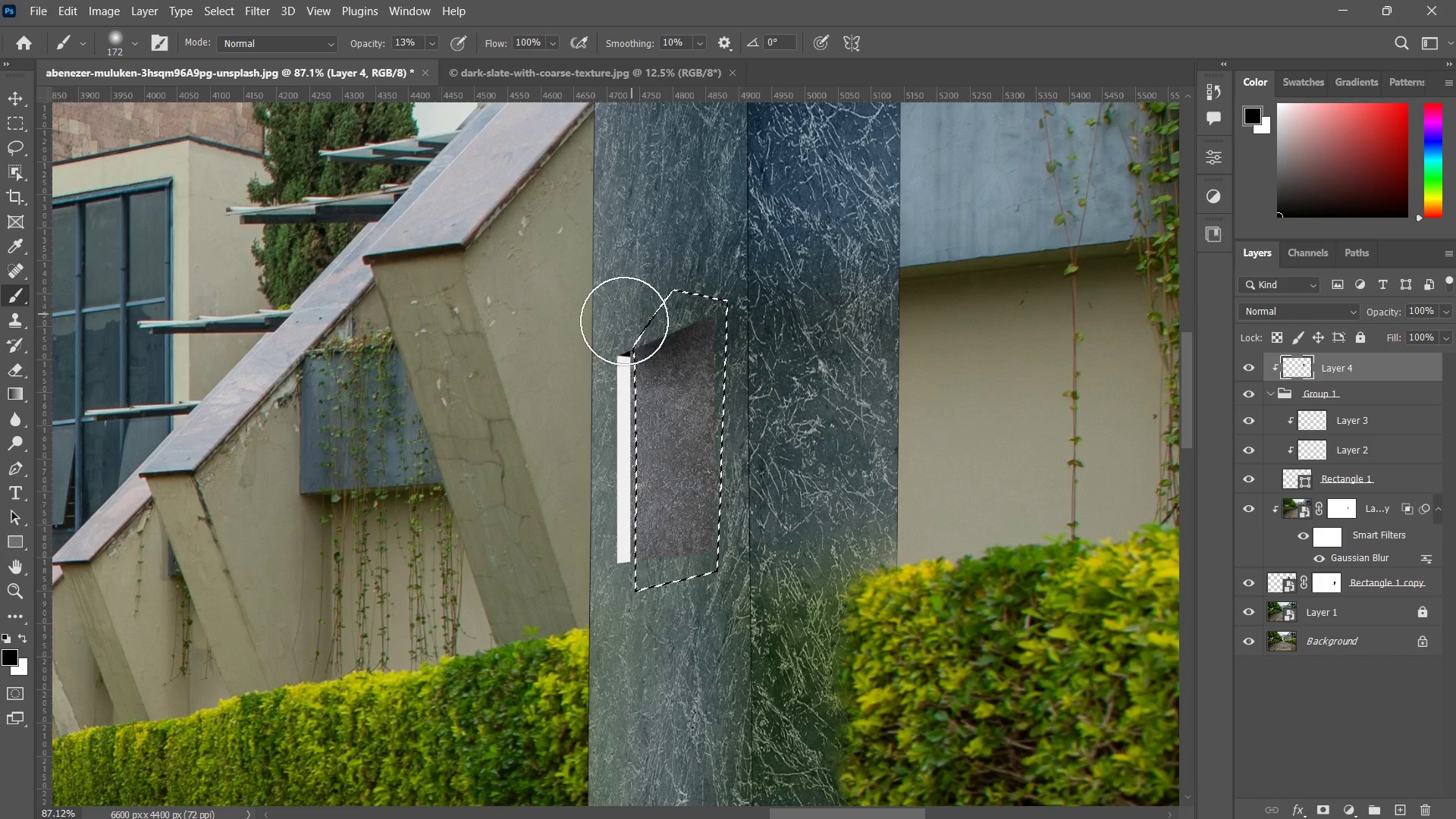 
left_click_drag(start_coordinate=[624, 319], to_coordinate=[678, 303])
 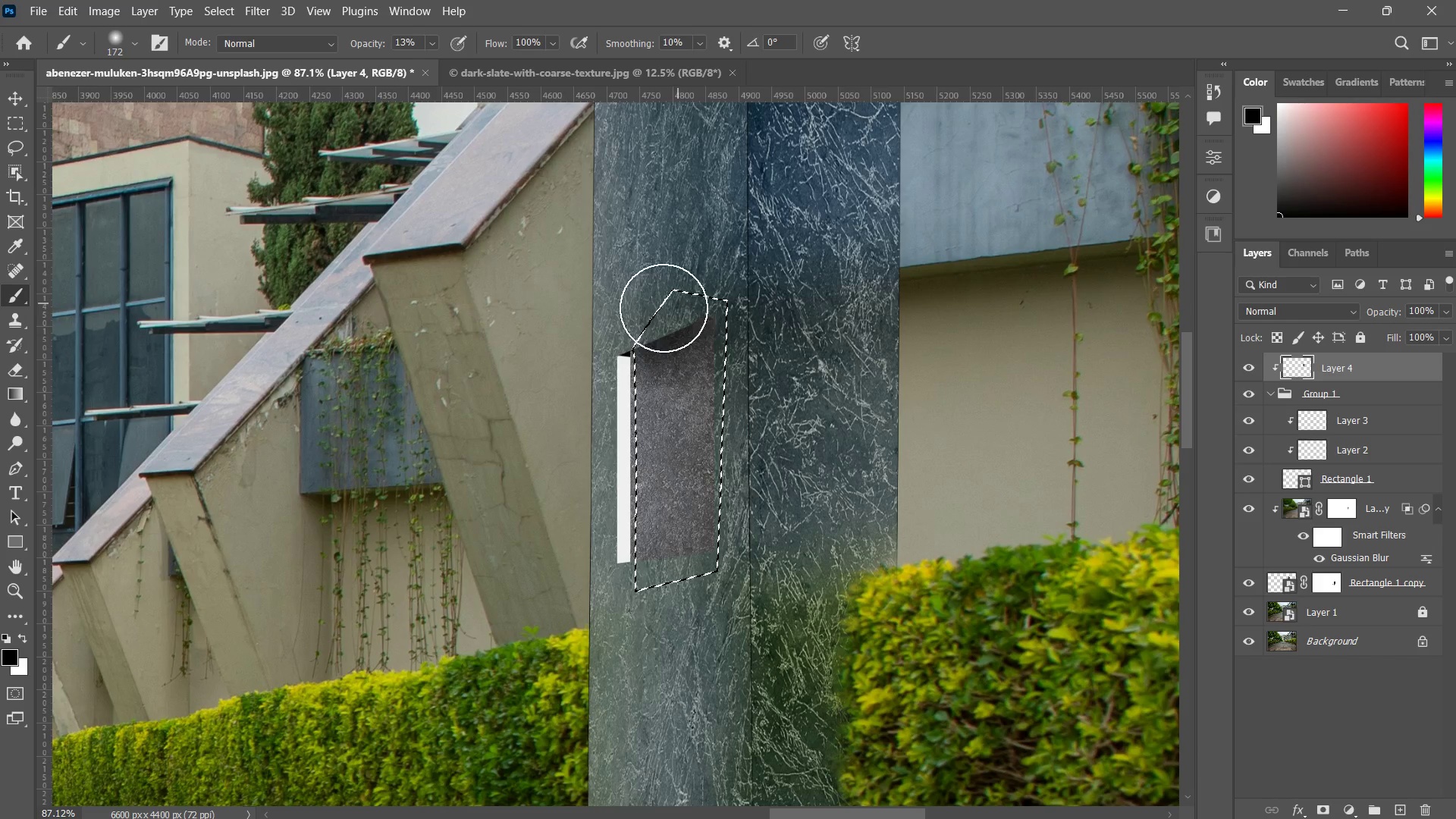 
left_click_drag(start_coordinate=[662, 309], to_coordinate=[659, 313])
 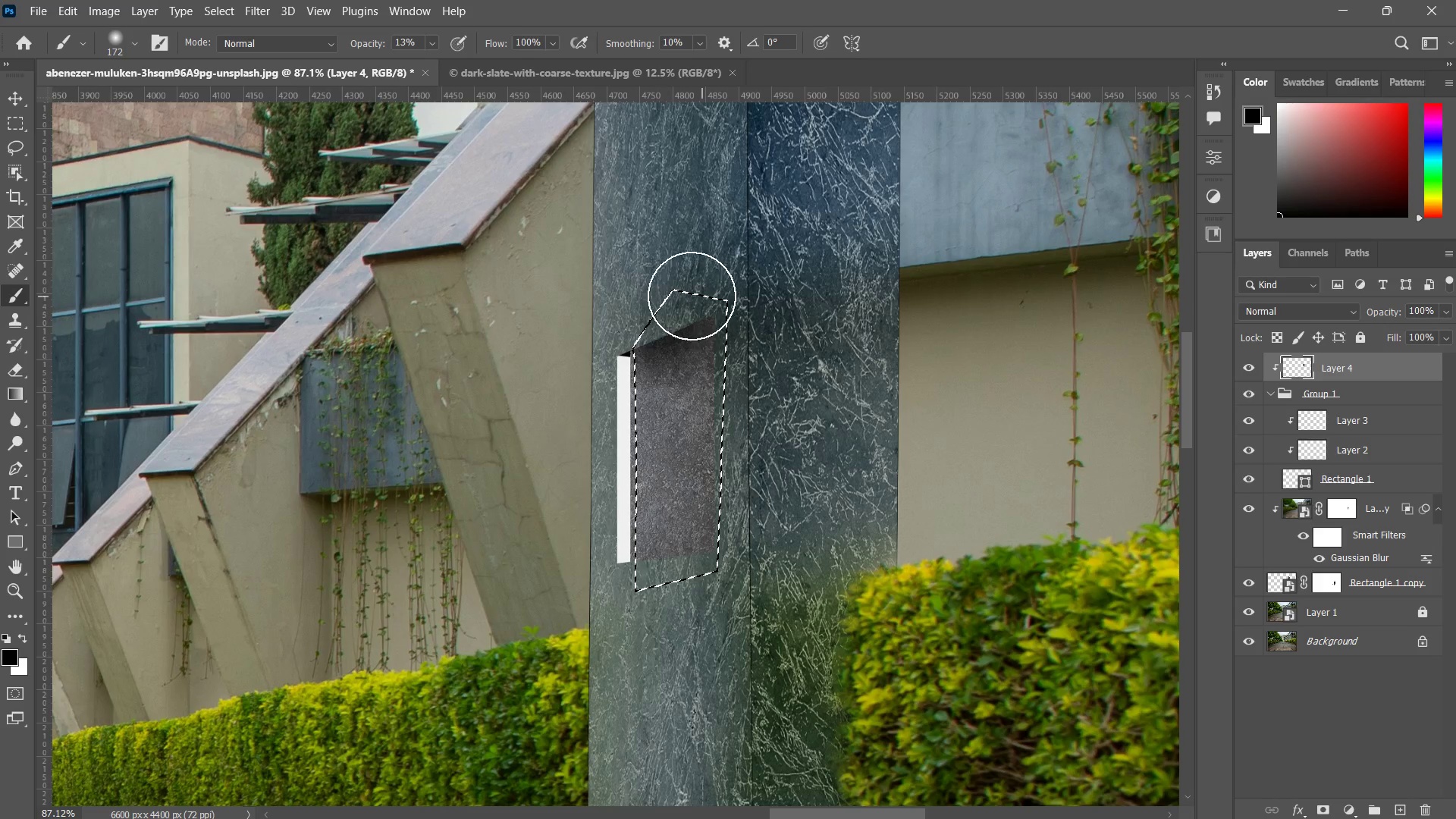 
left_click_drag(start_coordinate=[657, 296], to_coordinate=[621, 309])
 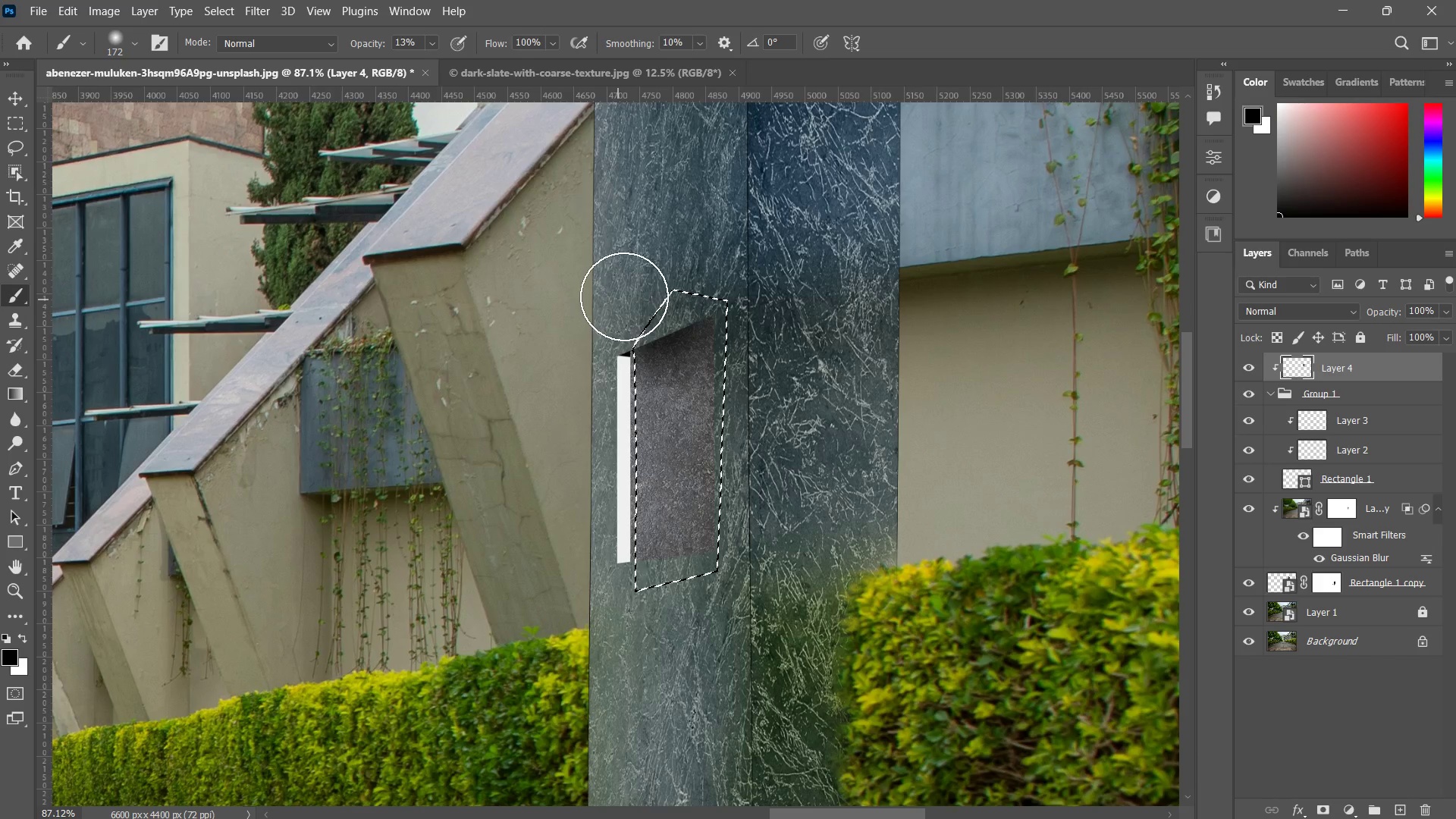 
left_click_drag(start_coordinate=[623, 296], to_coordinate=[681, 294])
 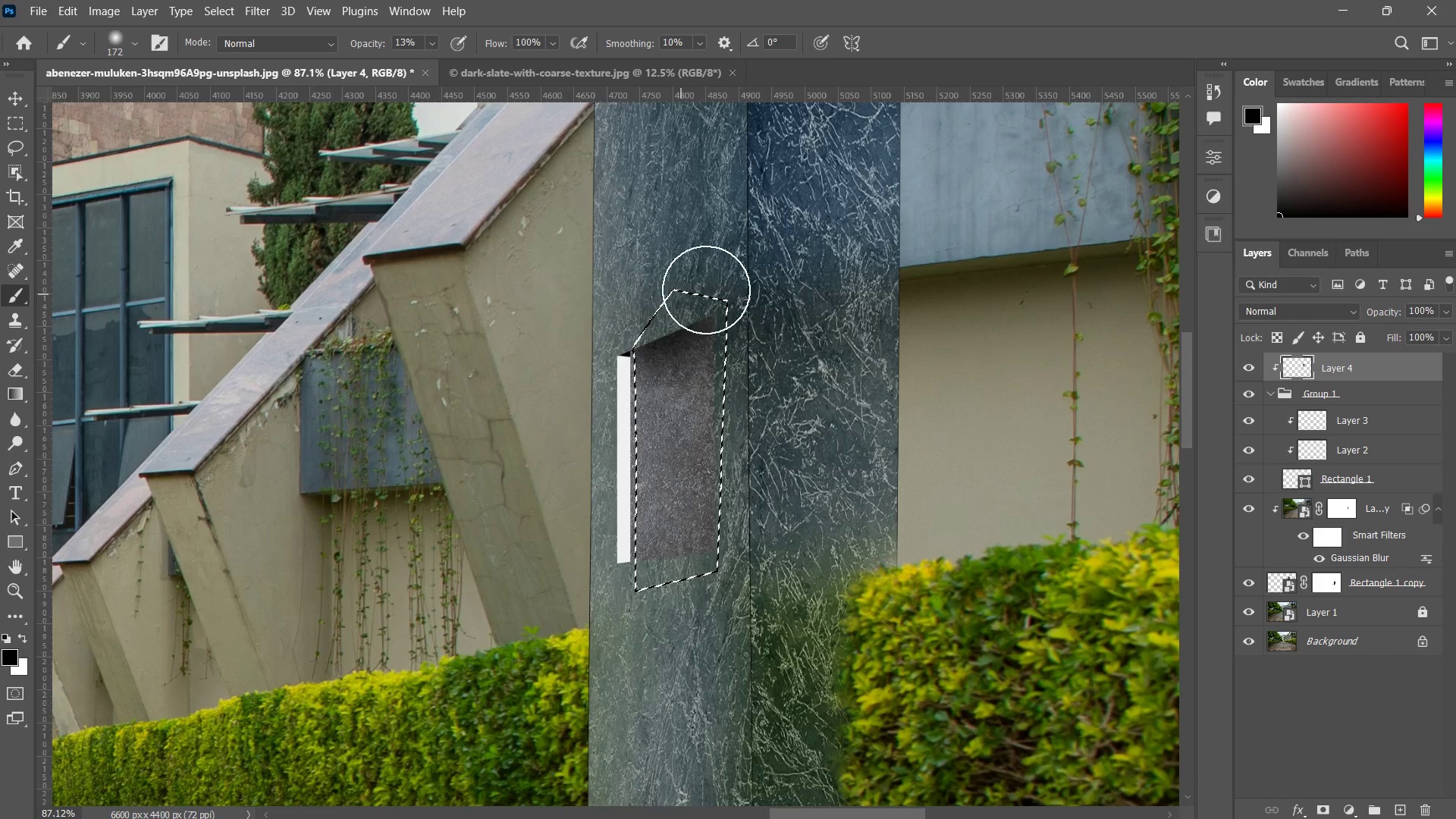 
left_click_drag(start_coordinate=[719, 287], to_coordinate=[676, 297])
 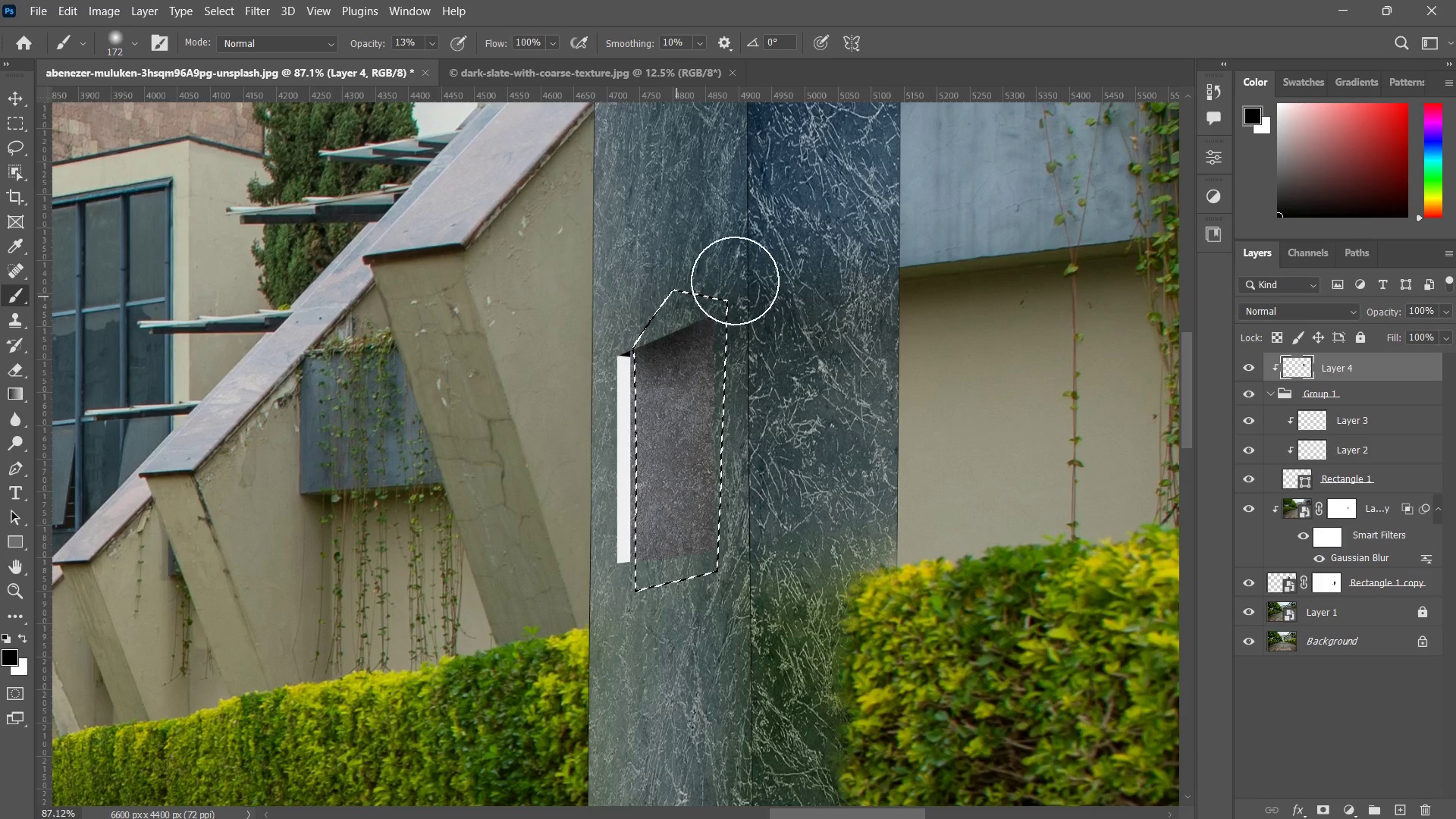 
left_click_drag(start_coordinate=[735, 281], to_coordinate=[660, 293])
 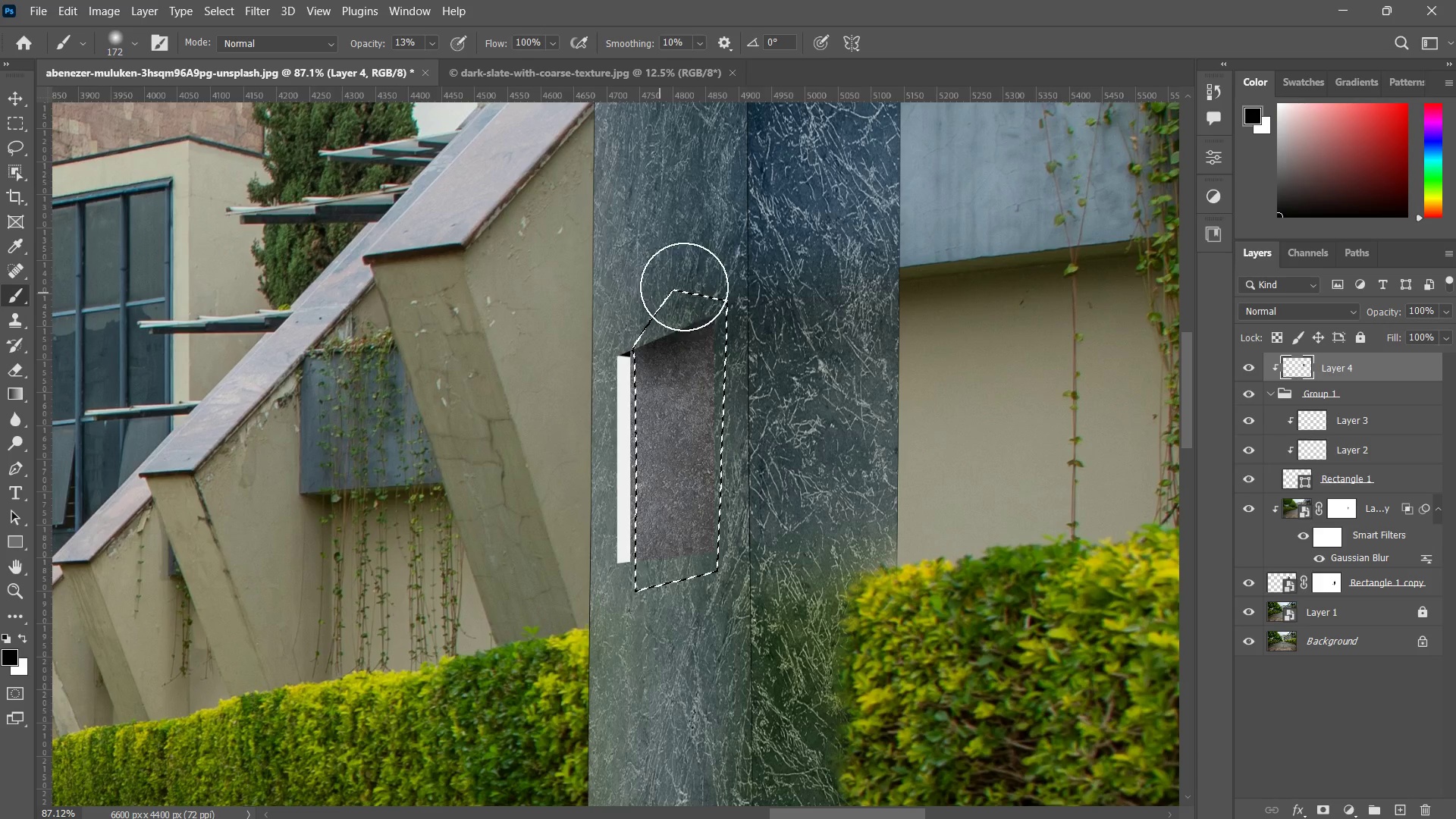 
left_click_drag(start_coordinate=[684, 288], to_coordinate=[667, 296])
 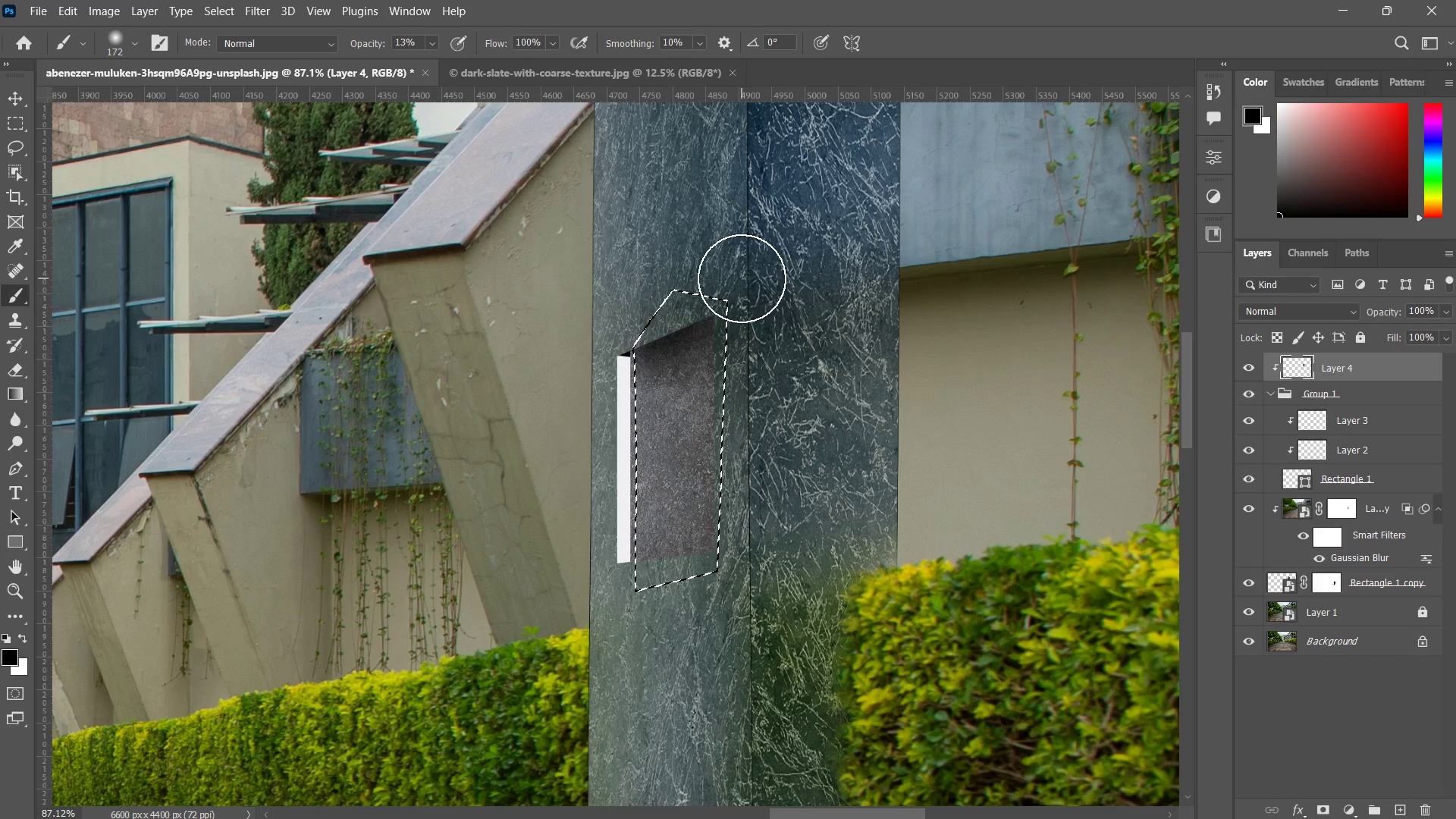 
left_click_drag(start_coordinate=[742, 278], to_coordinate=[673, 292])
 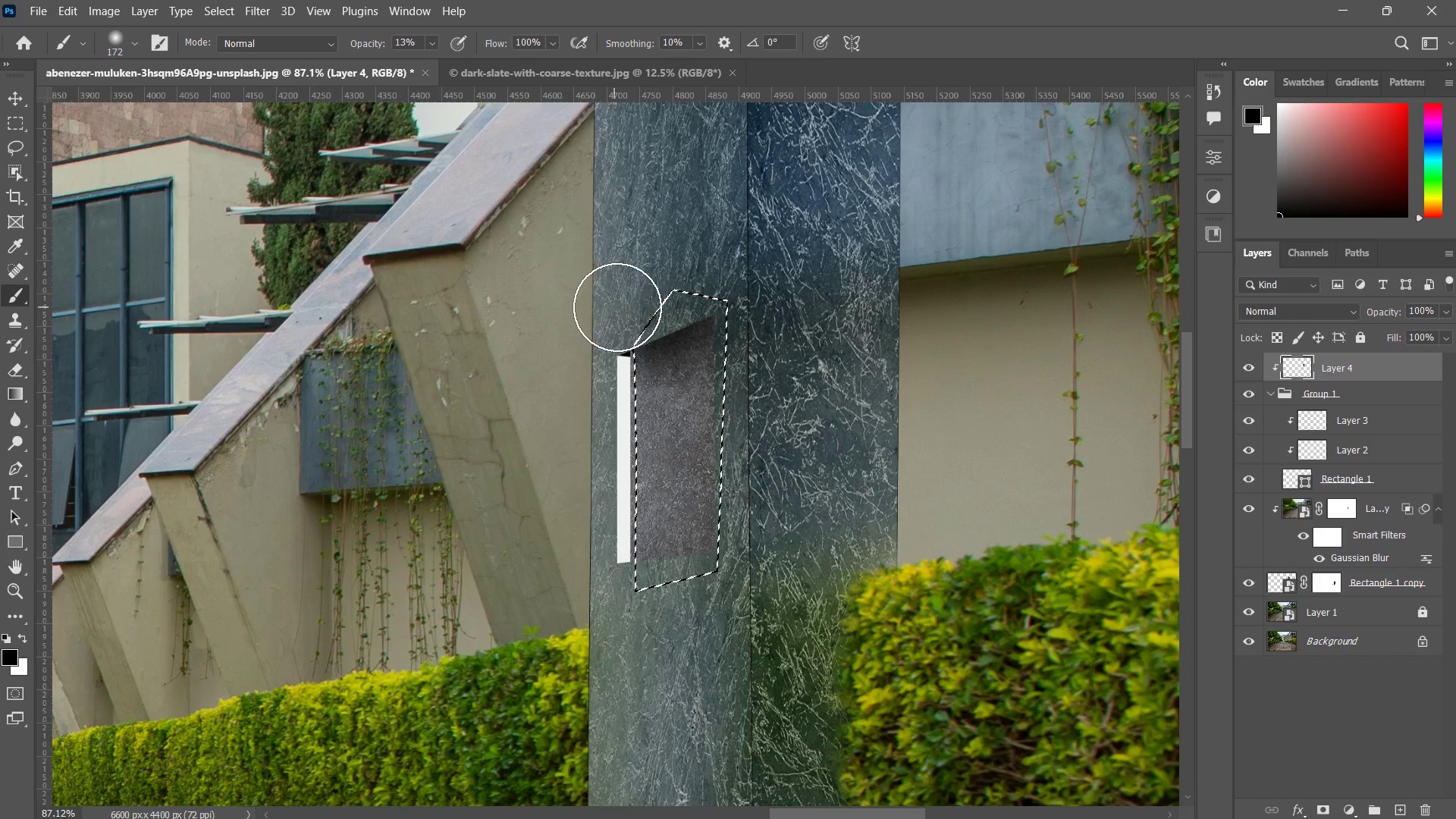 
left_click_drag(start_coordinate=[614, 307], to_coordinate=[752, 282])
 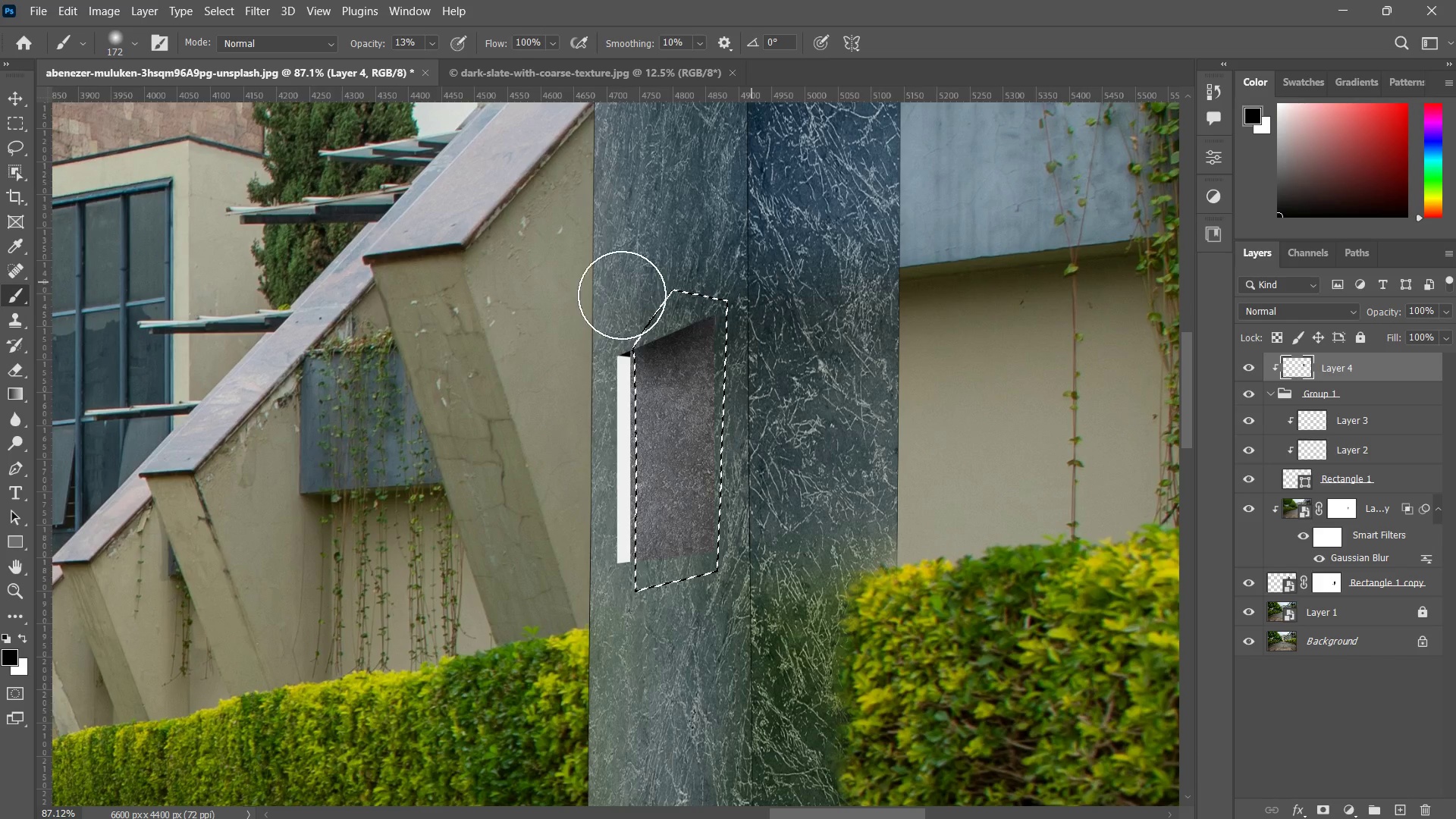 
left_click_drag(start_coordinate=[617, 298], to_coordinate=[696, 289])
 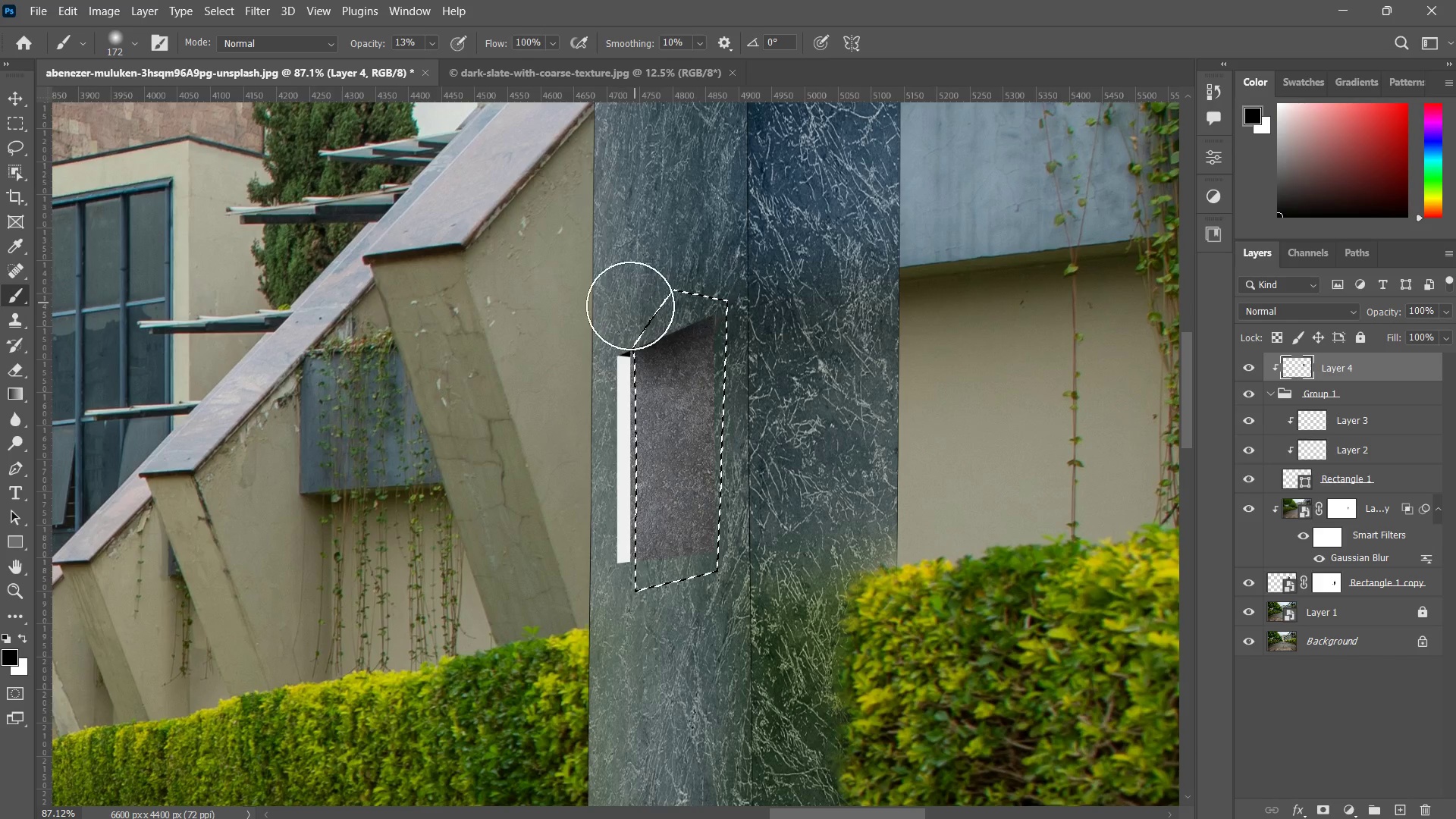 
left_click_drag(start_coordinate=[635, 303], to_coordinate=[648, 303])
 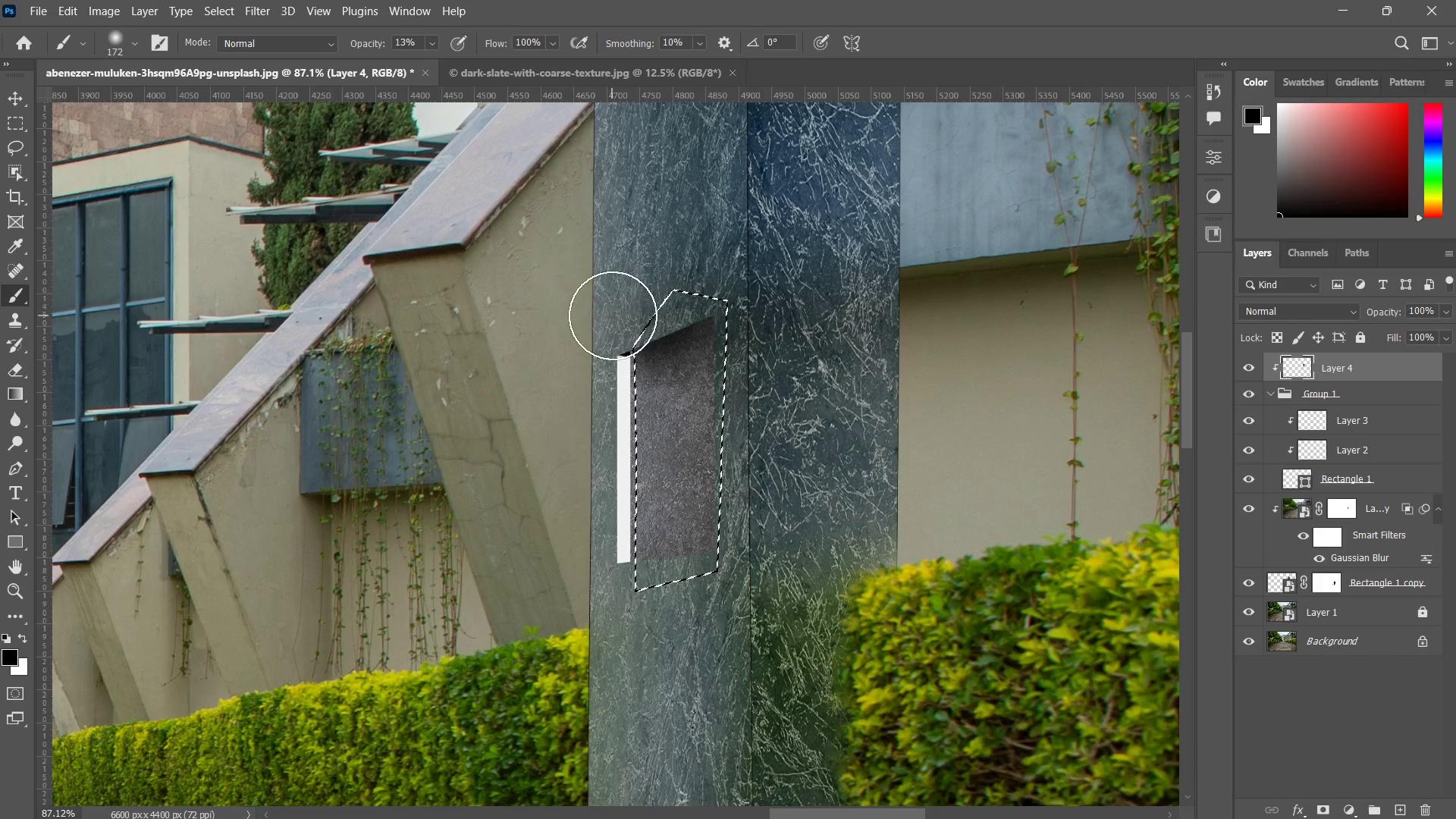 
left_click_drag(start_coordinate=[621, 312], to_coordinate=[644, 308])
 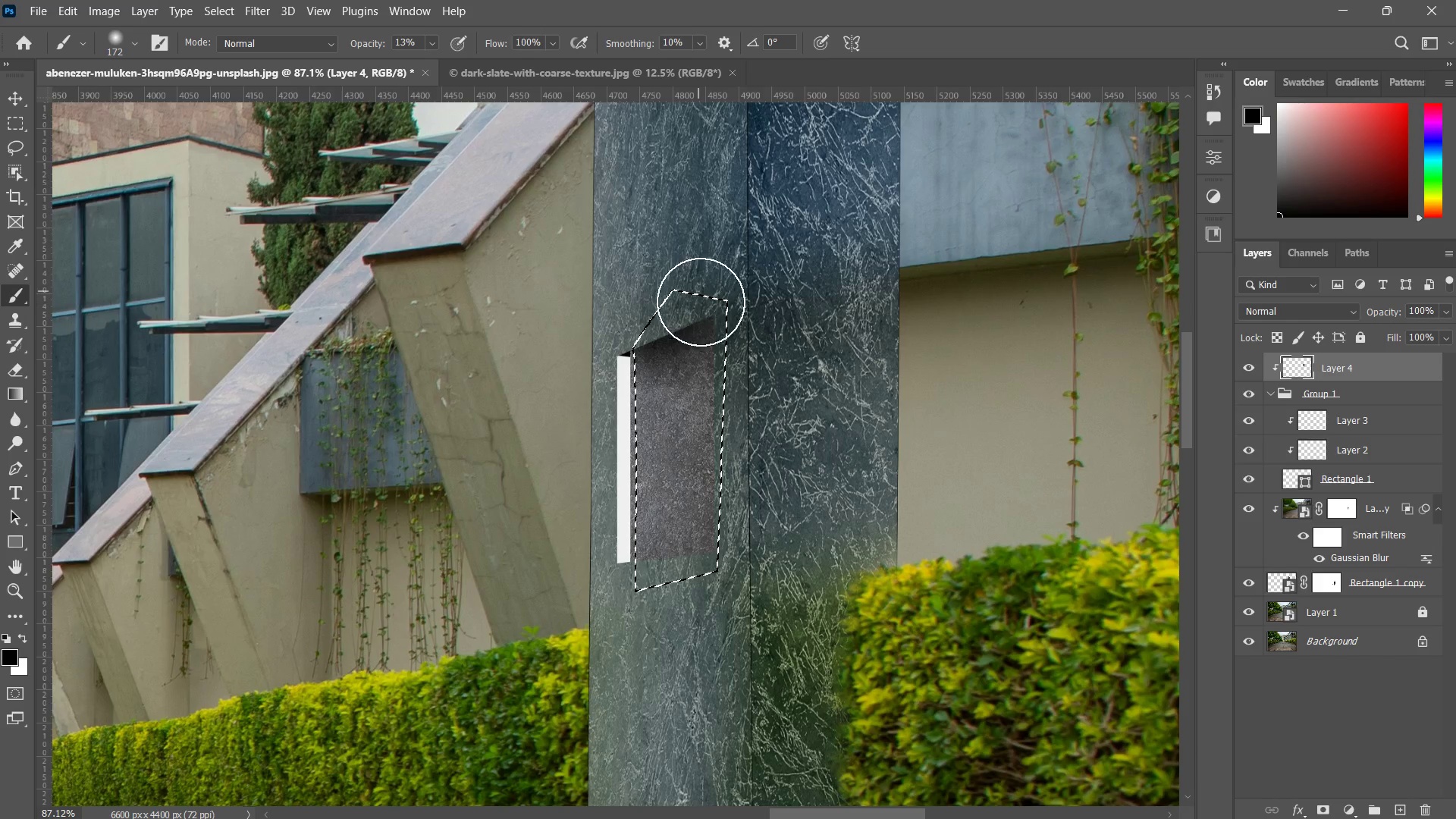 
left_click_drag(start_coordinate=[699, 294], to_coordinate=[717, 365])
 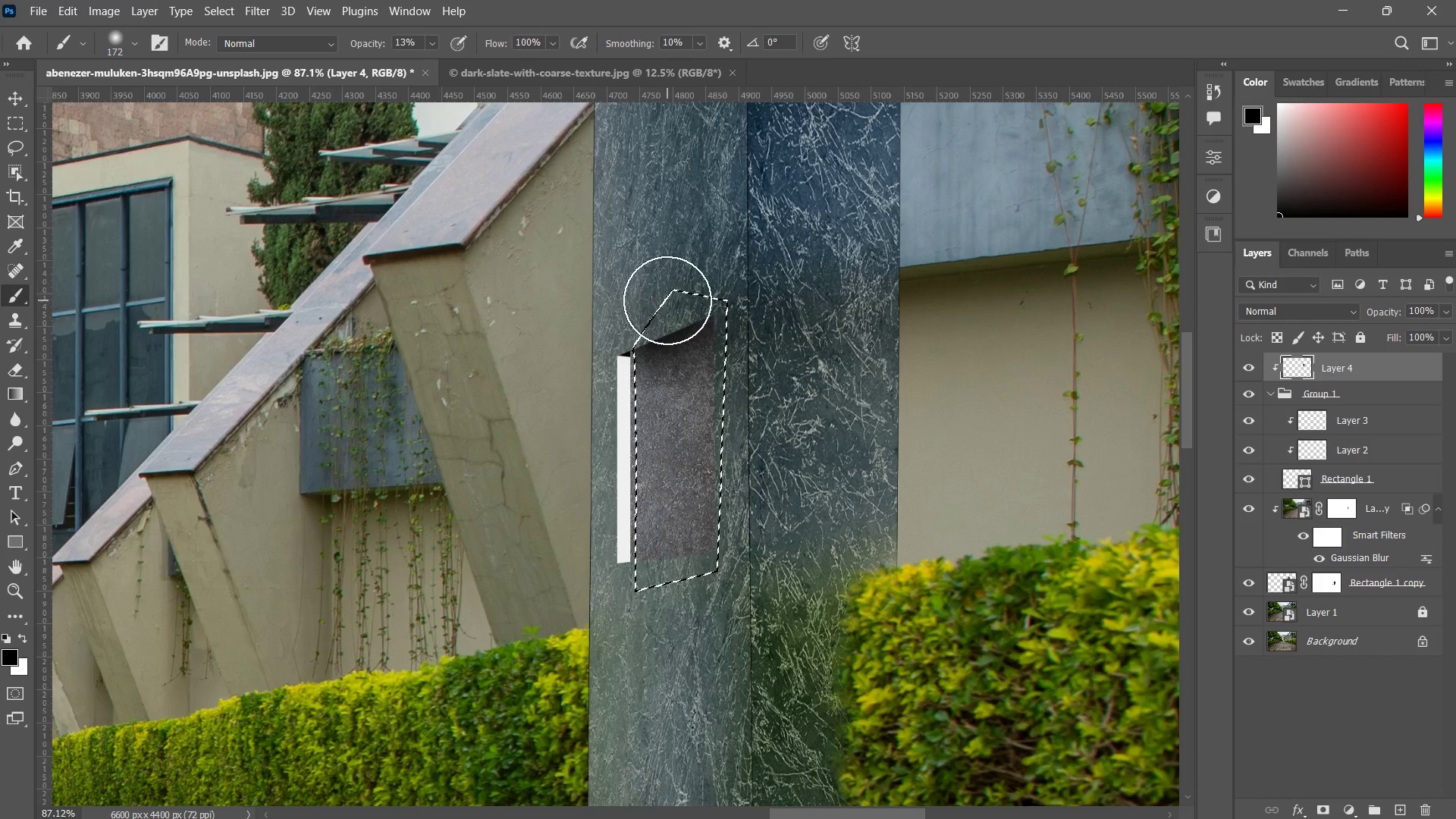 
left_click_drag(start_coordinate=[742, 294], to_coordinate=[757, 592])
 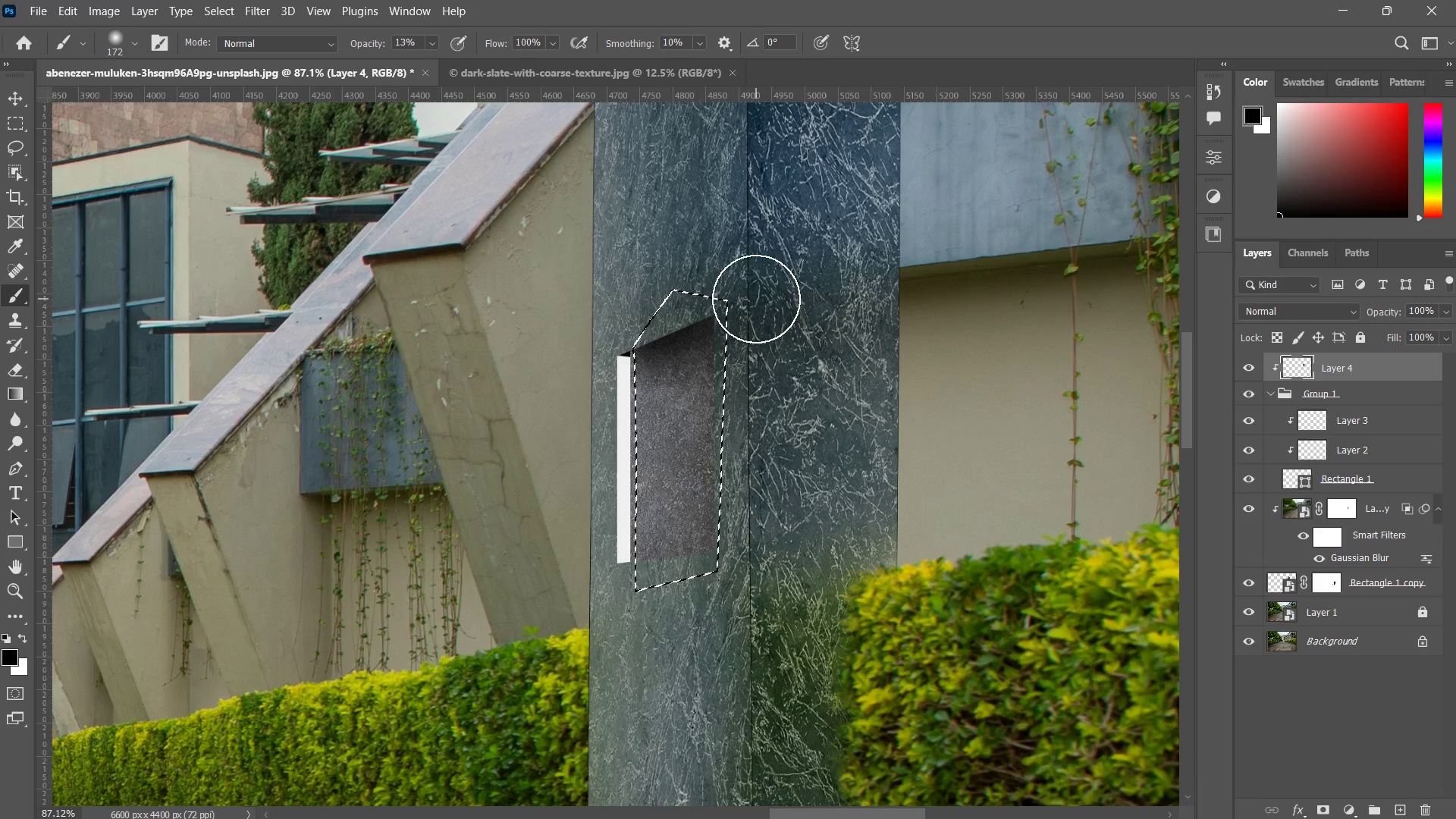 
left_click_drag(start_coordinate=[756, 300], to_coordinate=[761, 521])
 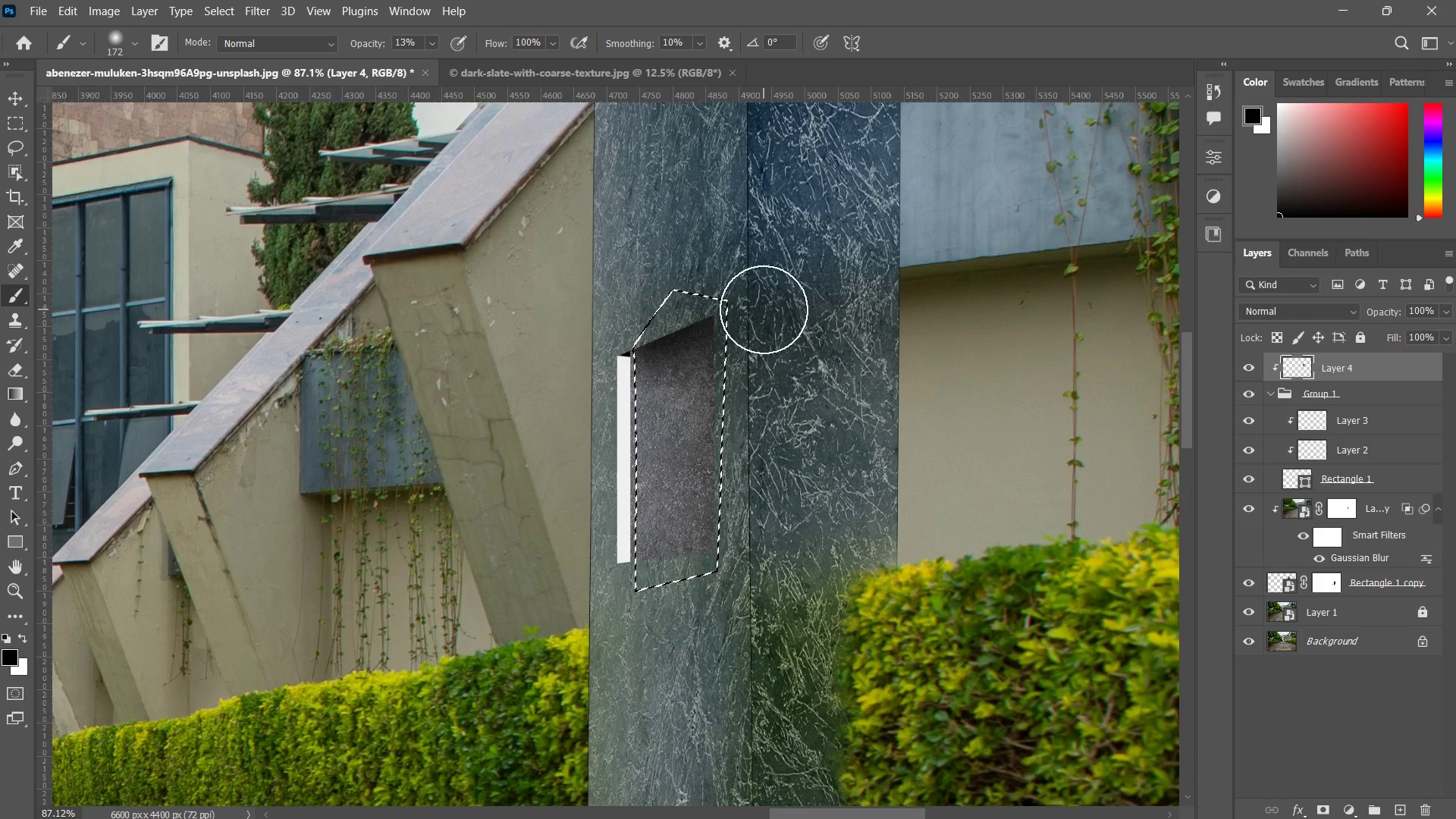 
left_click_drag(start_coordinate=[764, 310], to_coordinate=[711, 546])
 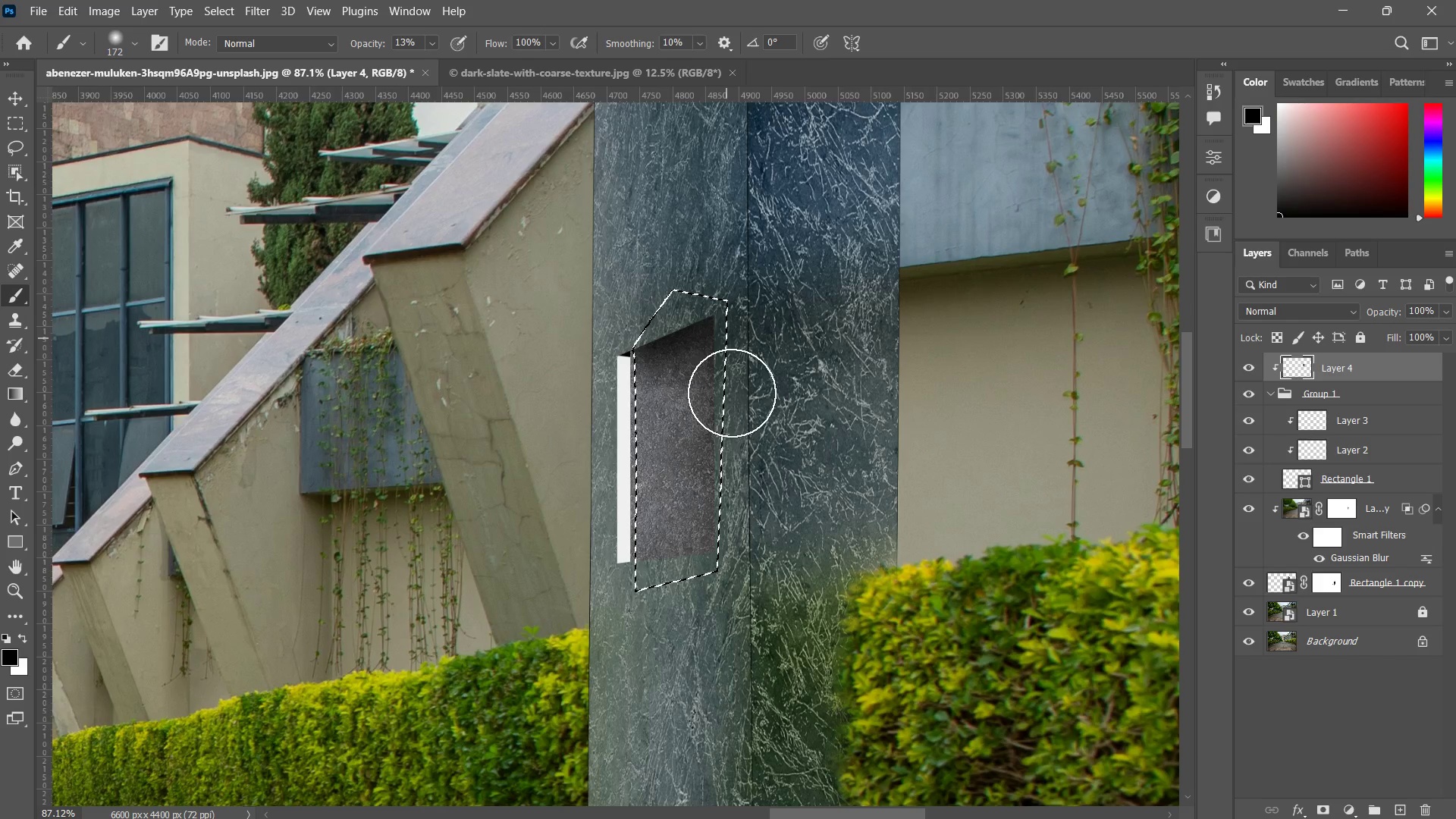 
left_click_drag(start_coordinate=[726, 338], to_coordinate=[748, 546])
 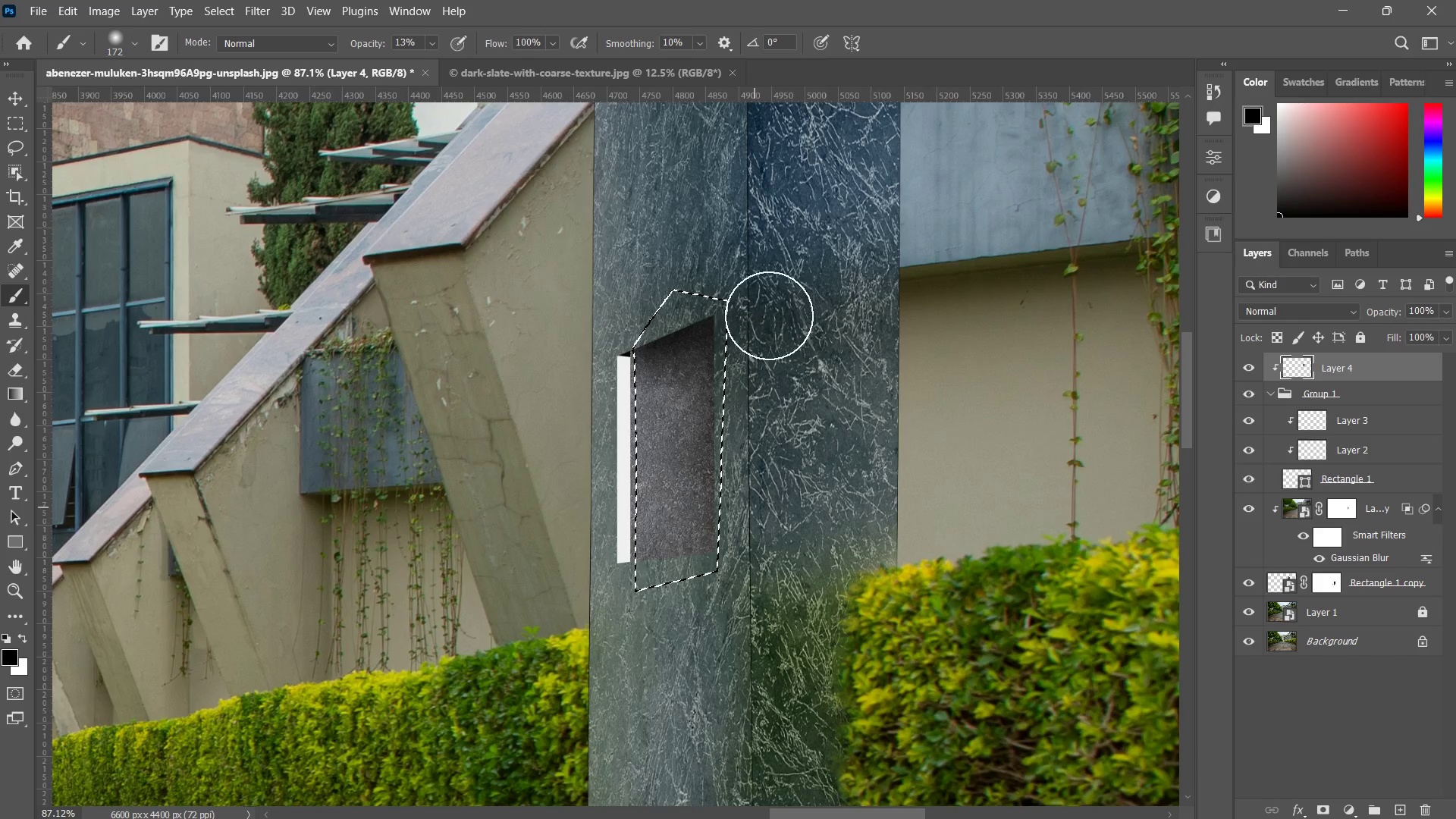 
left_click_drag(start_coordinate=[769, 315], to_coordinate=[755, 522])
 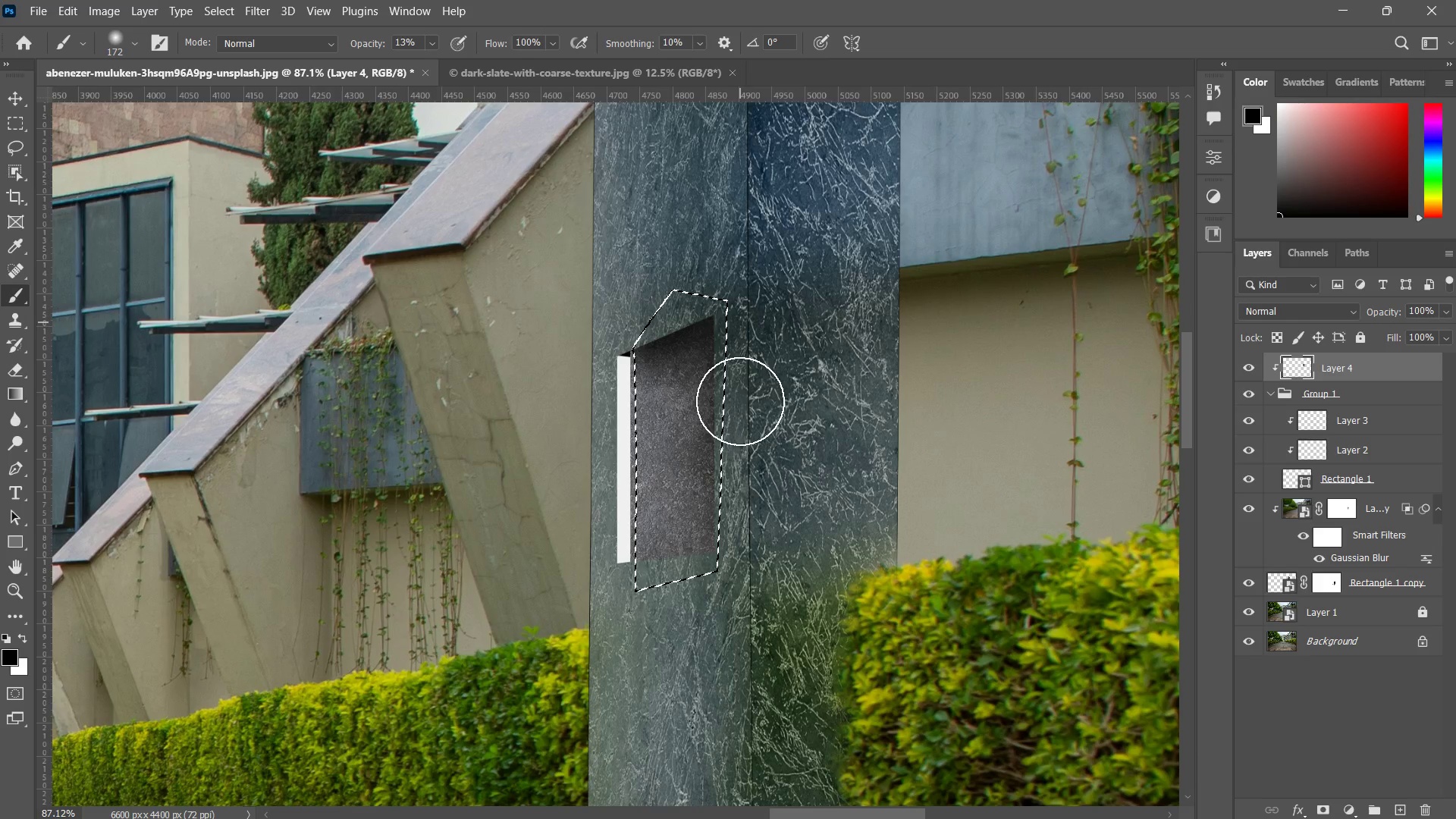 
left_click_drag(start_coordinate=[740, 305], to_coordinate=[744, 534])
 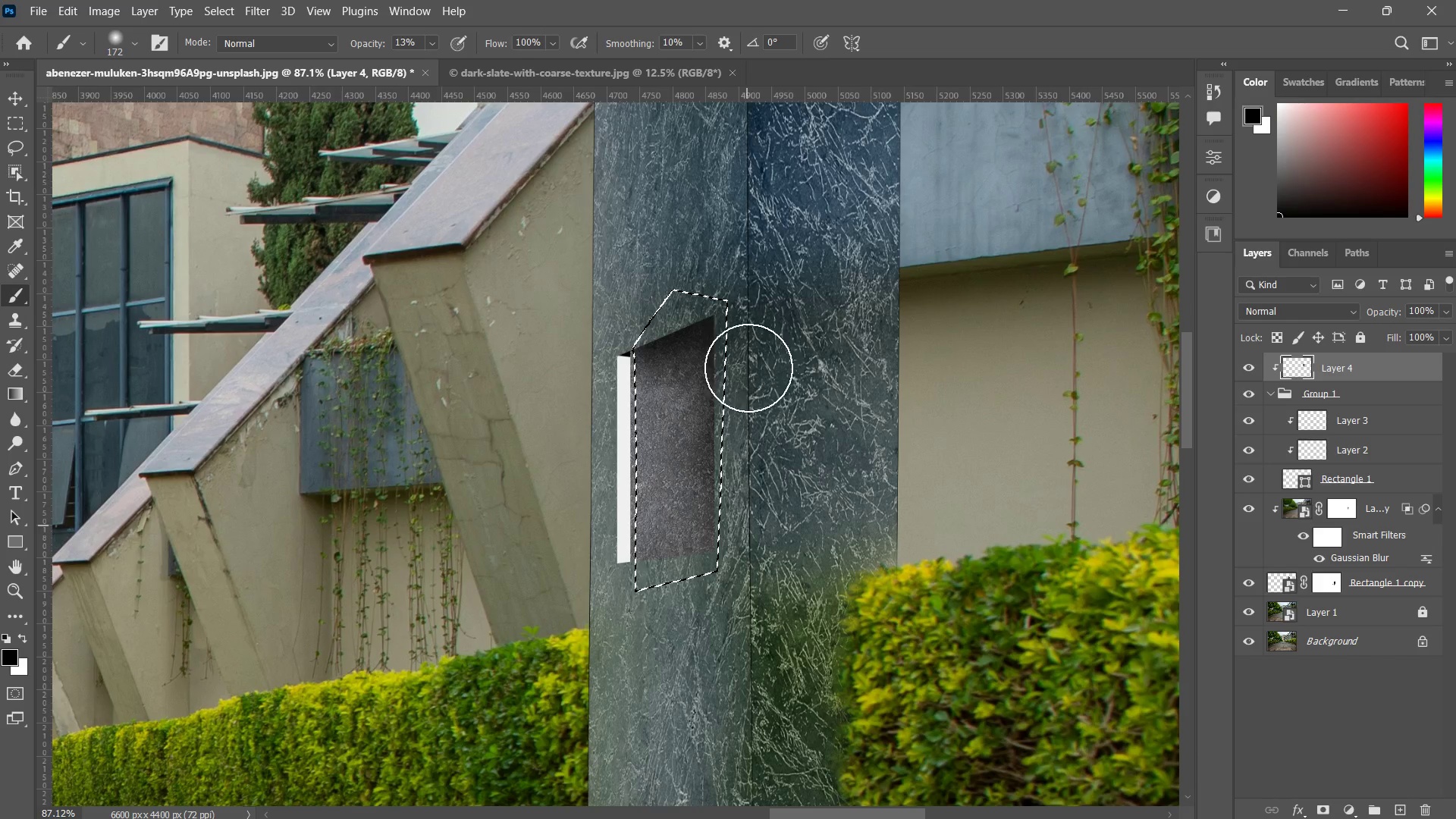 
left_click_drag(start_coordinate=[747, 343], to_coordinate=[753, 567])
 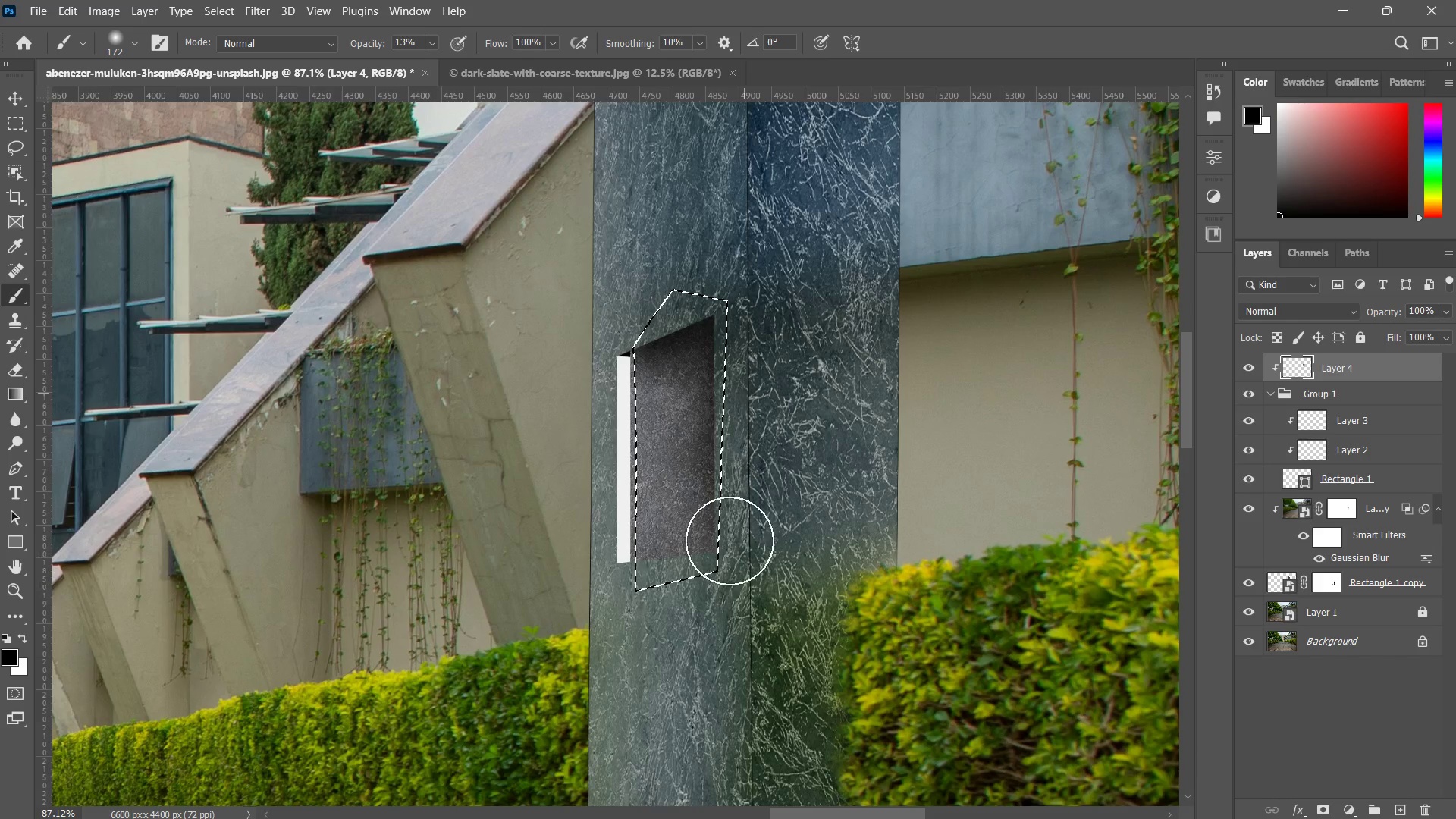 
left_click_drag(start_coordinate=[748, 372], to_coordinate=[726, 537])
 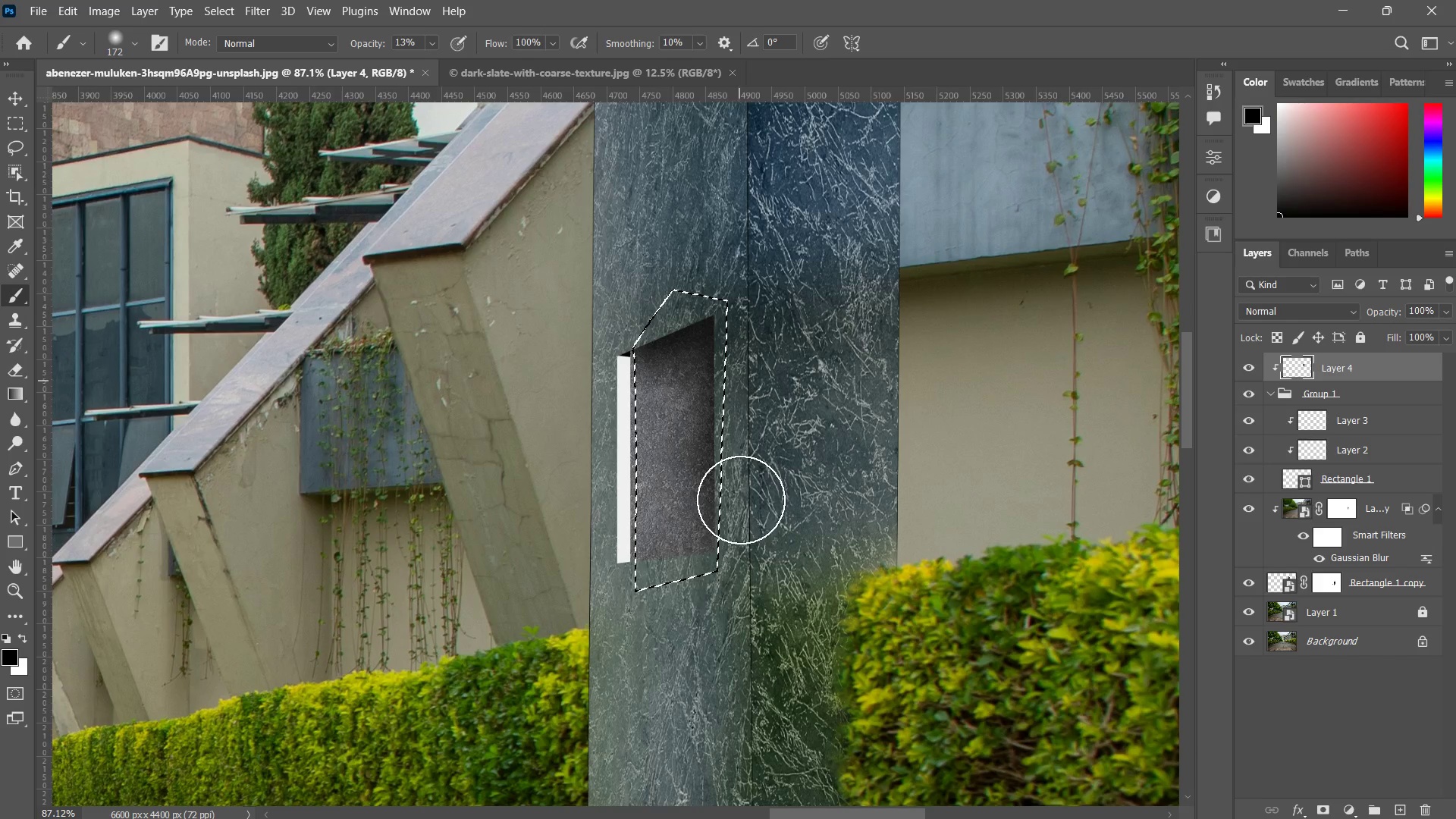 
left_click_drag(start_coordinate=[736, 322], to_coordinate=[741, 537])
 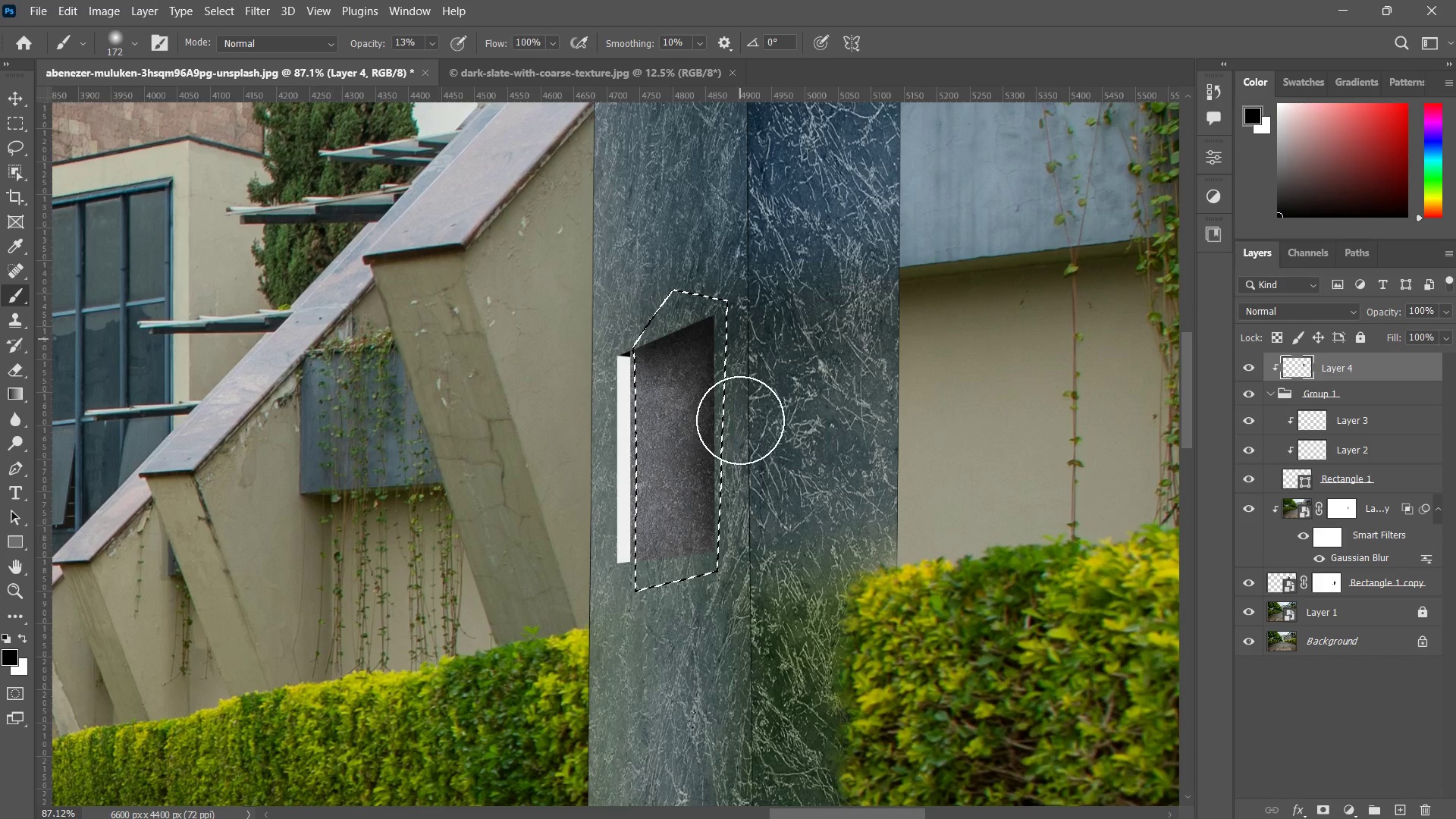 
left_click_drag(start_coordinate=[740, 328], to_coordinate=[743, 544])
 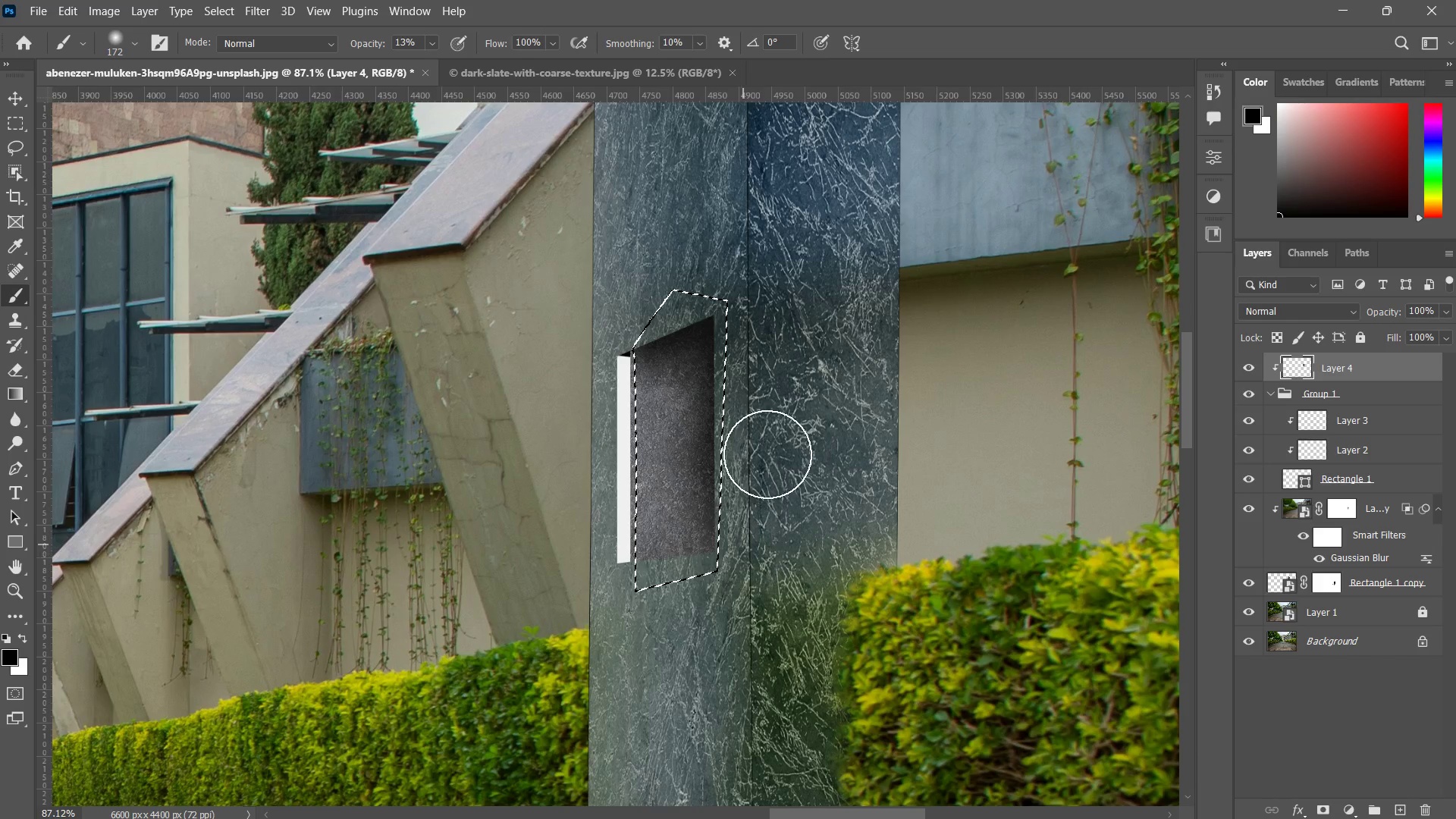 
left_click_drag(start_coordinate=[764, 476], to_coordinate=[735, 608])
 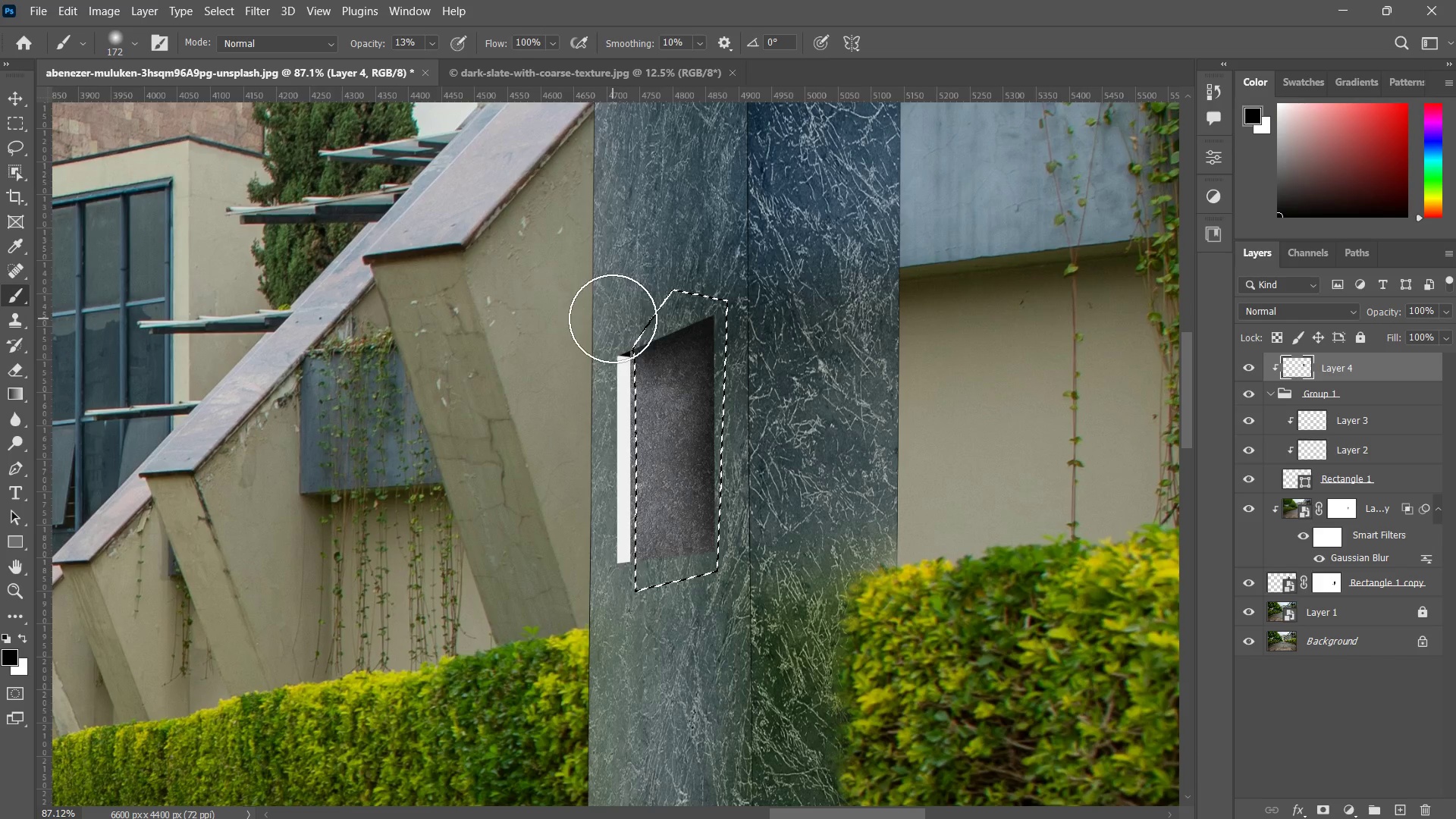 
left_click_drag(start_coordinate=[604, 330], to_coordinate=[628, 643])
 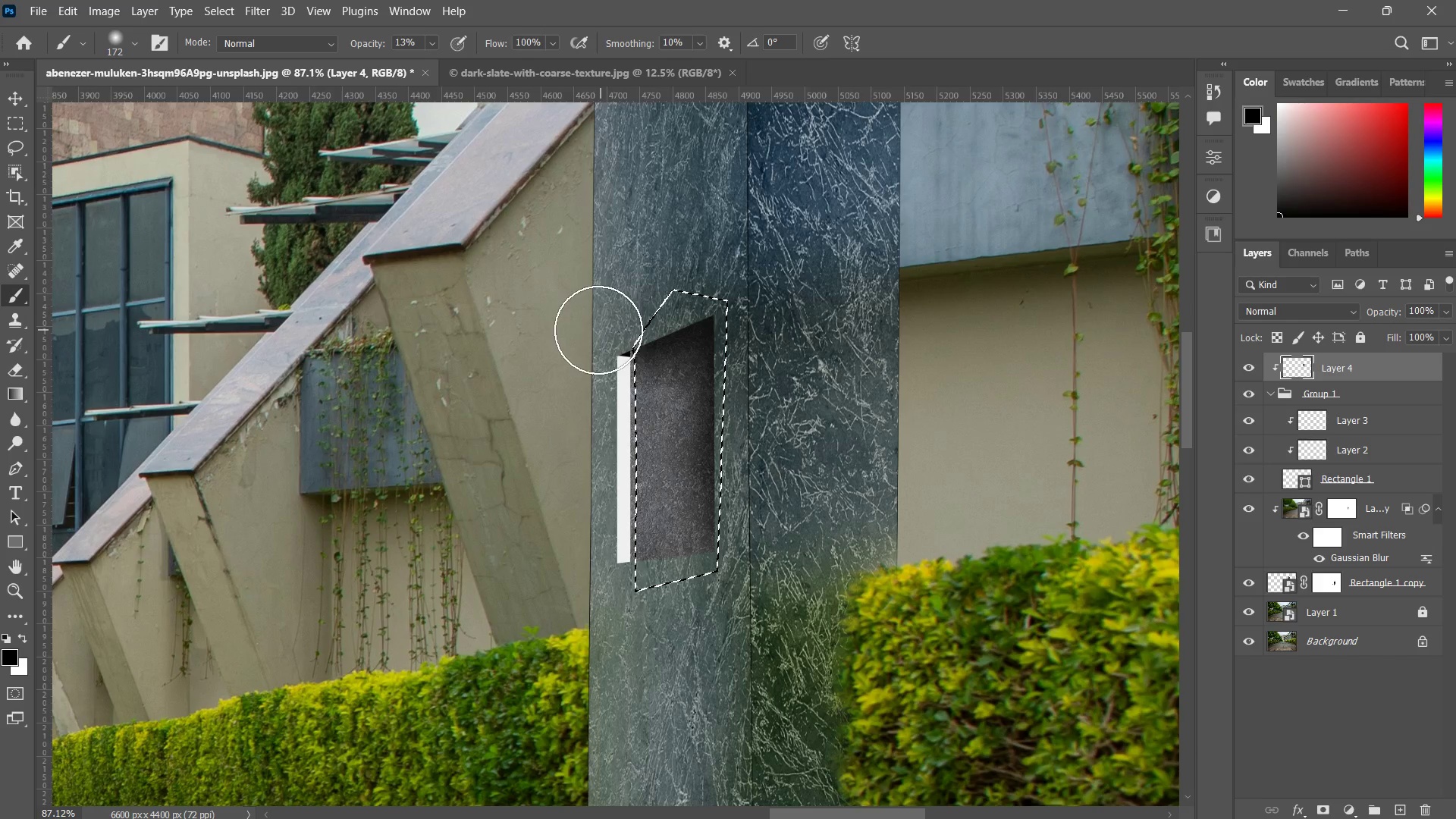 
left_click_drag(start_coordinate=[593, 353], to_coordinate=[590, 574])
 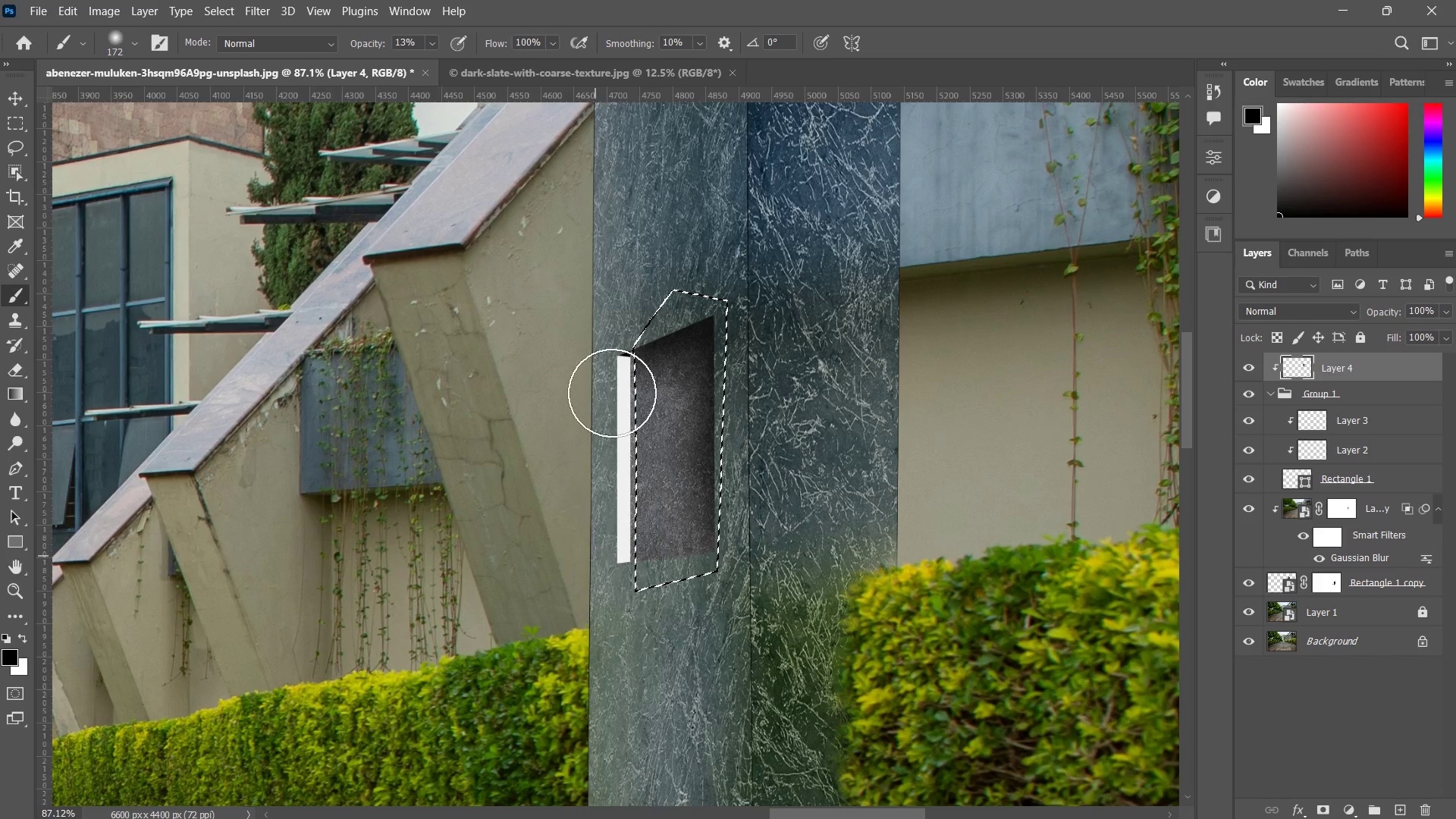 
left_click_drag(start_coordinate=[612, 394], to_coordinate=[591, 599])
 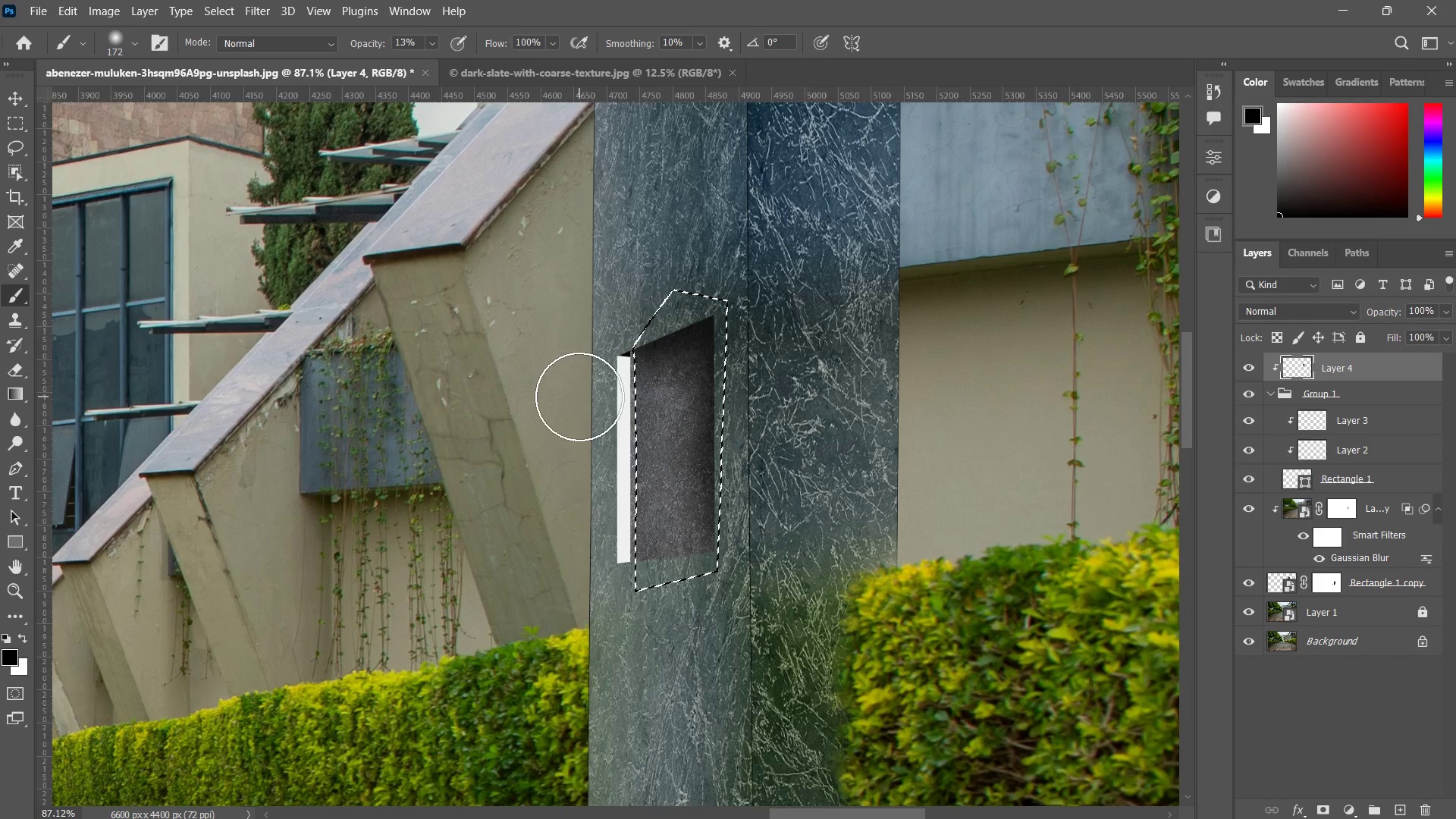 
left_click_drag(start_coordinate=[579, 397], to_coordinate=[578, 596])
 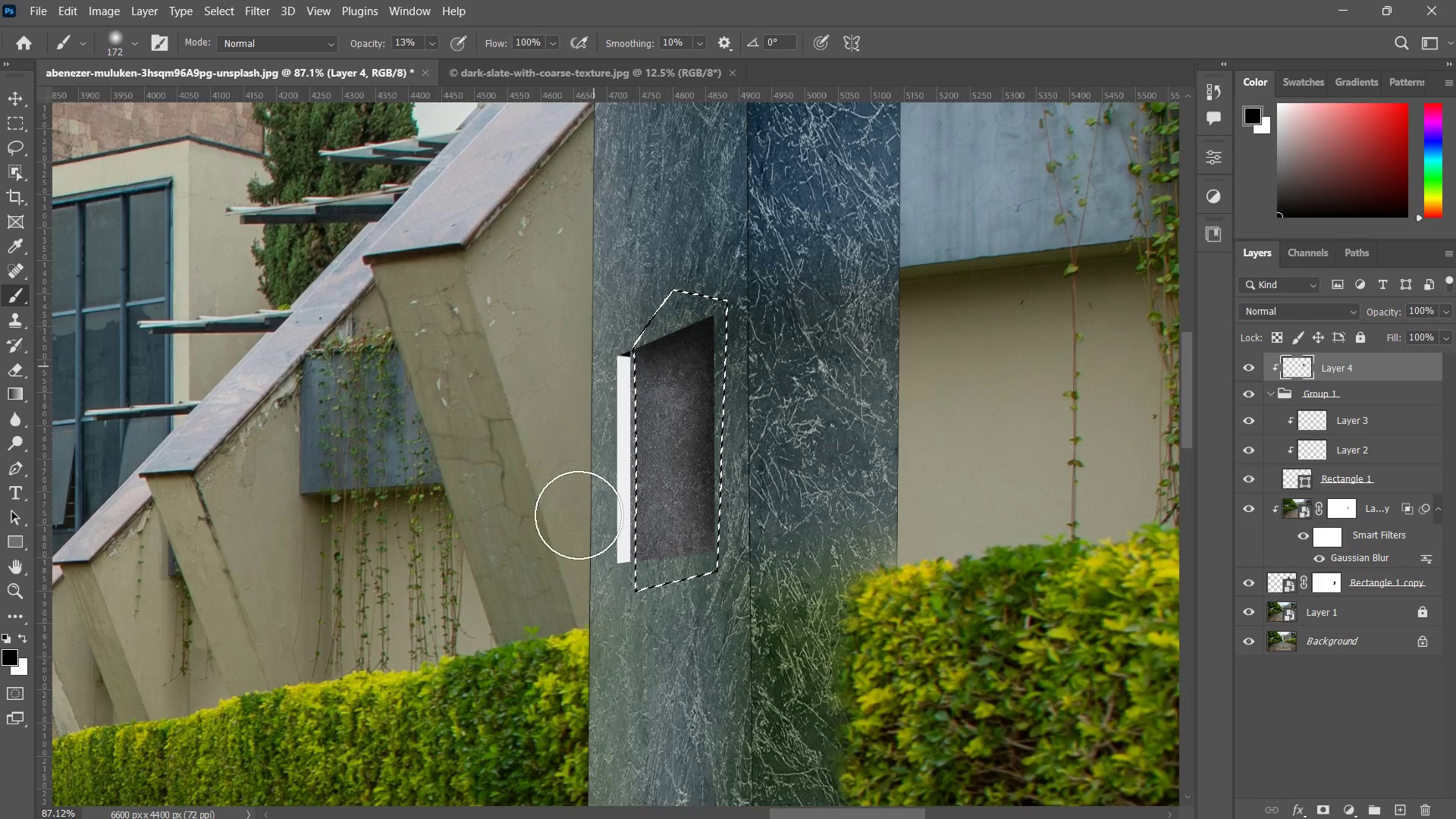 
left_click_drag(start_coordinate=[594, 344], to_coordinate=[584, 512])
 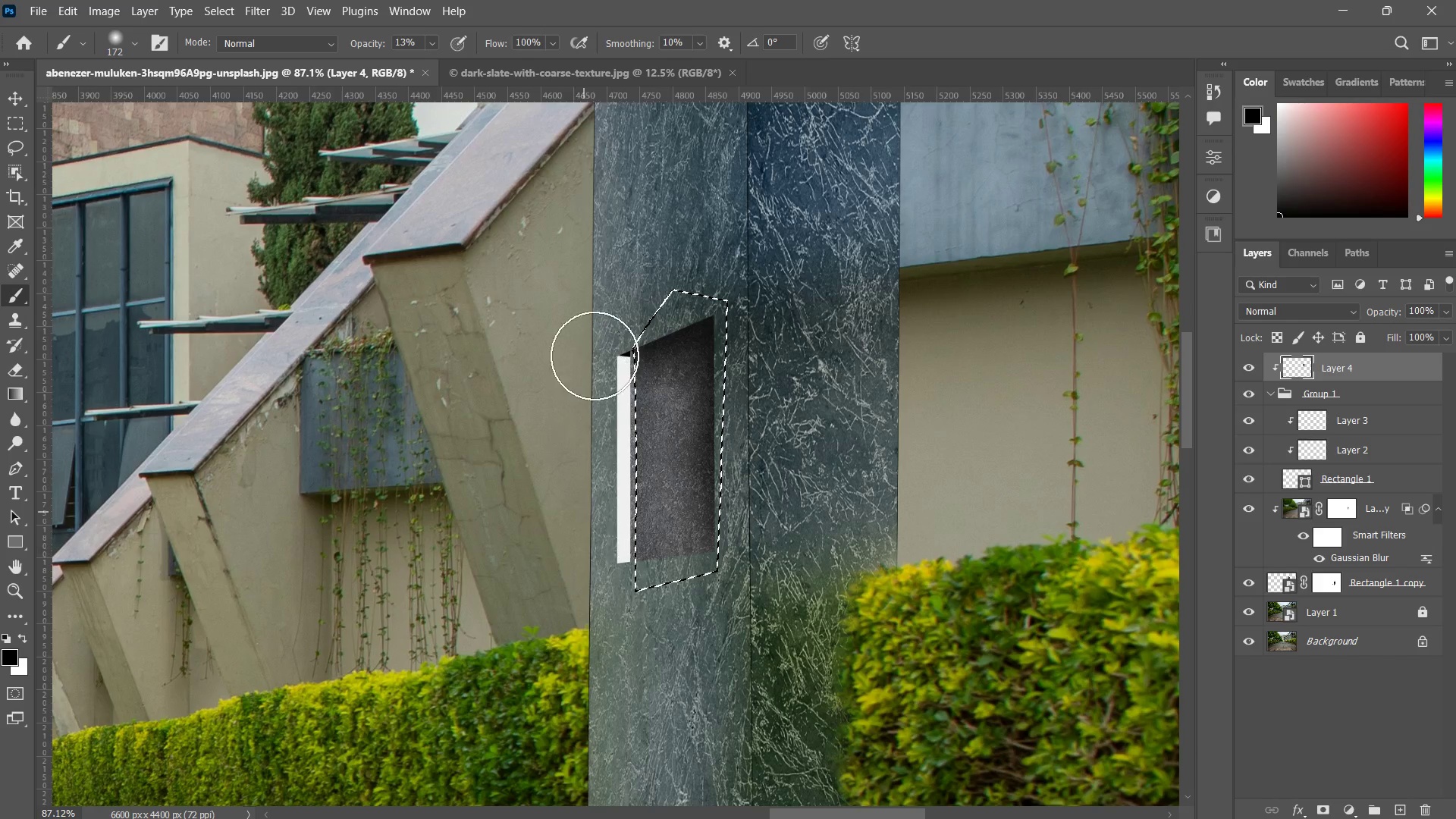 
left_click_drag(start_coordinate=[595, 348], to_coordinate=[601, 522])
 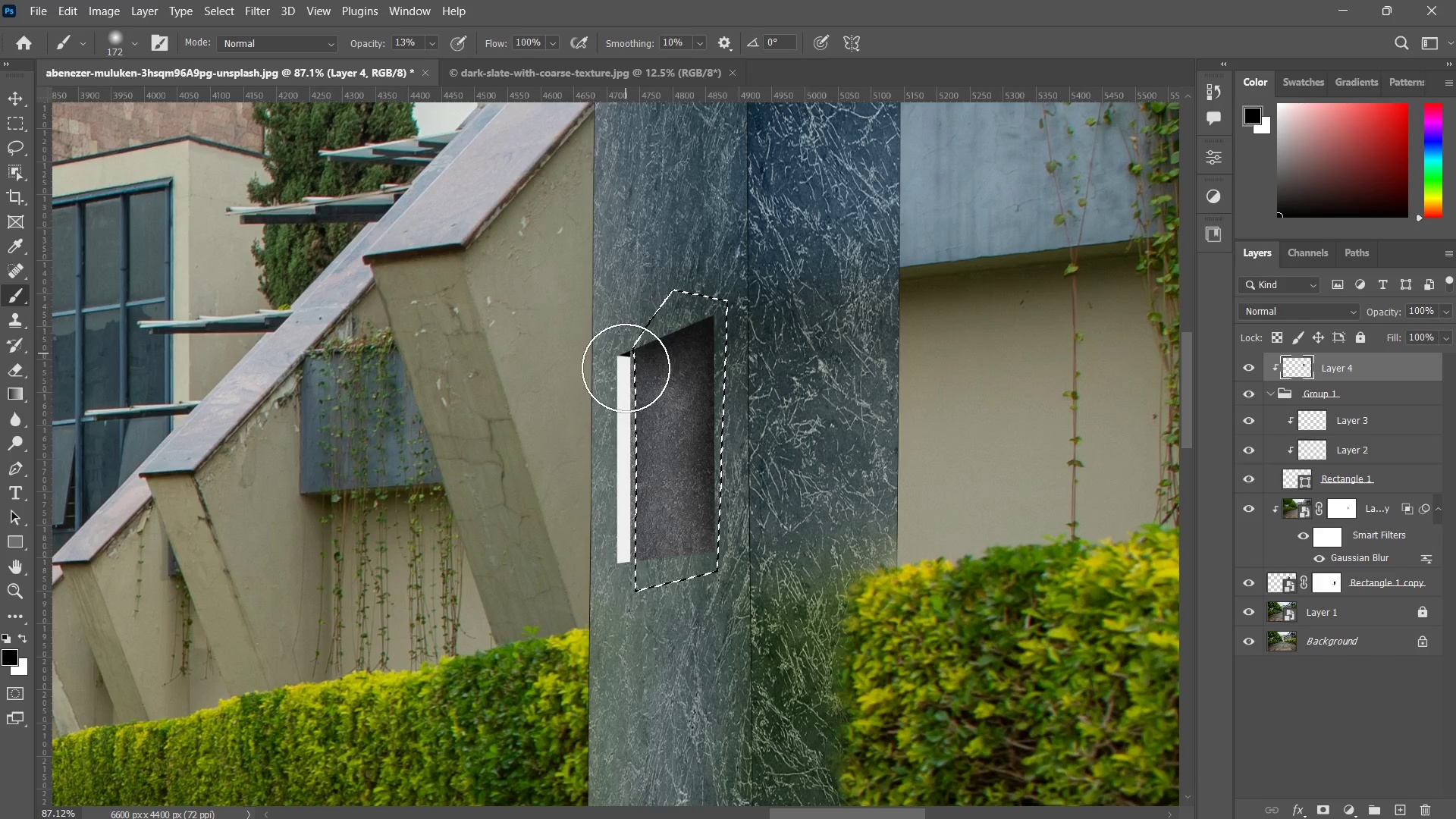 
left_click_drag(start_coordinate=[626, 349], to_coordinate=[600, 527])
 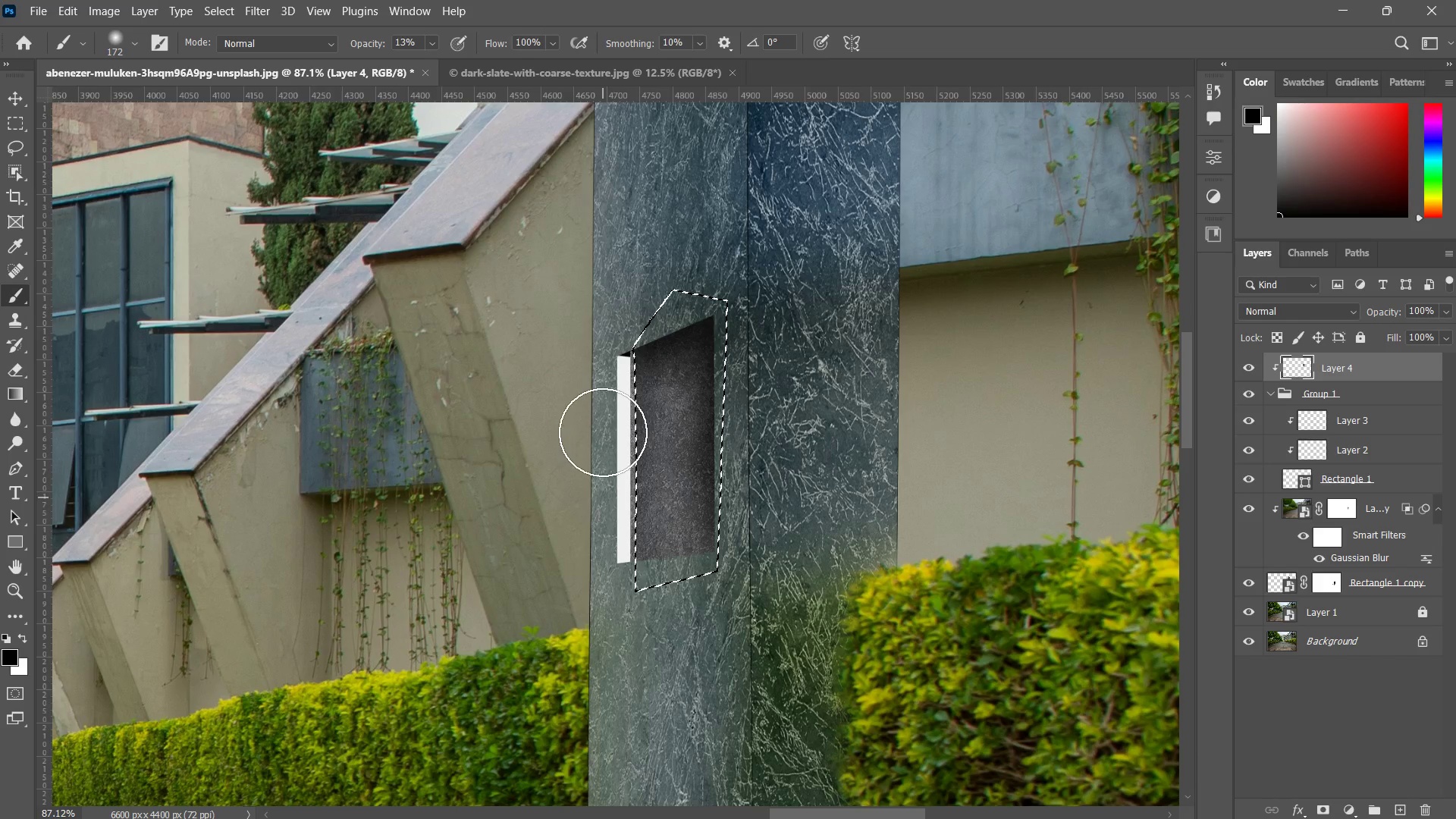 
left_click_drag(start_coordinate=[603, 411], to_coordinate=[609, 576])
 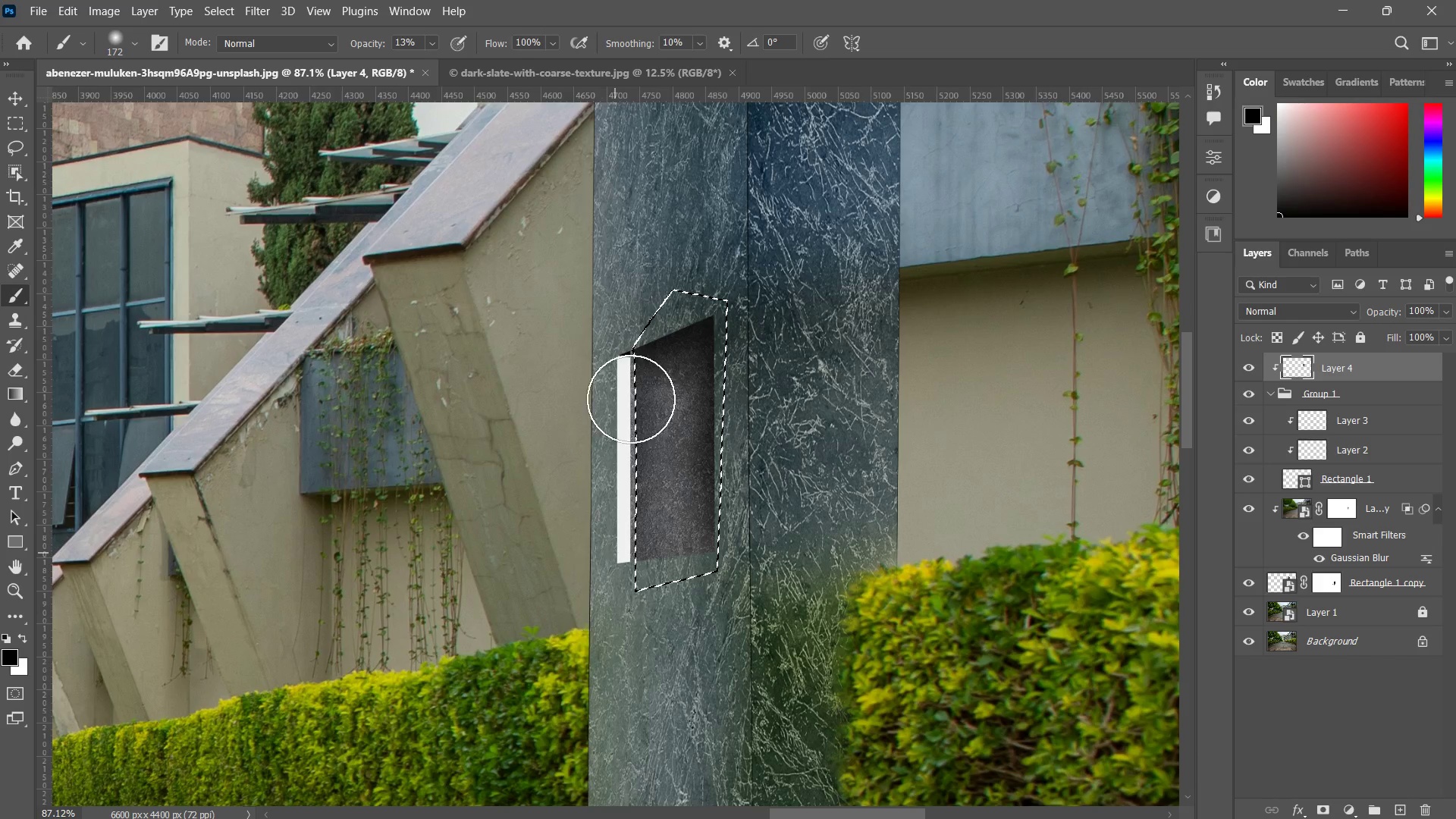 
left_click_drag(start_coordinate=[631, 399], to_coordinate=[638, 579])
 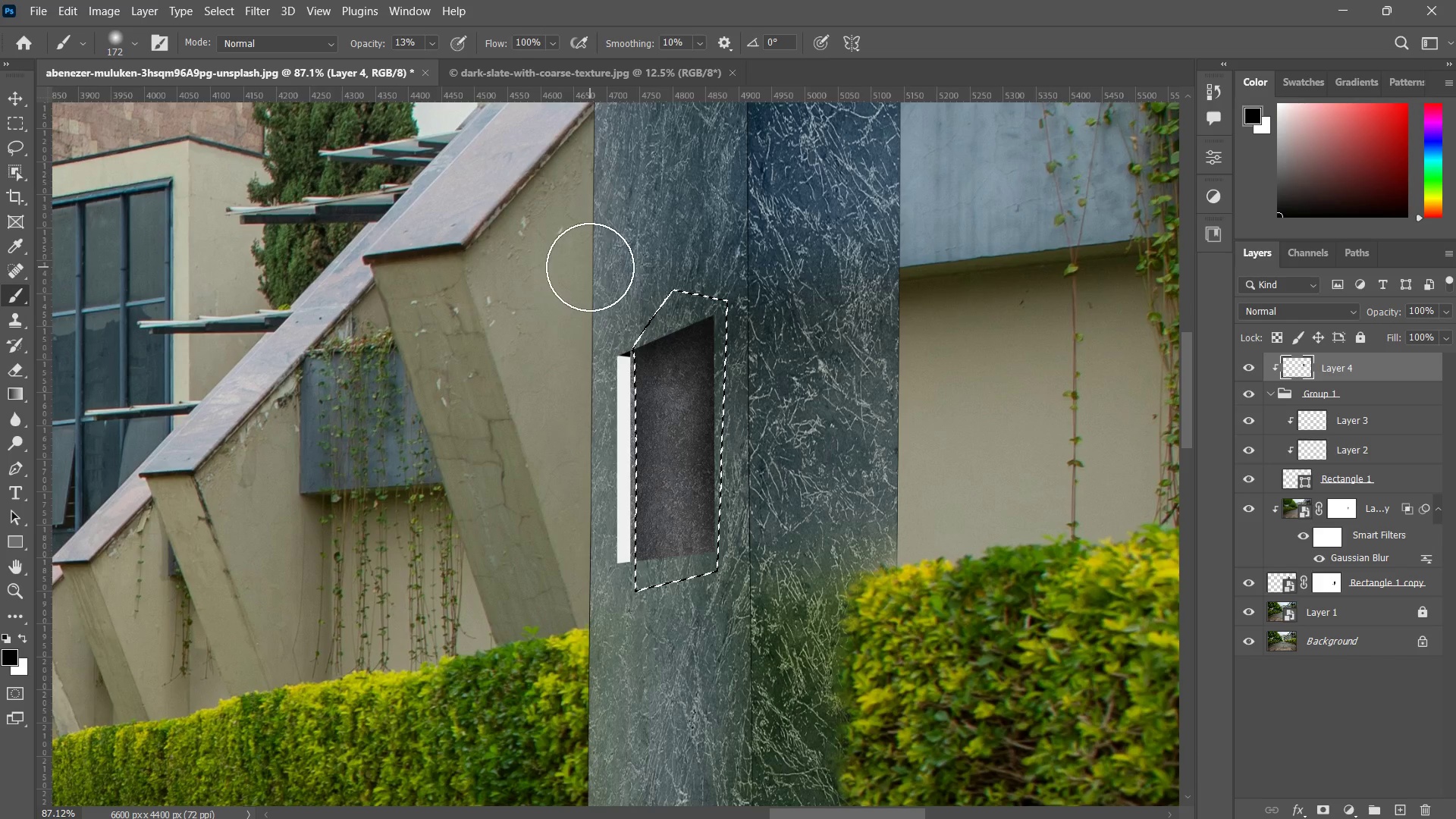 
left_click_drag(start_coordinate=[587, 406], to_coordinate=[593, 509])
 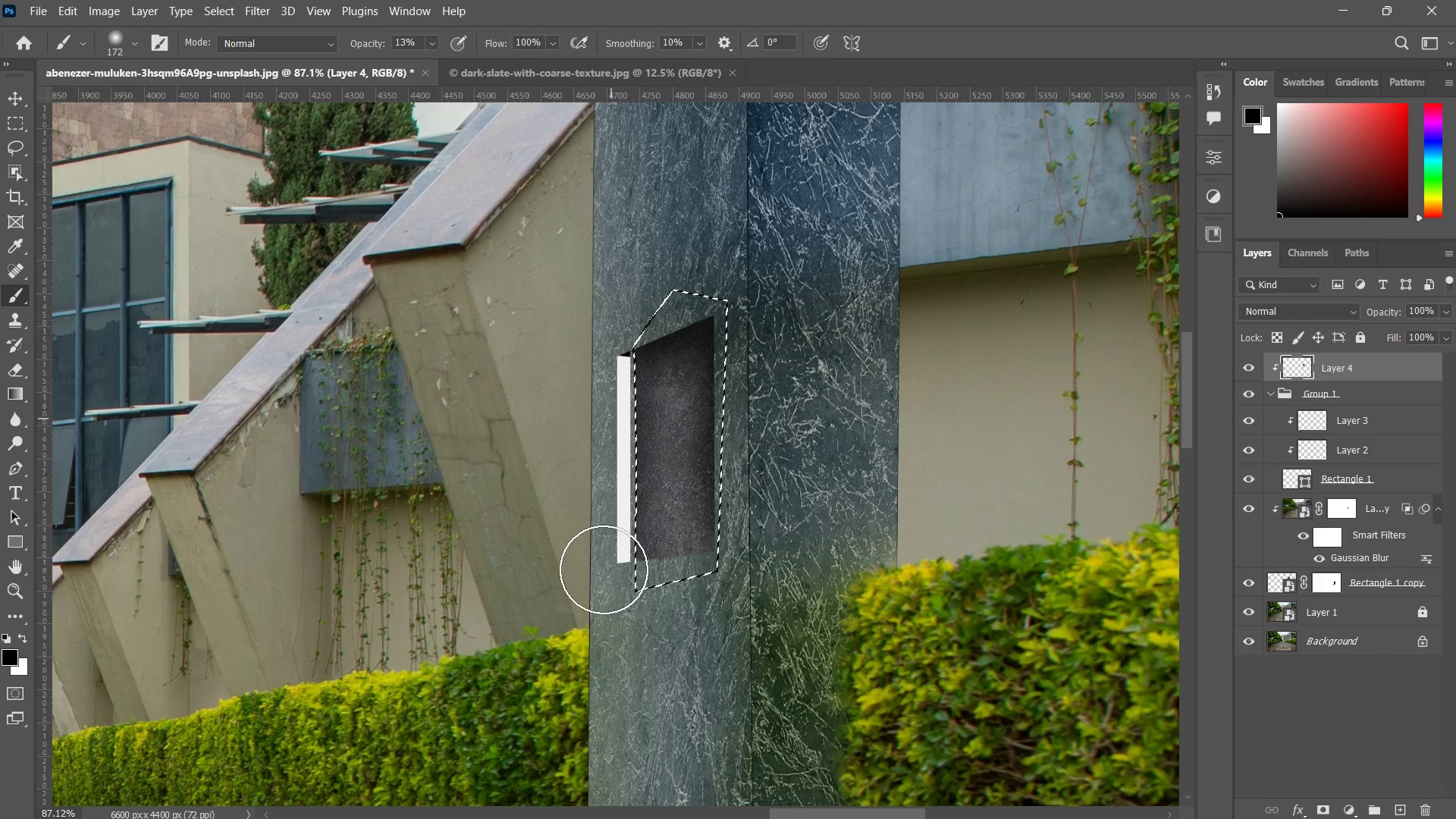 
left_click_drag(start_coordinate=[613, 331], to_coordinate=[617, 533])
 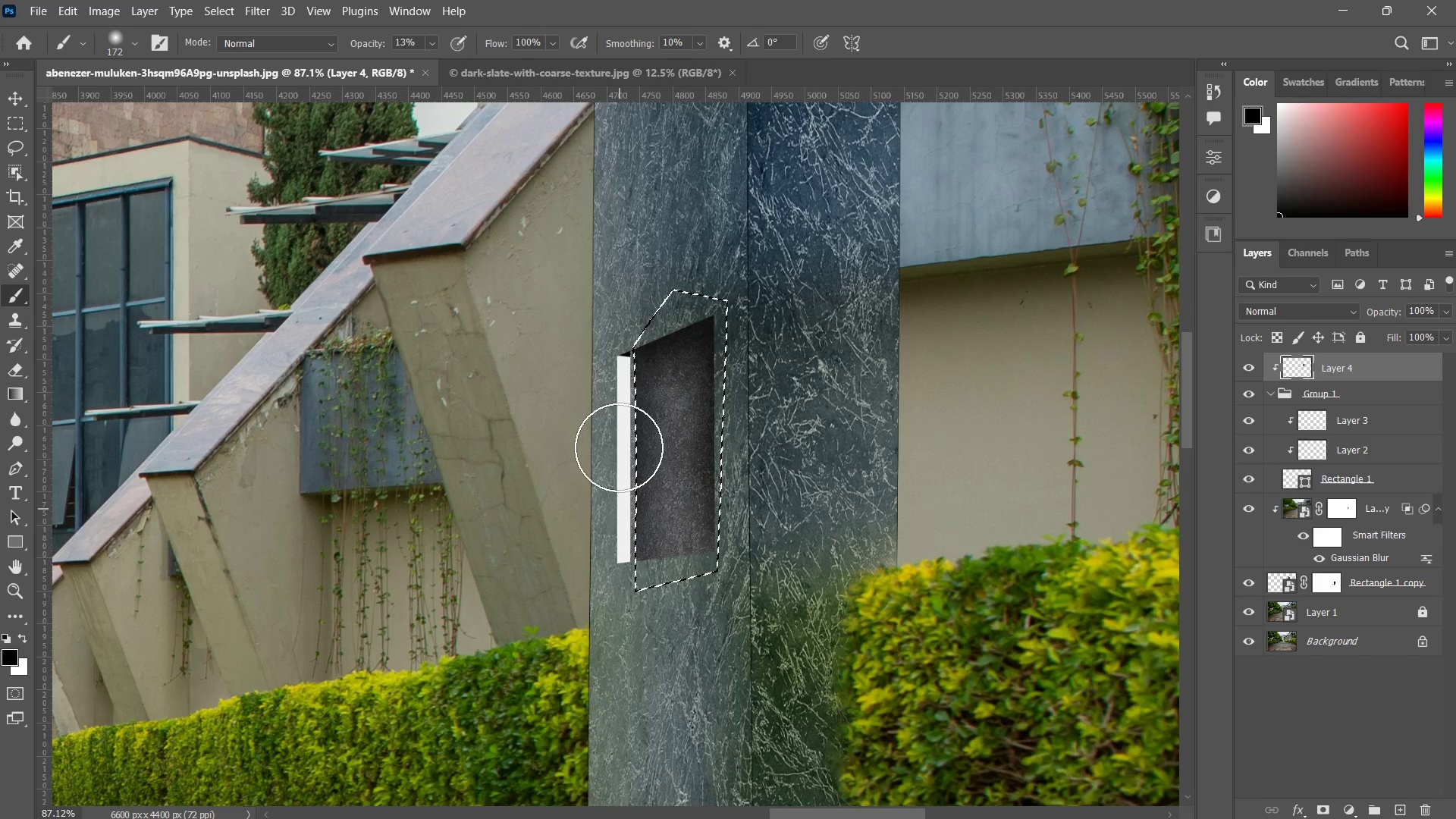 
left_click_drag(start_coordinate=[621, 424], to_coordinate=[622, 604])
 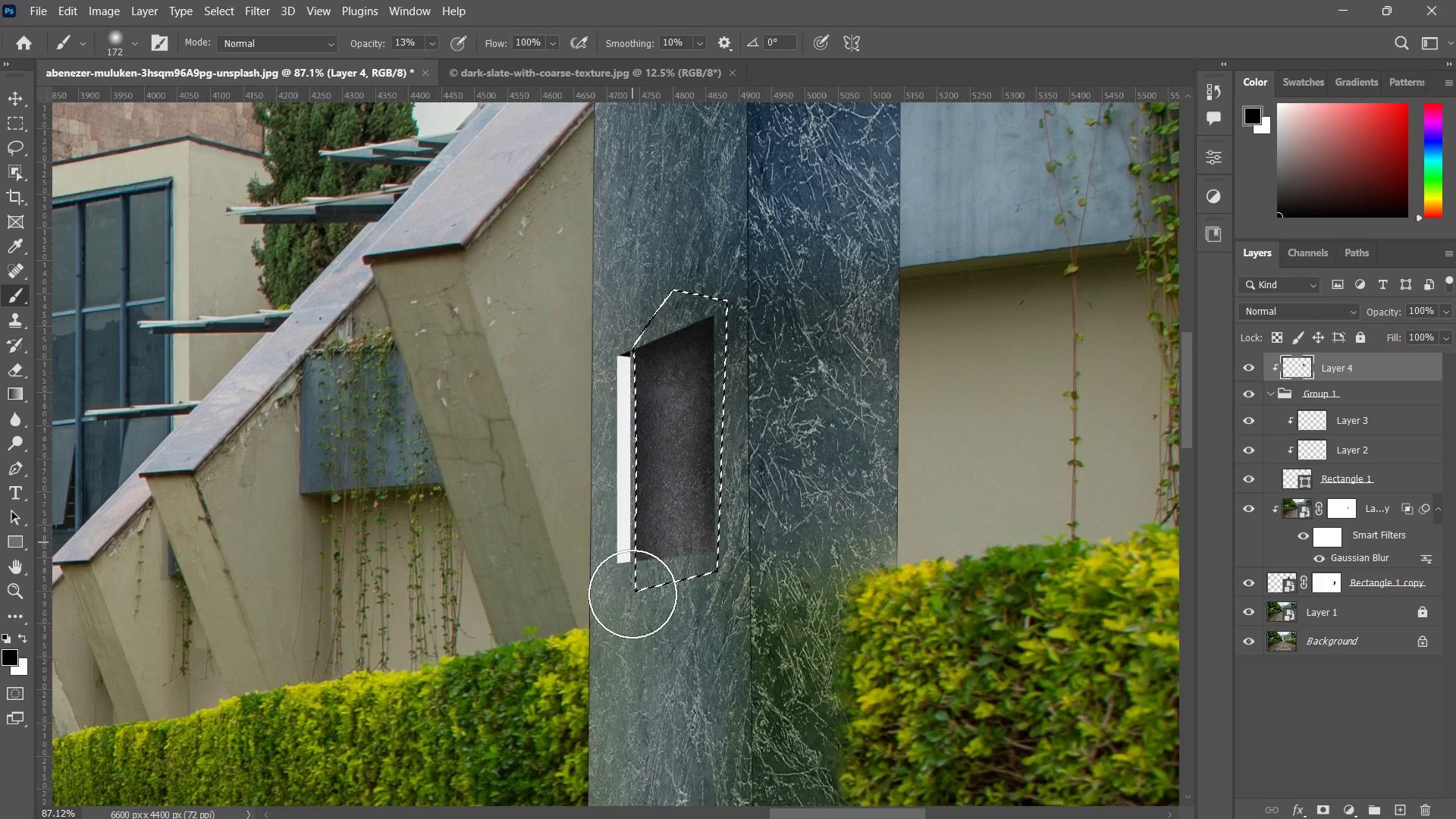 
left_click_drag(start_coordinate=[632, 509], to_coordinate=[636, 622])
 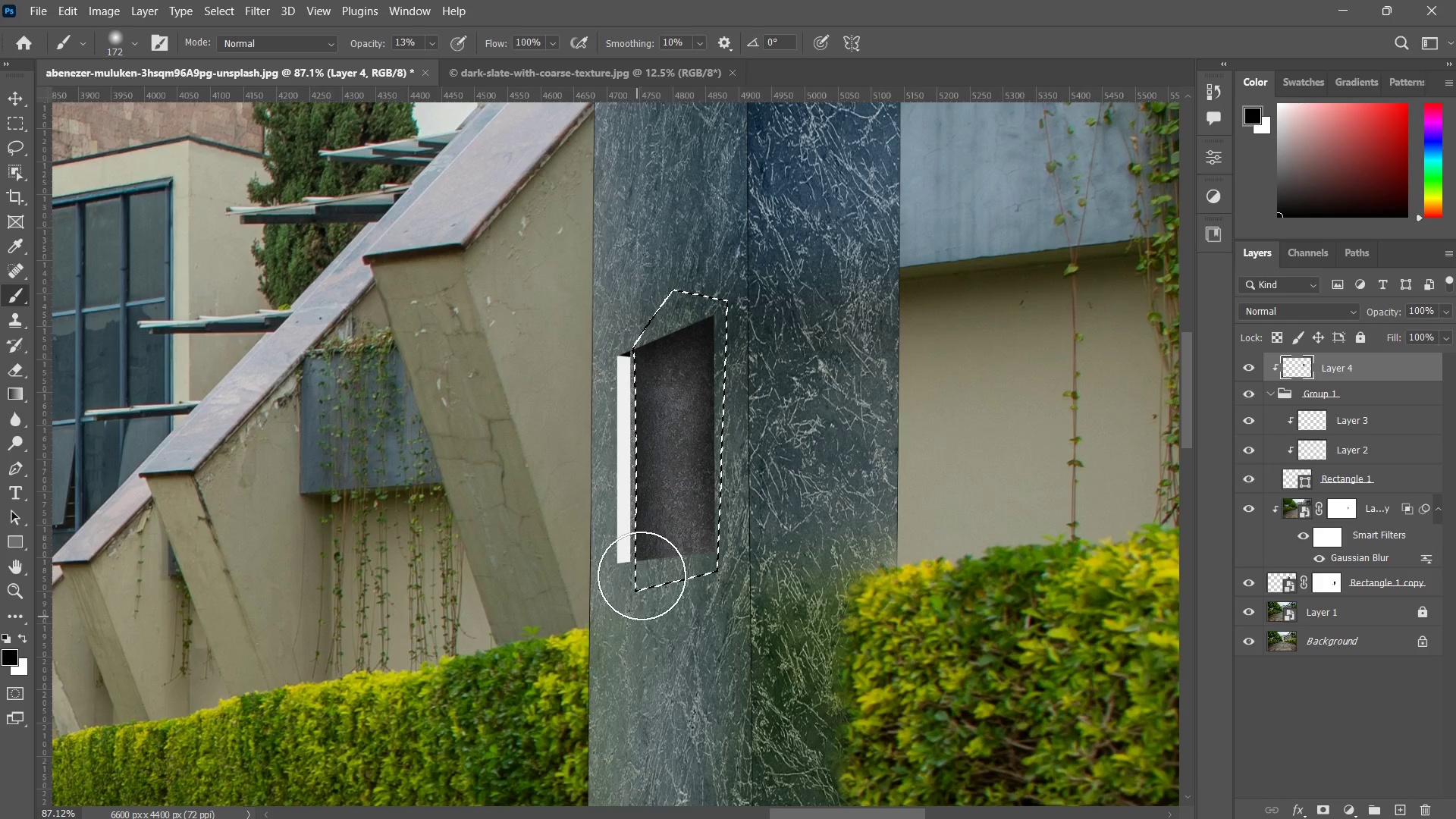 
left_click_drag(start_coordinate=[642, 576], to_coordinate=[645, 689])
 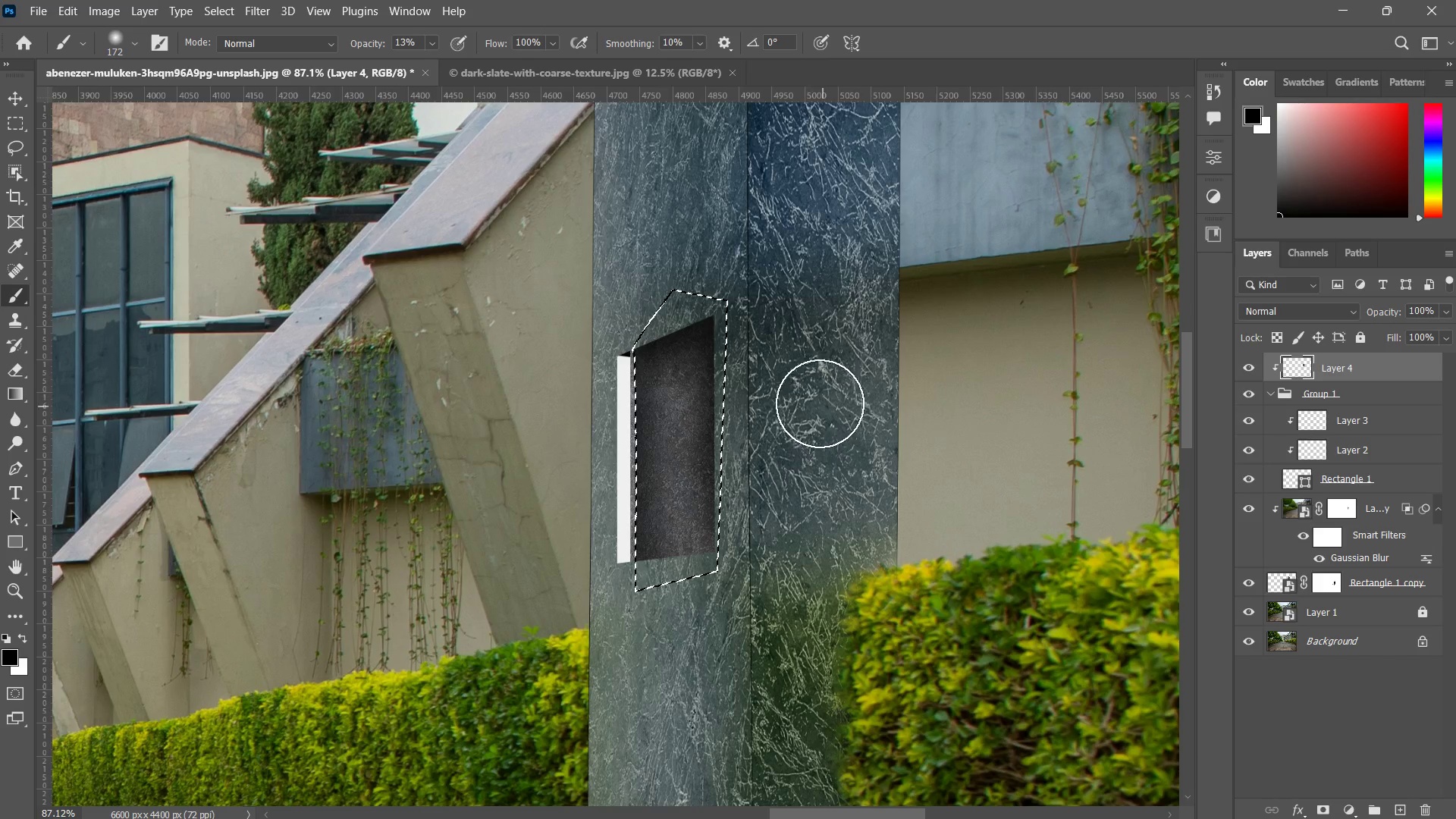 
left_click_drag(start_coordinate=[720, 260], to_coordinate=[634, 321])
 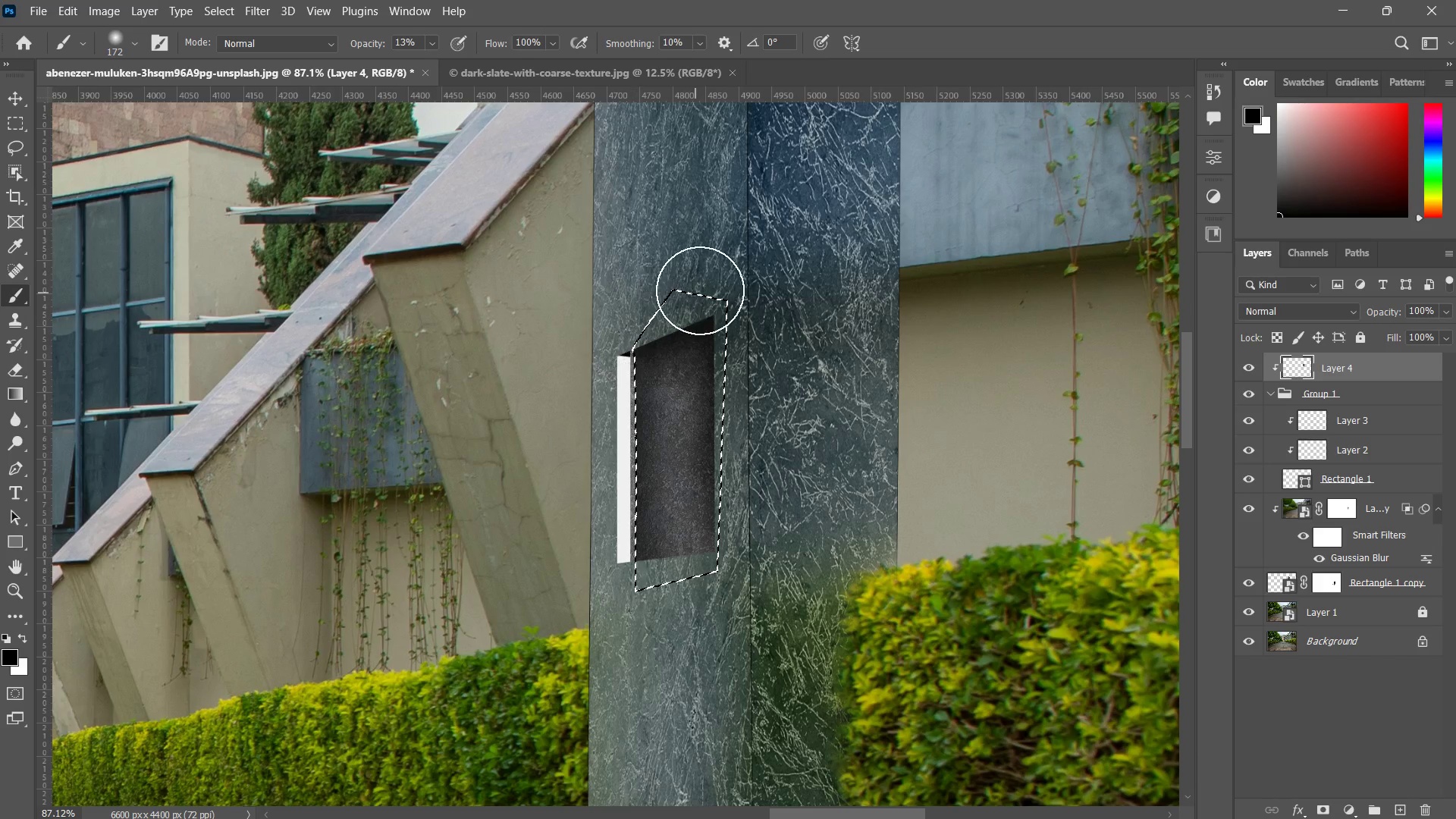 
left_click_drag(start_coordinate=[700, 290], to_coordinate=[635, 351])
 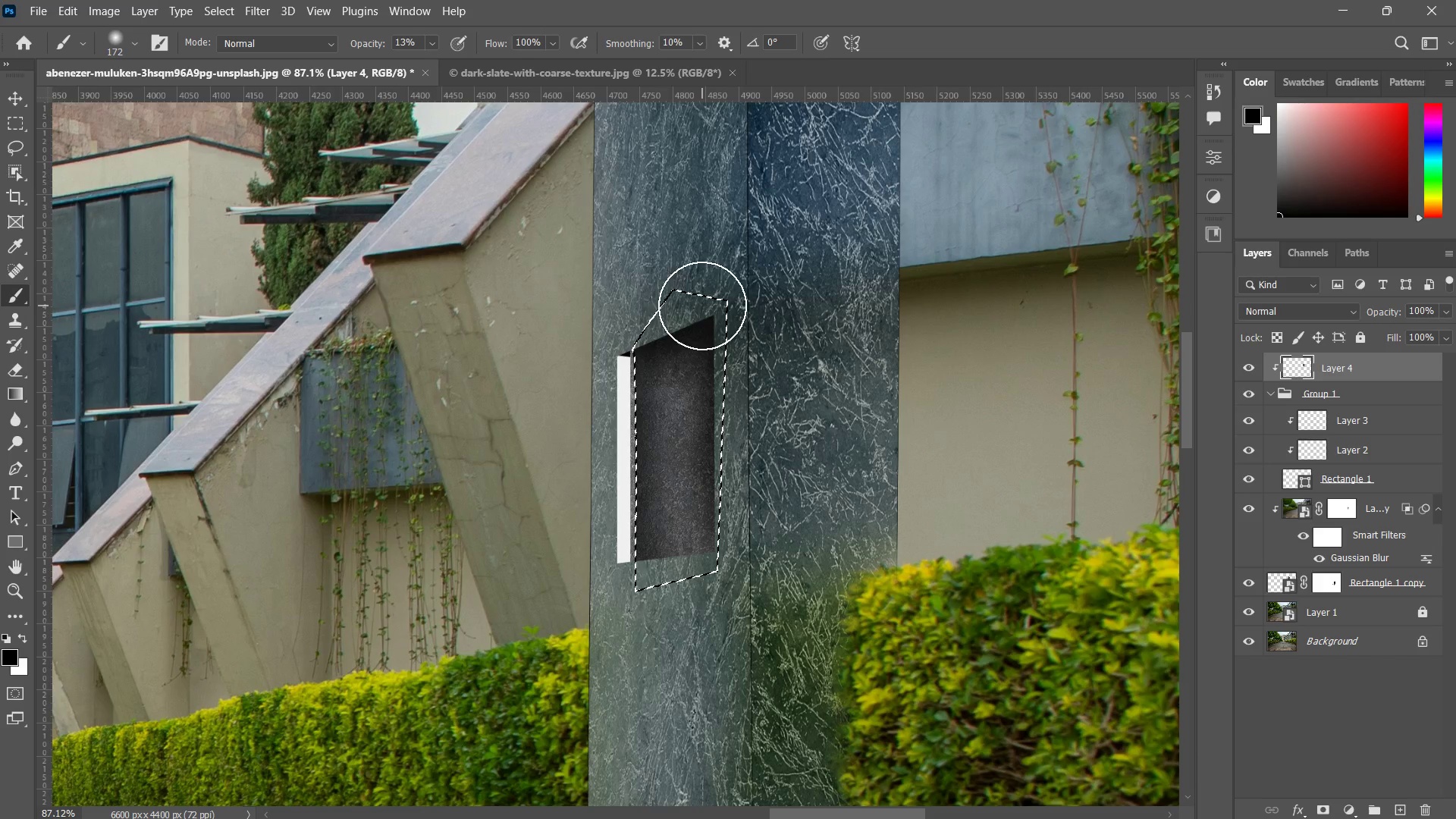 
left_click_drag(start_coordinate=[698, 306], to_coordinate=[641, 814])
 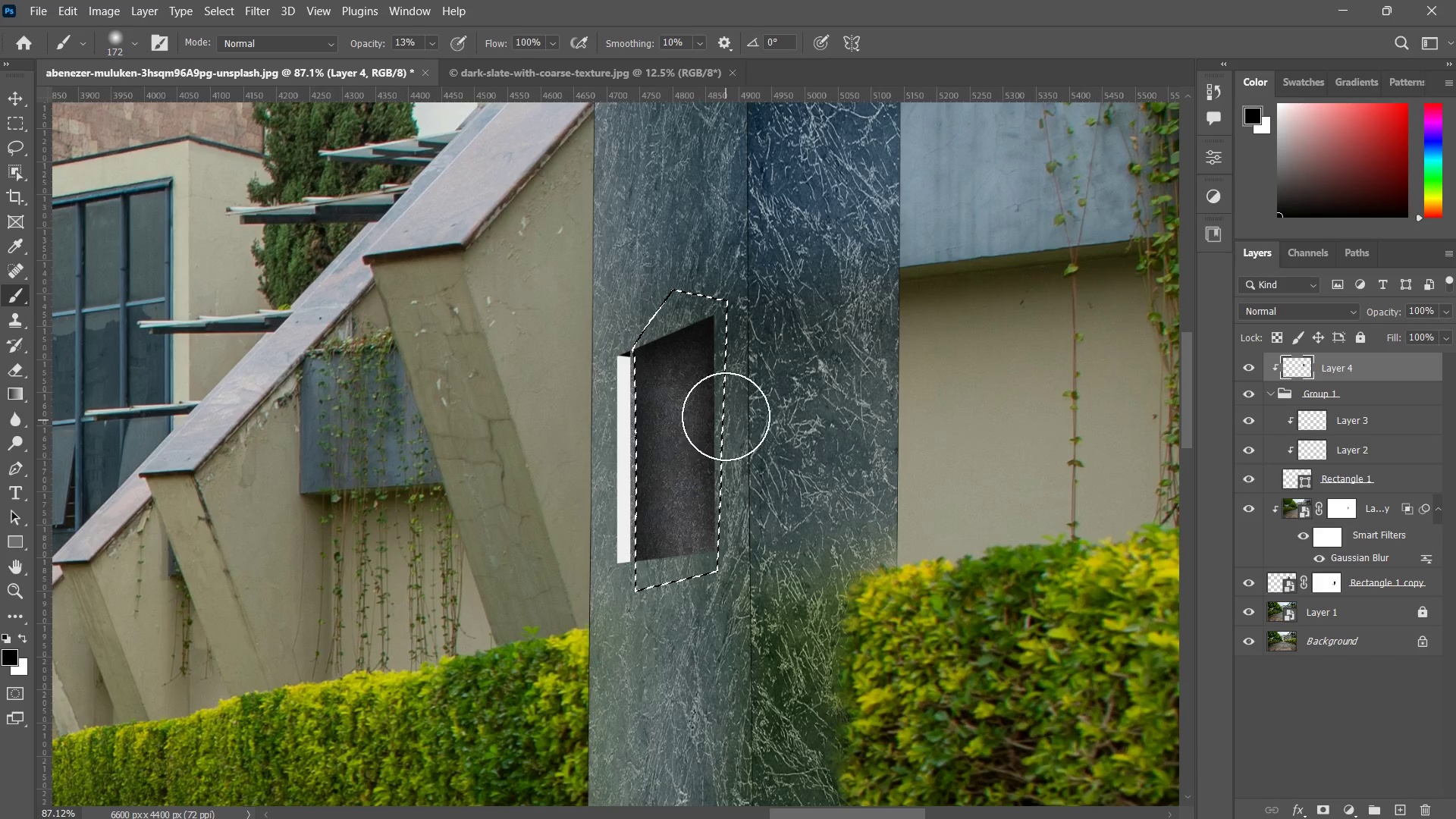 
left_click_drag(start_coordinate=[720, 403], to_coordinate=[723, 615])
 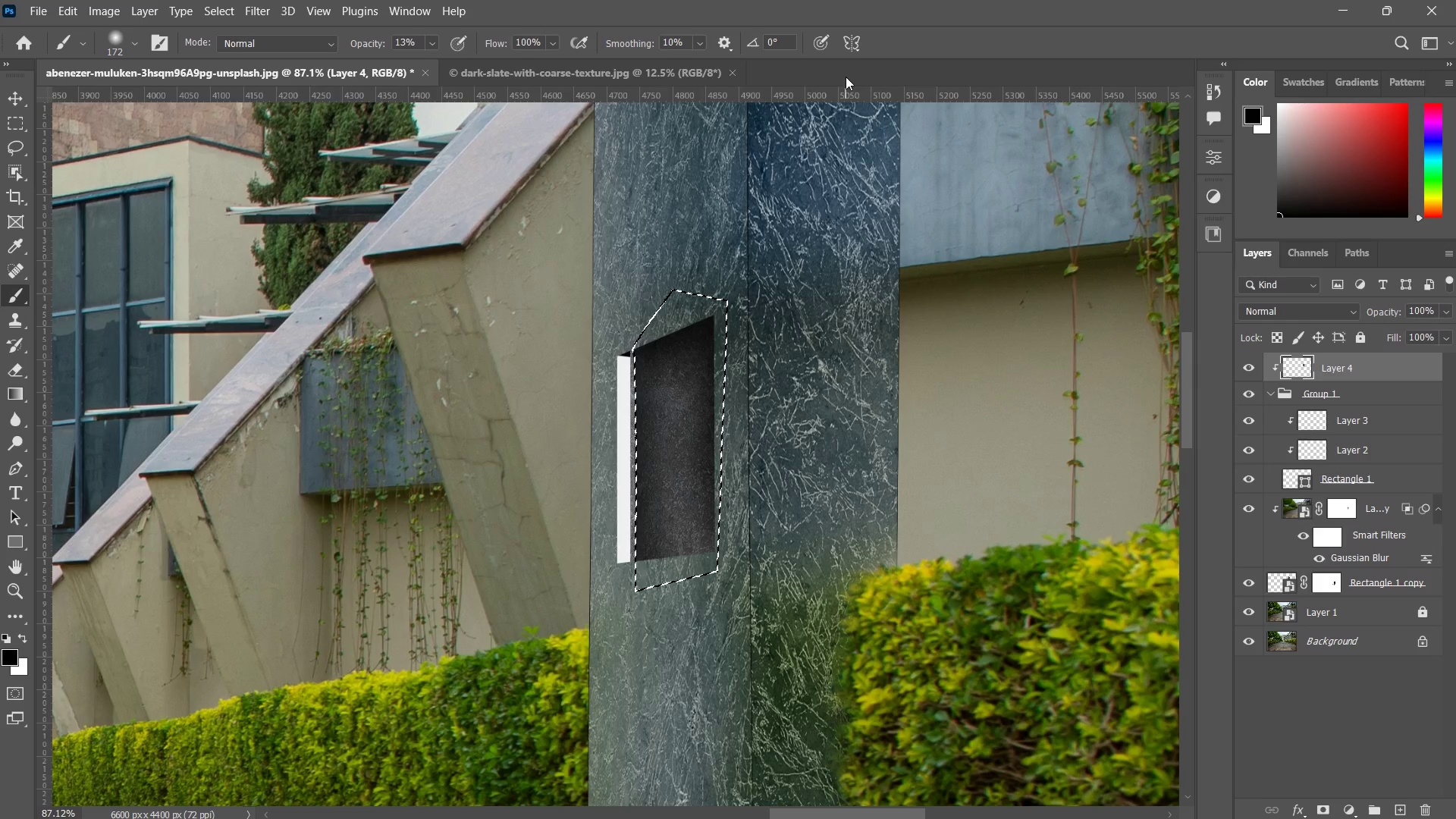 
key(Control+D)
 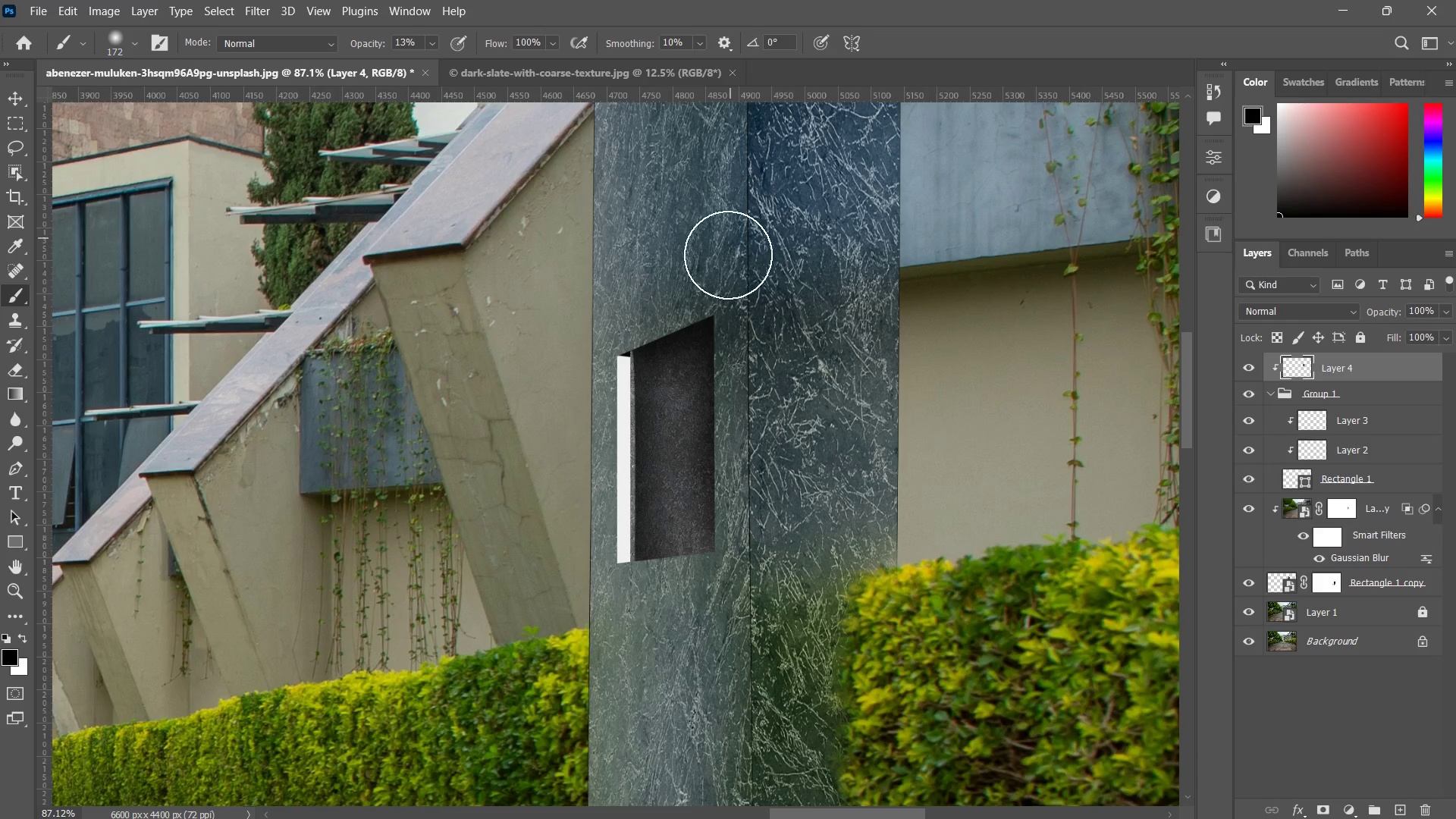 
type(zz)
 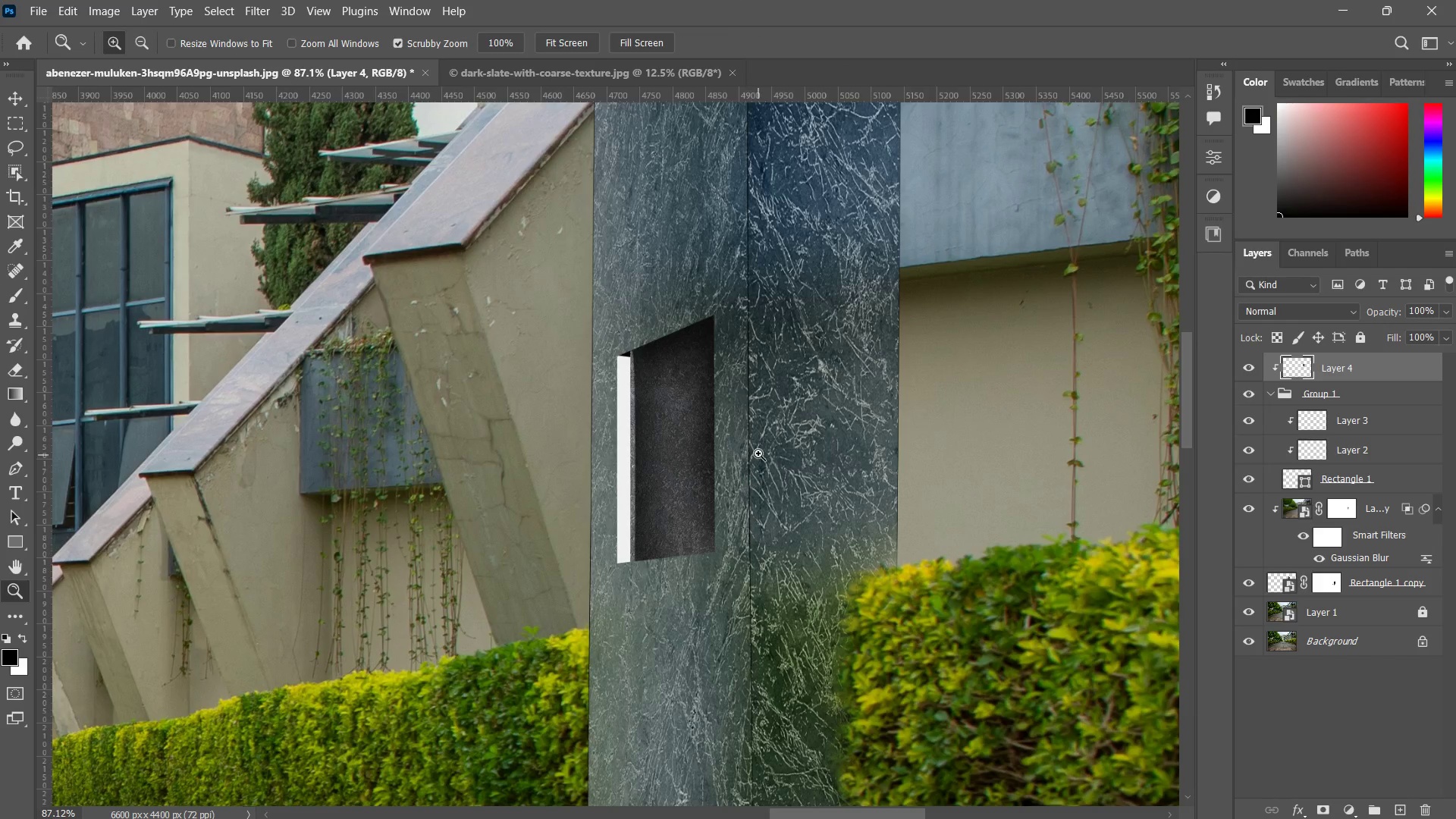 
left_click_drag(start_coordinate=[751, 459], to_coordinate=[753, 538])
 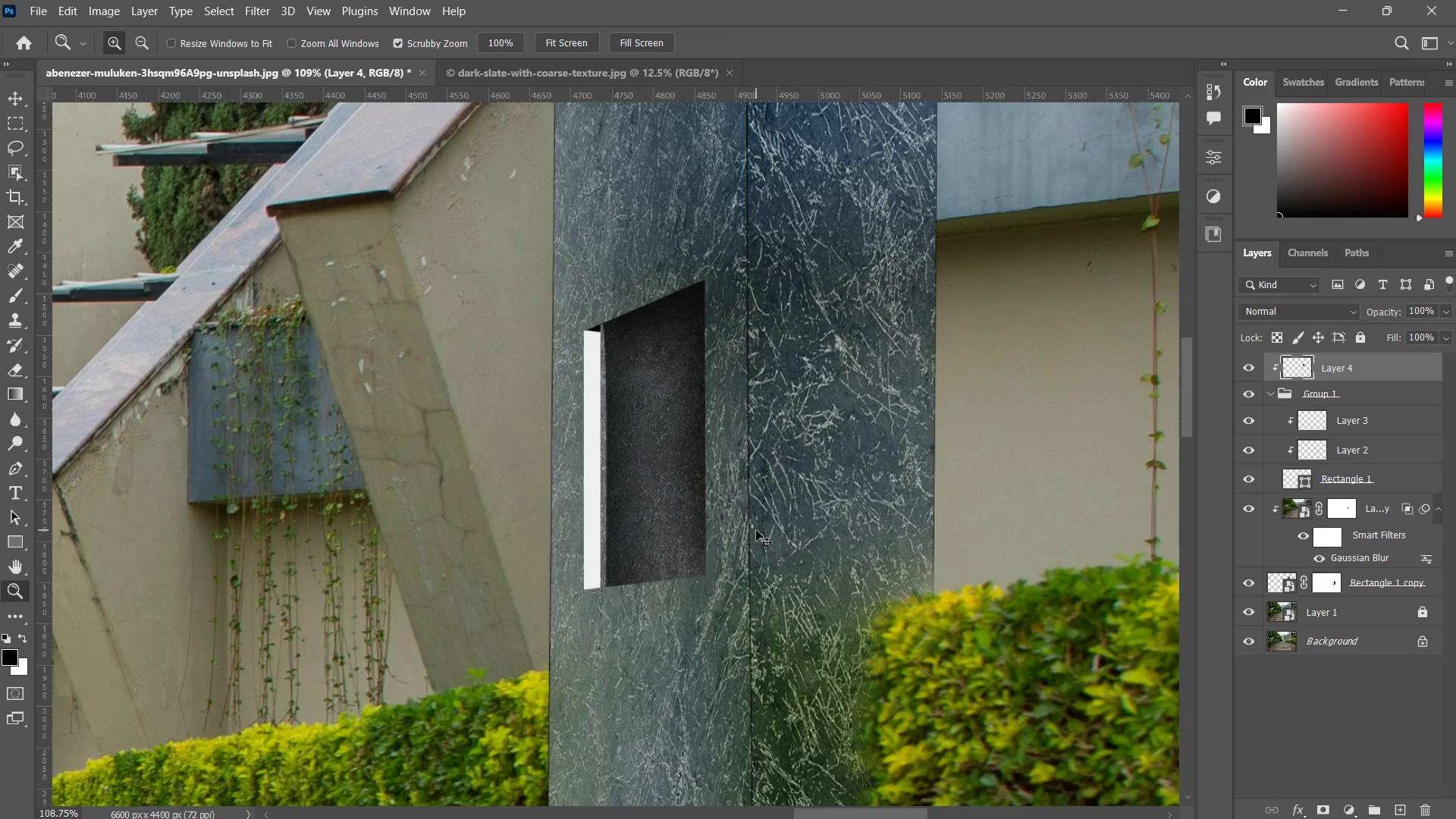 
key(Control+ControlLeft)
 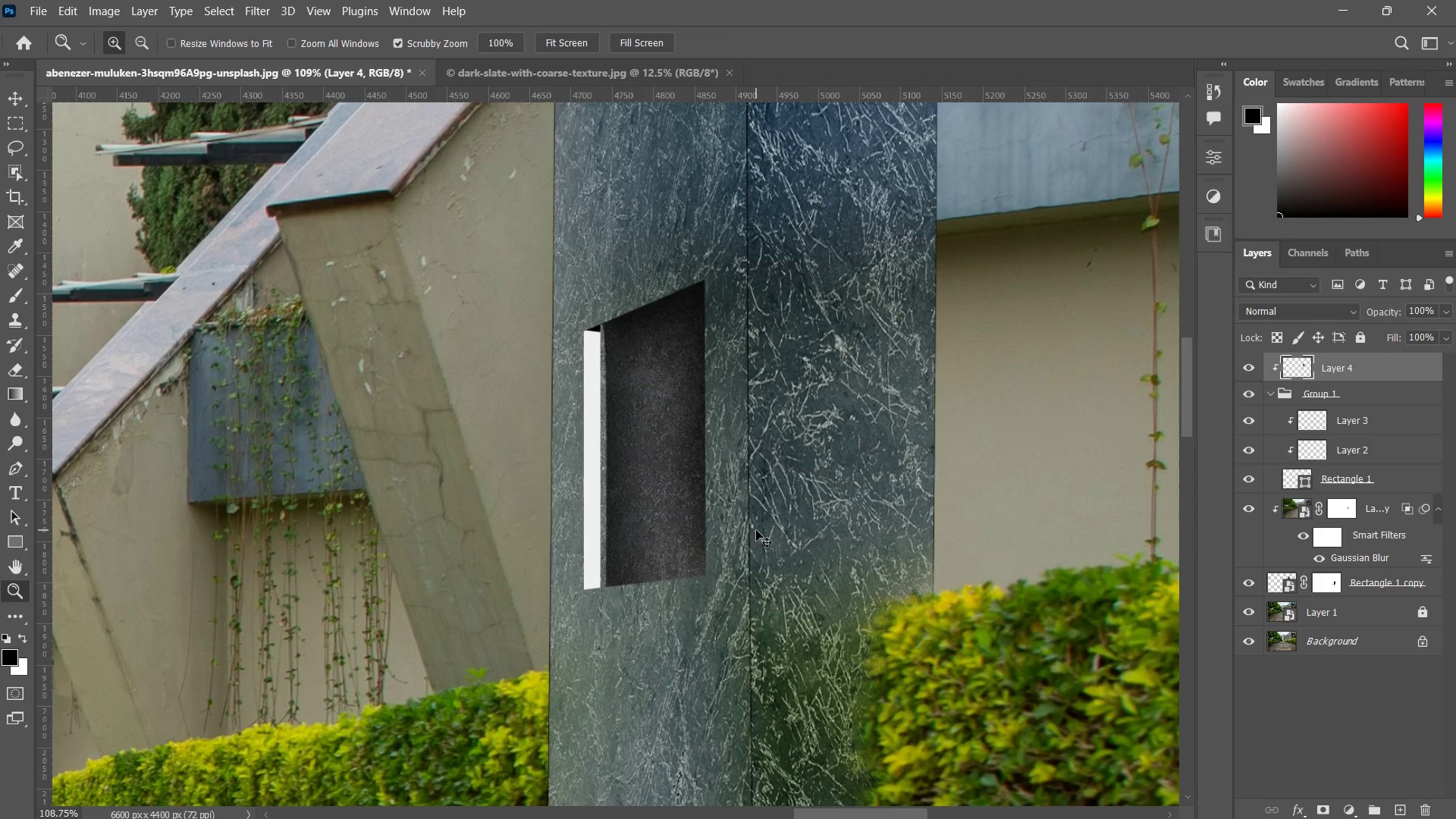 
key(Control+Z)
 